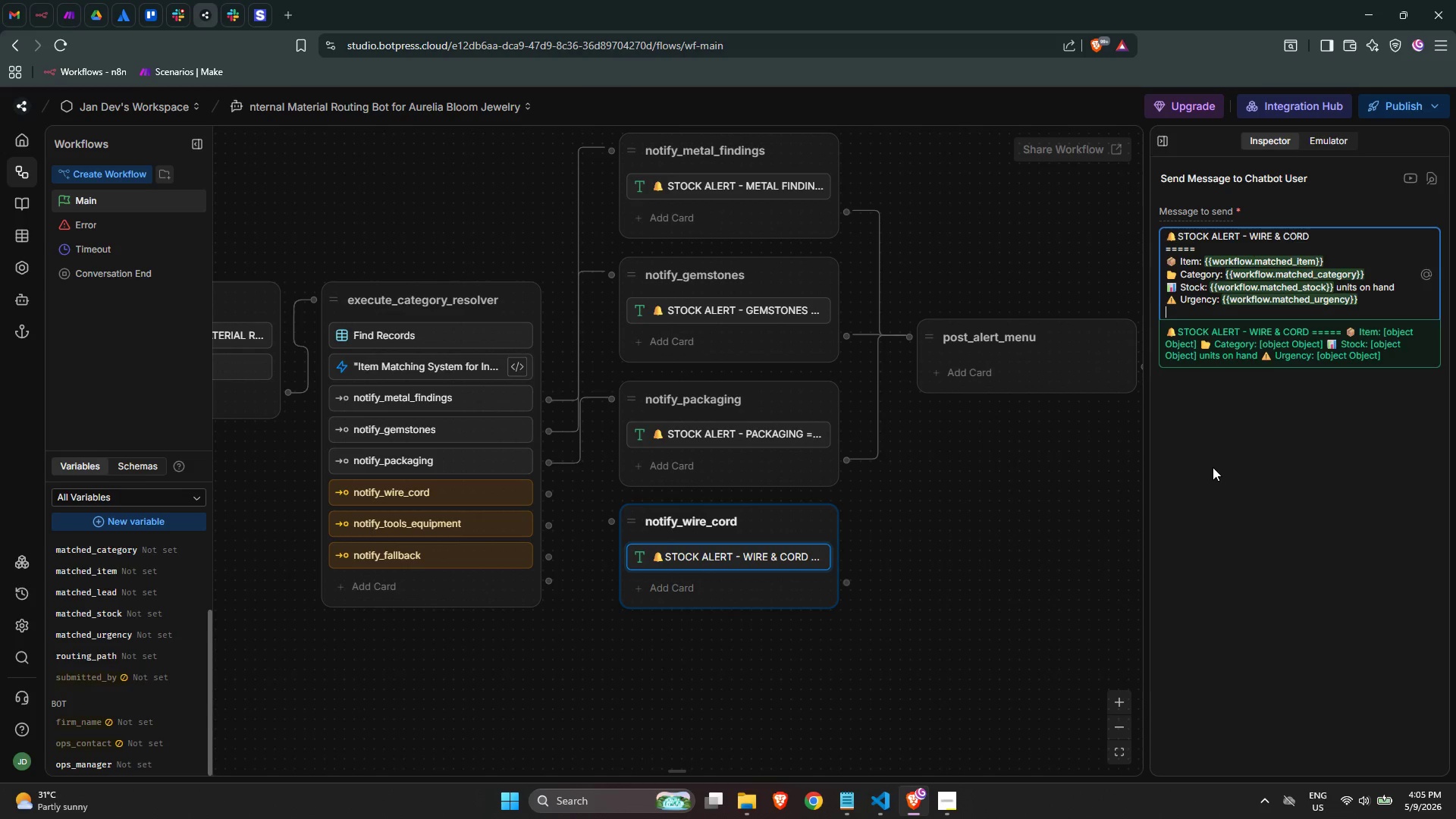 
key(Enter)
 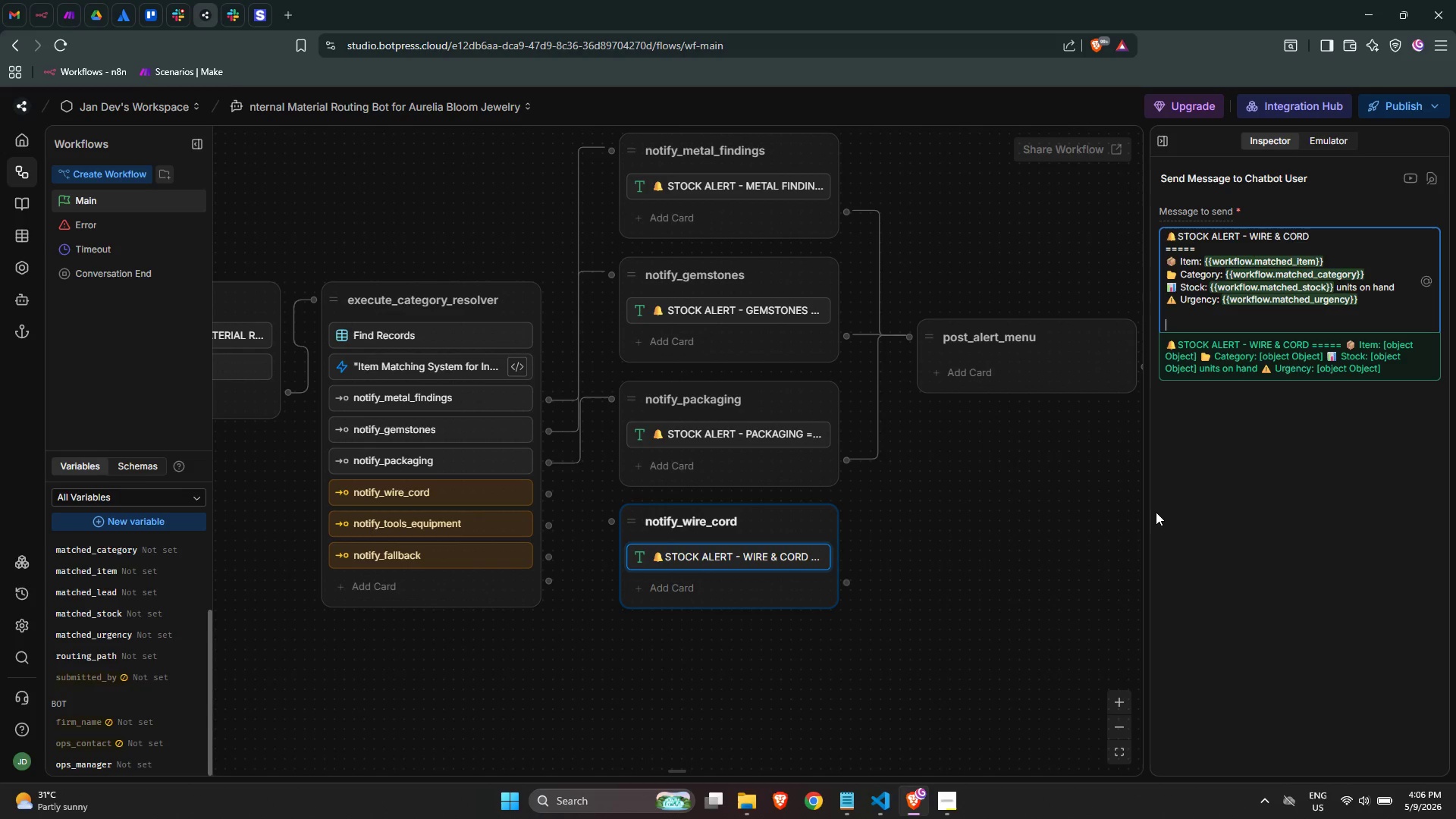 
wait(45.42)
 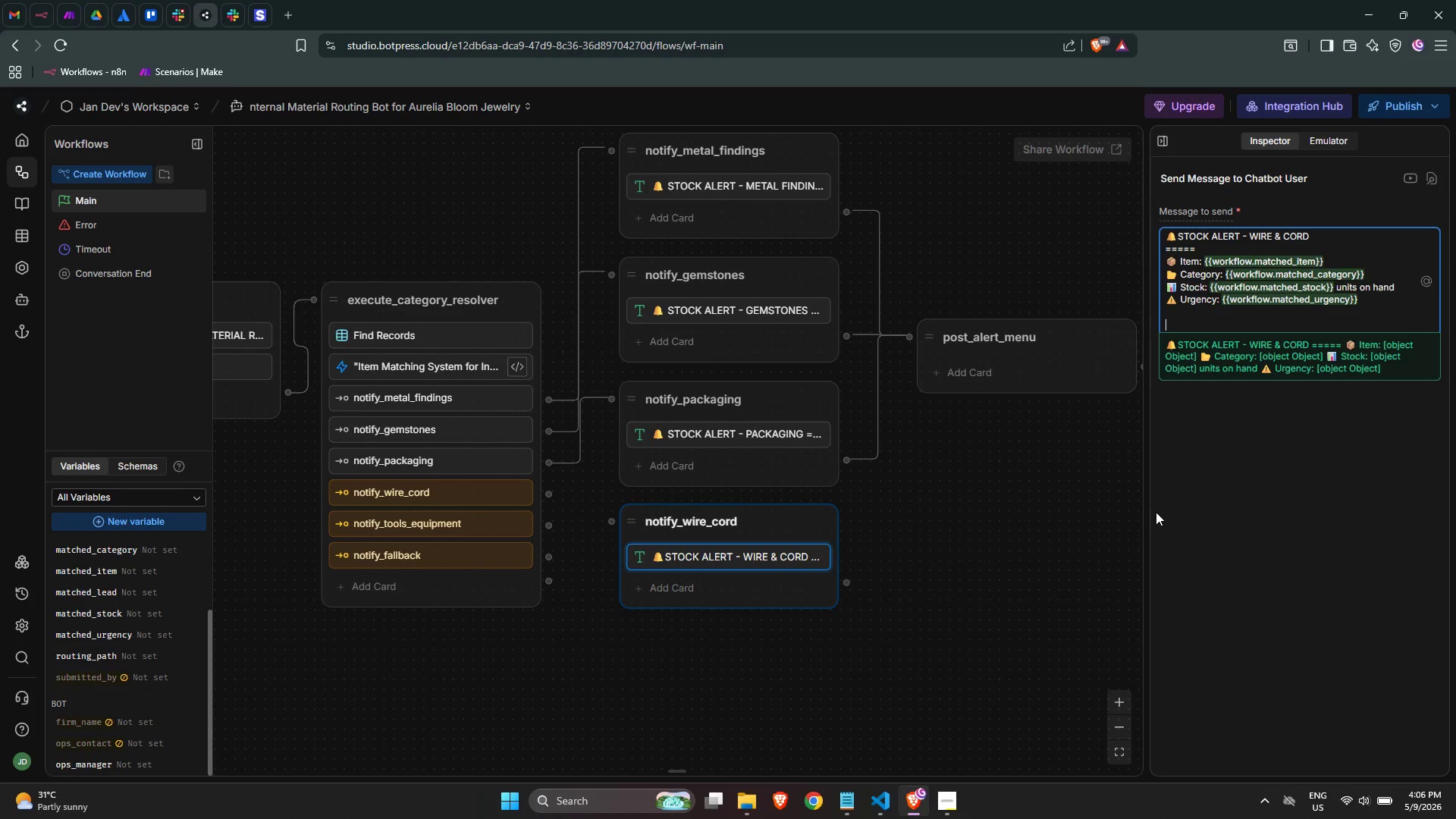 
hold_key(key=Minus, duration=0.88)
 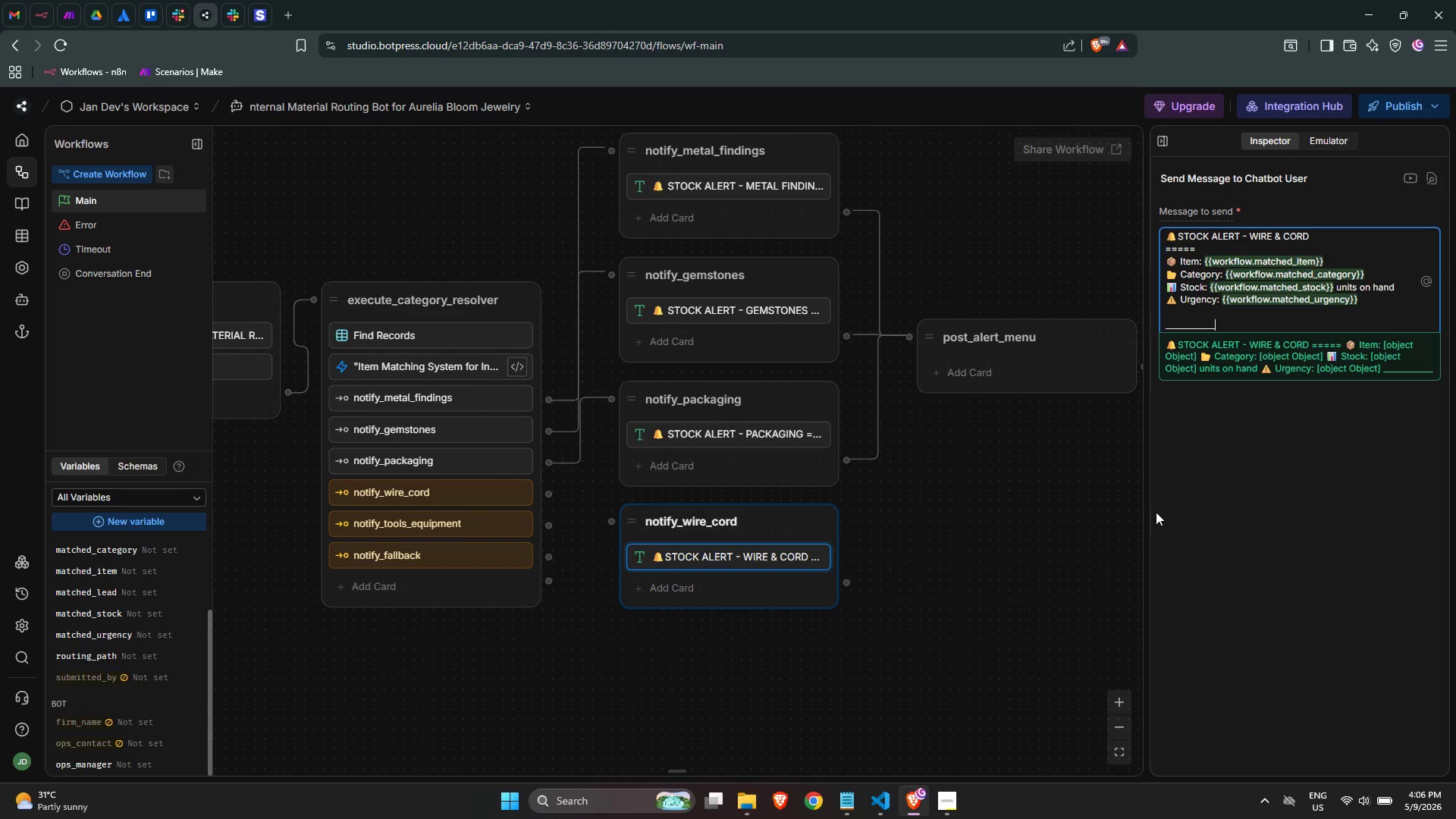 
key(Shift+Minus)
 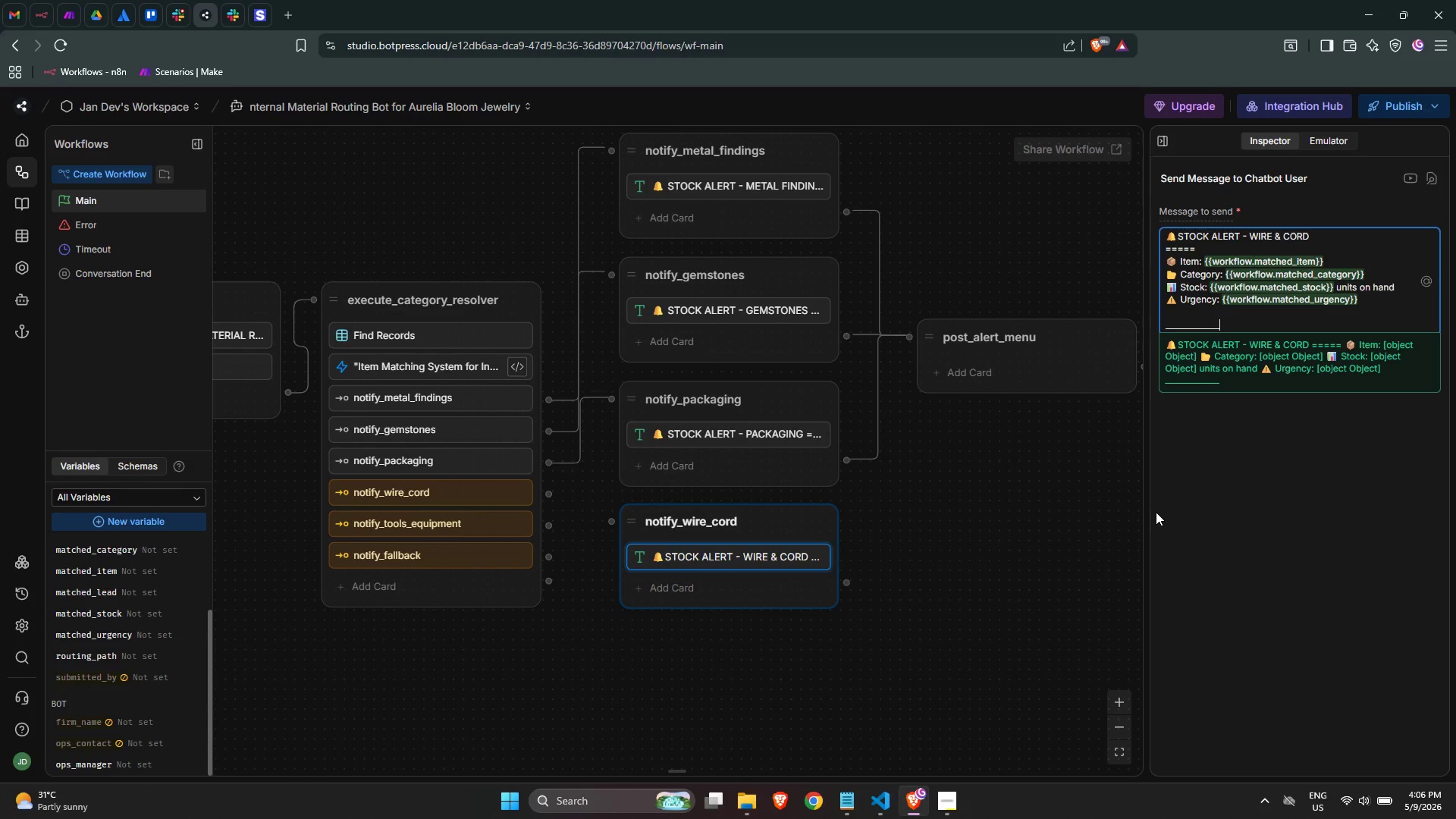 
key(Shift+Minus)
 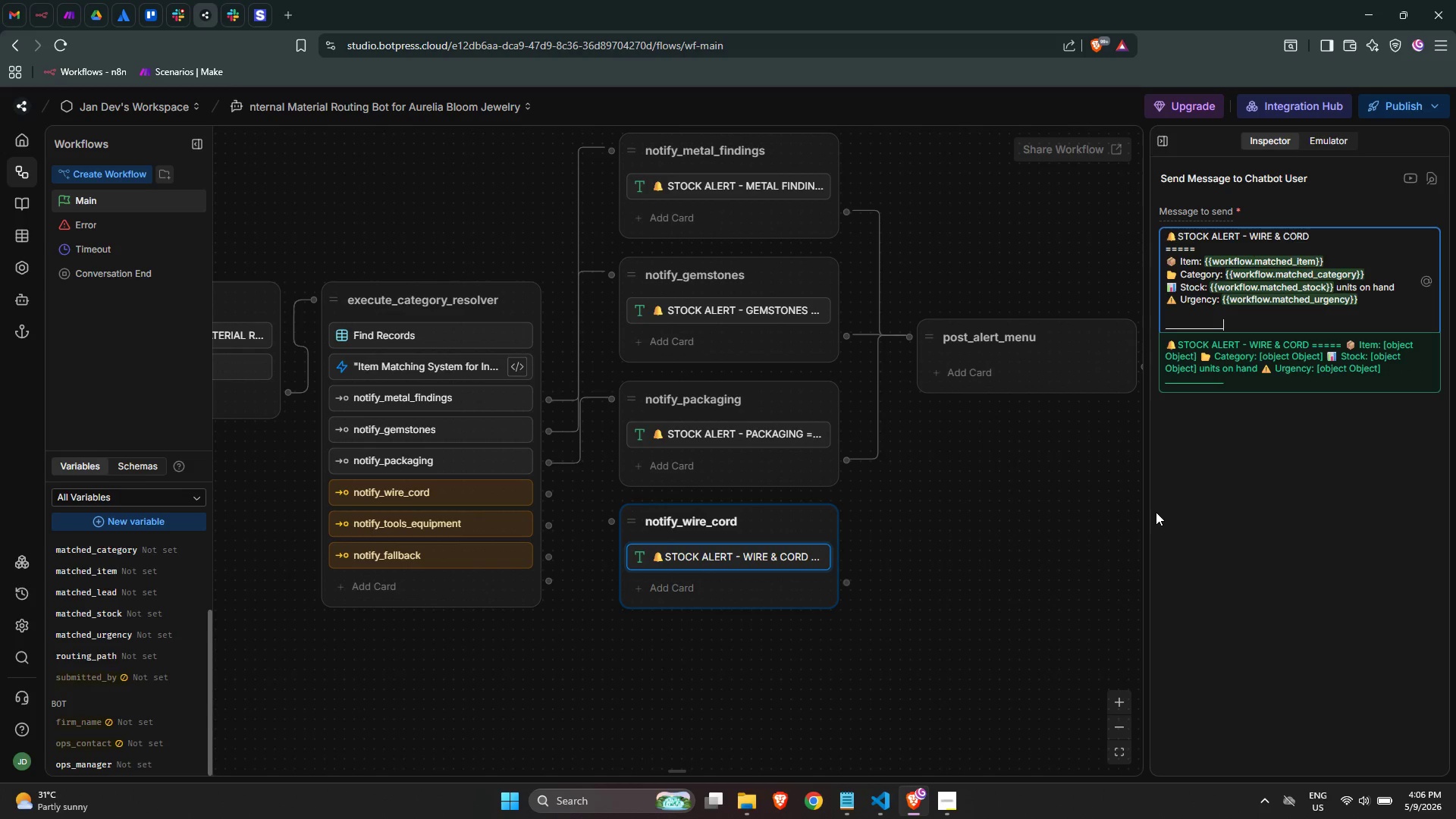 
hold_key(key=Minus, duration=0.98)
 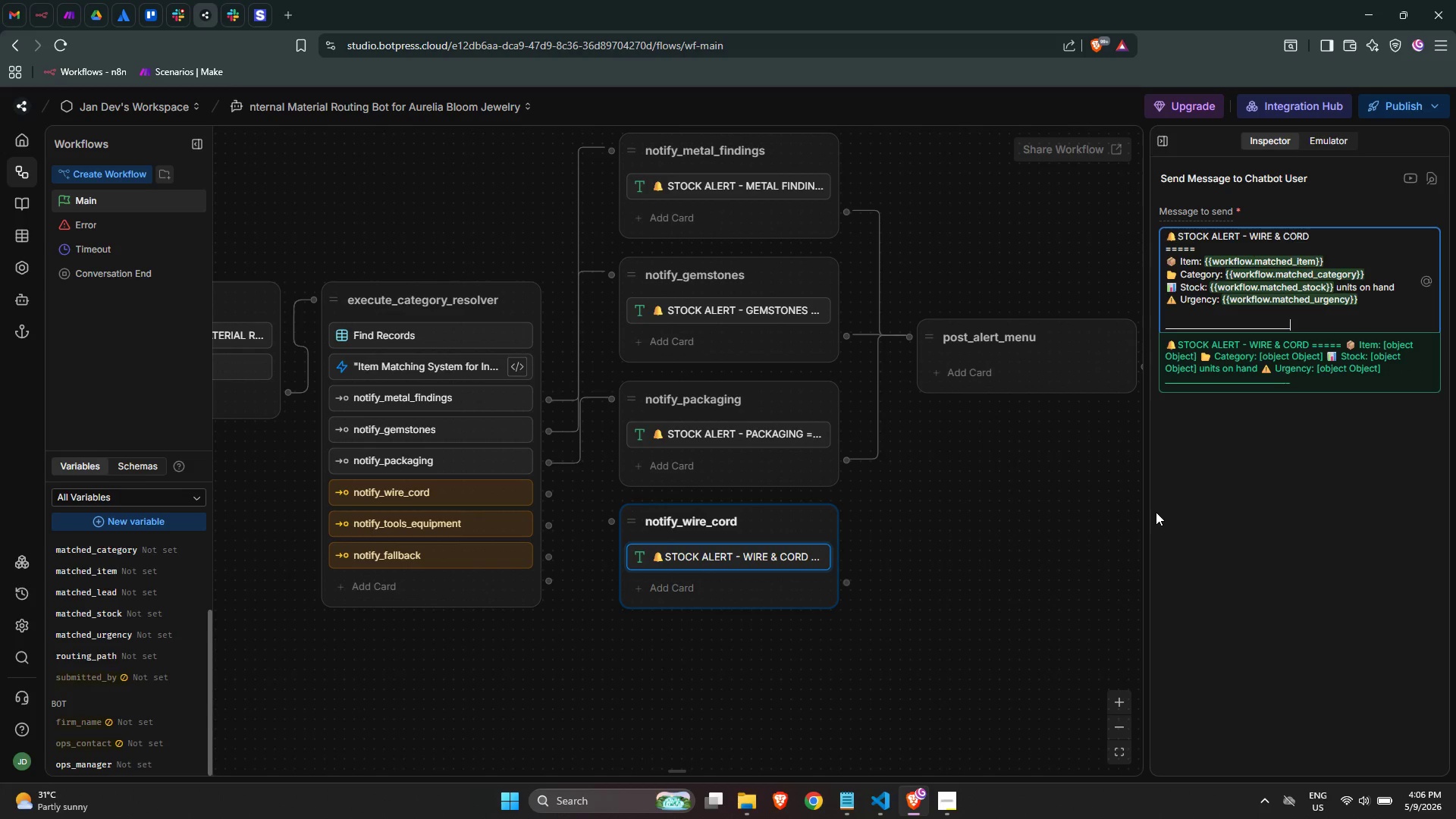 
hold_key(key=Minus, duration=1.0)
 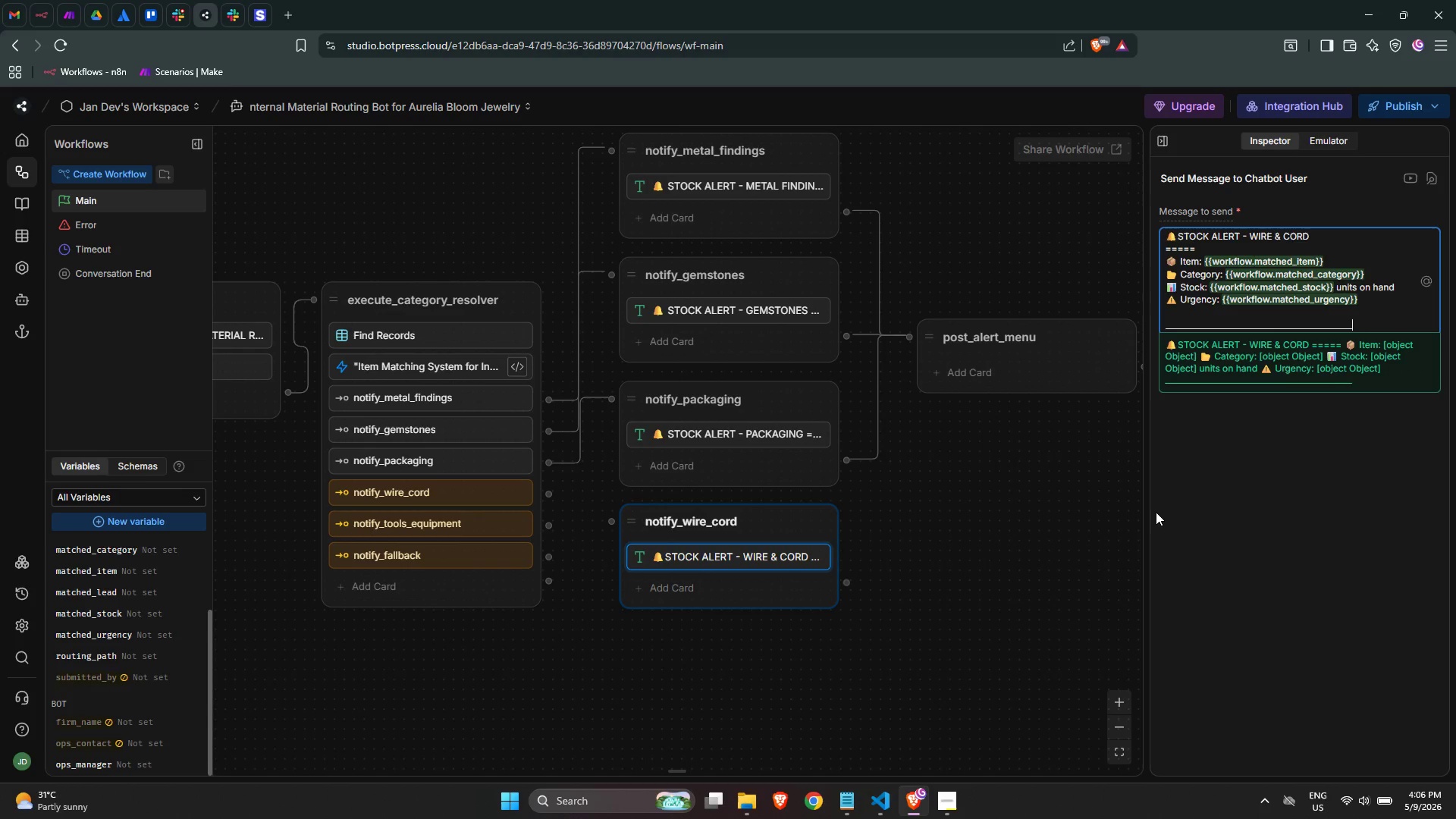 
key(Shift+Minus)
 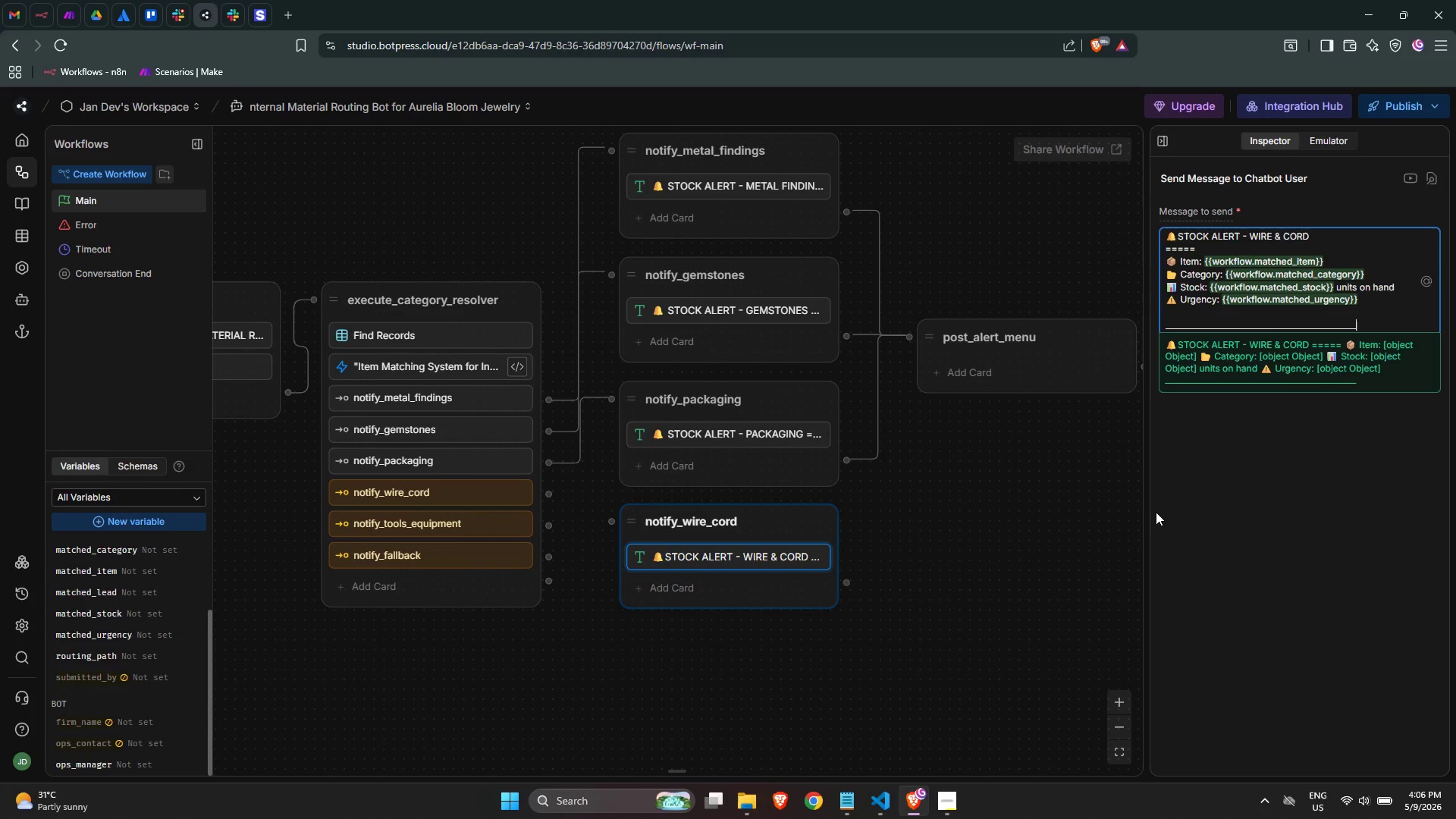 
key(Shift+Minus)
 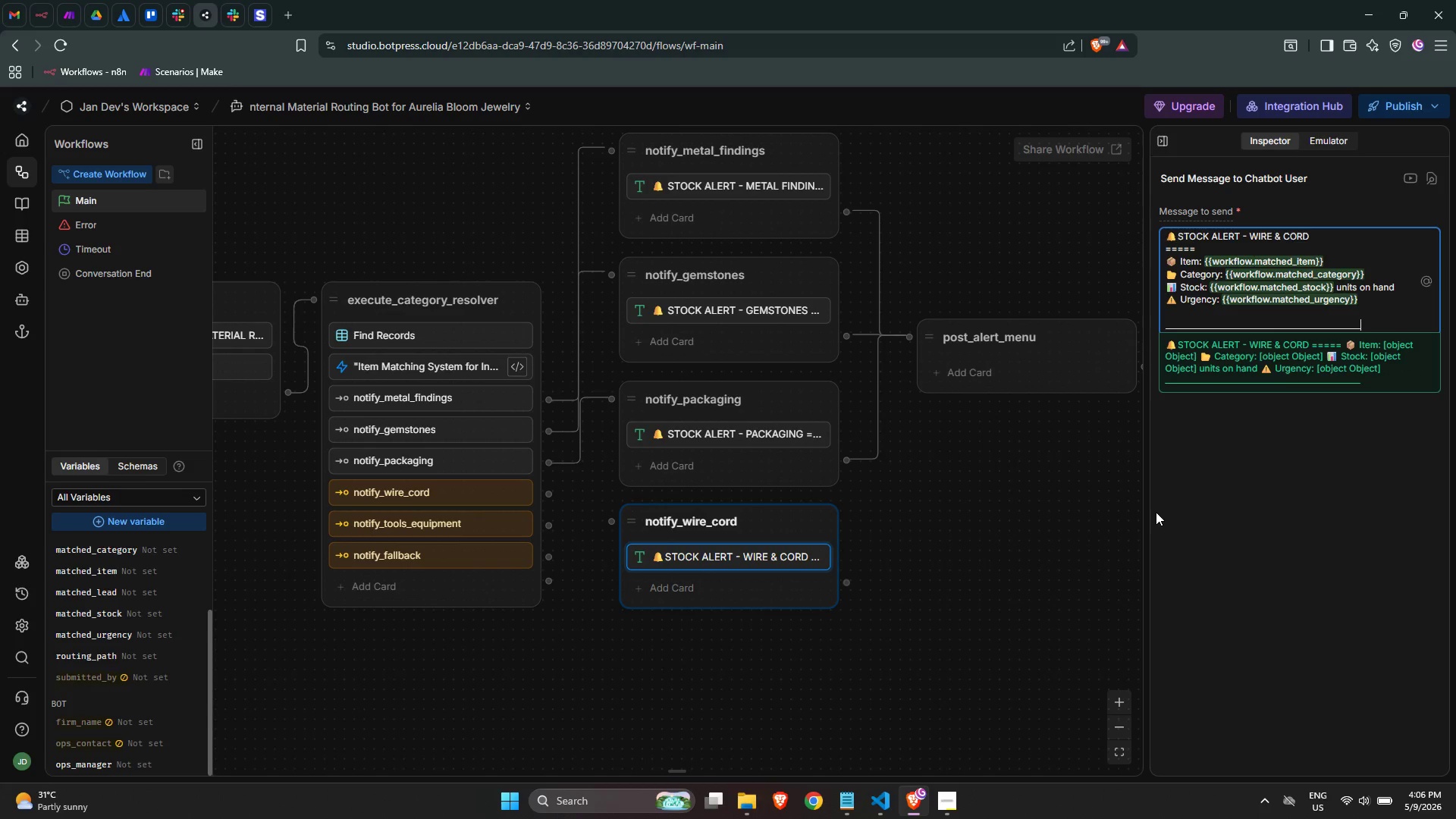 
key(Shift+Minus)
 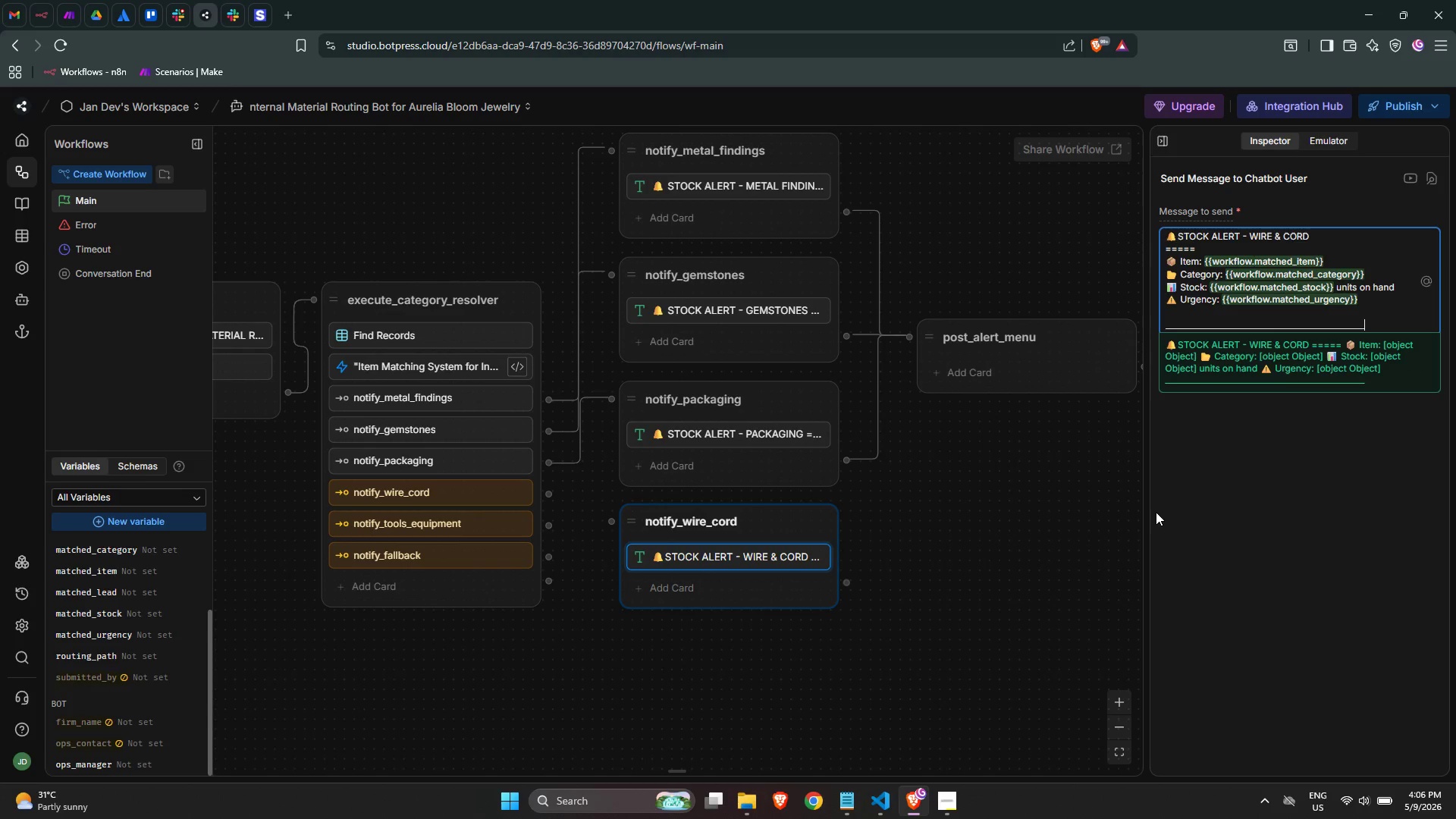 
key(Shift+Minus)
 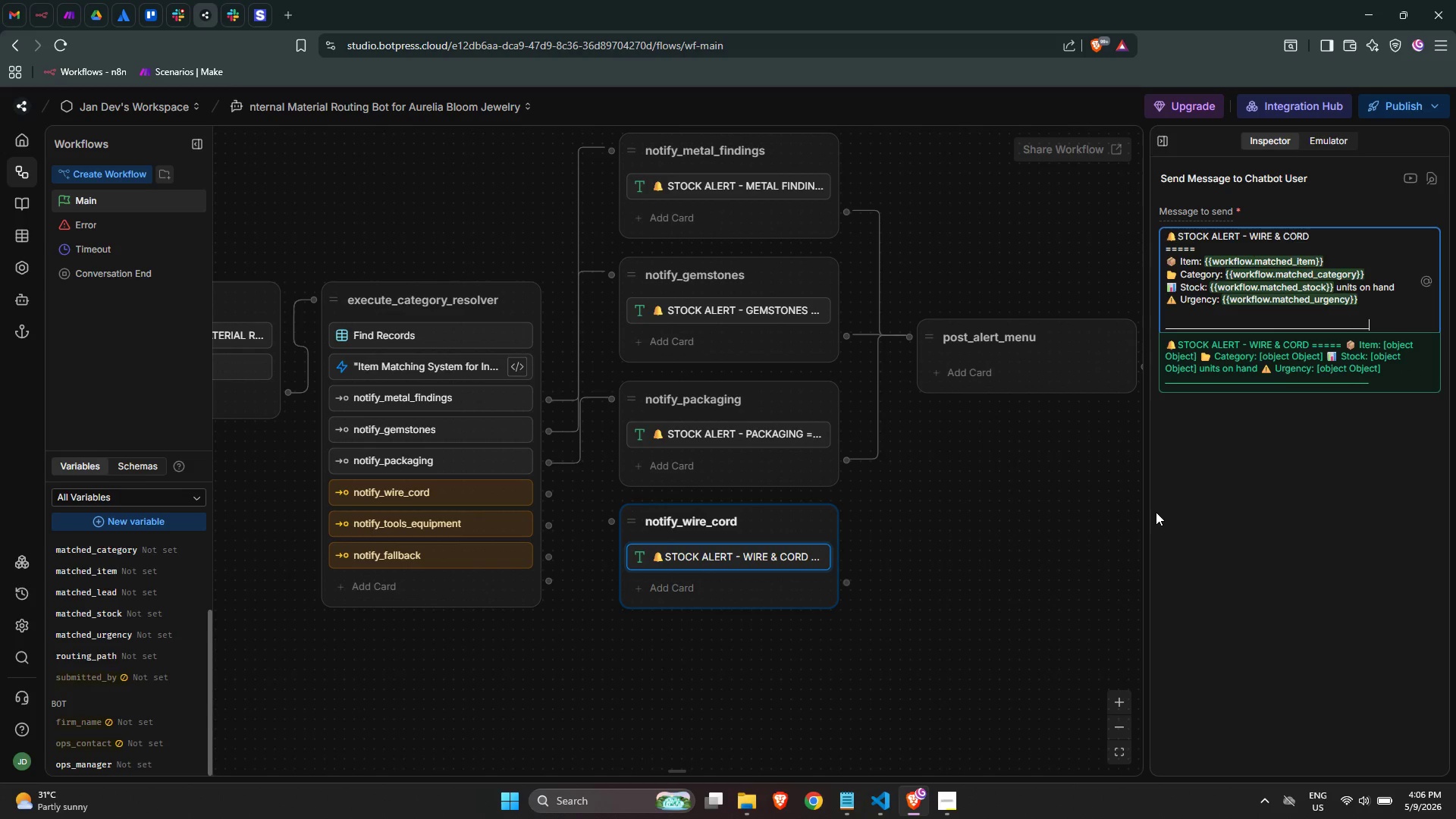 
key(Shift+Minus)
 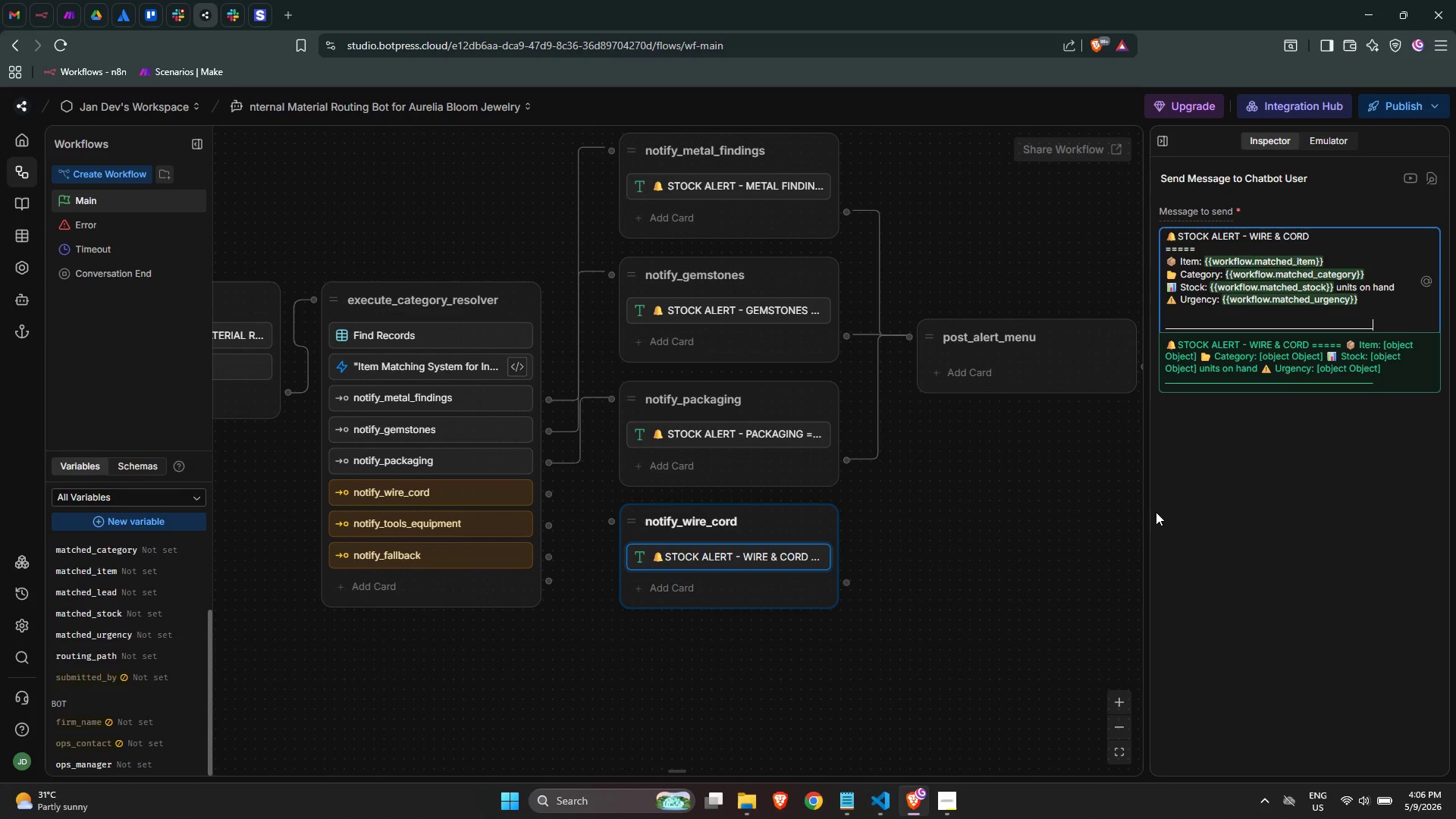 
key(Shift+Minus)
 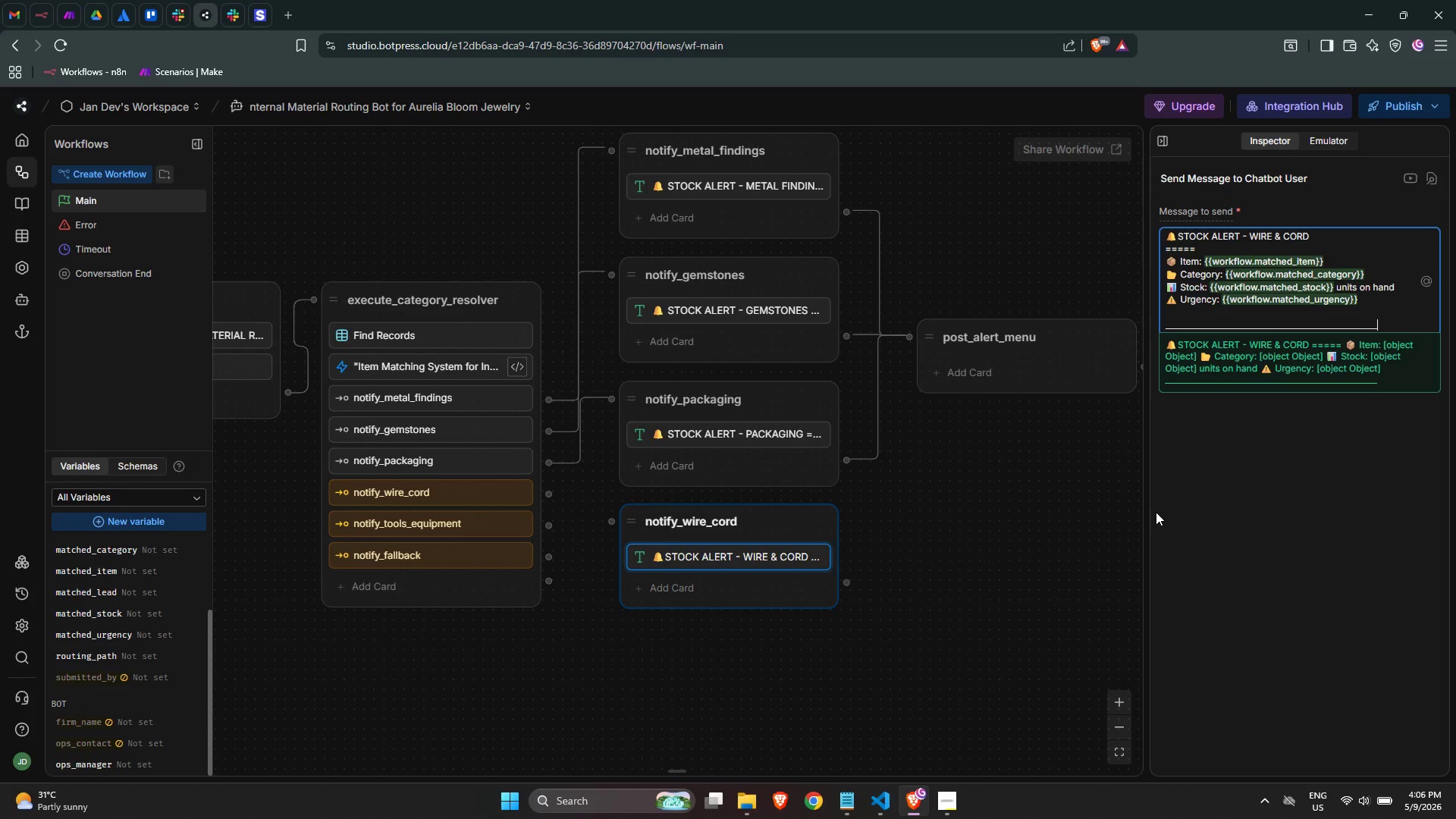 
key(Shift+Minus)
 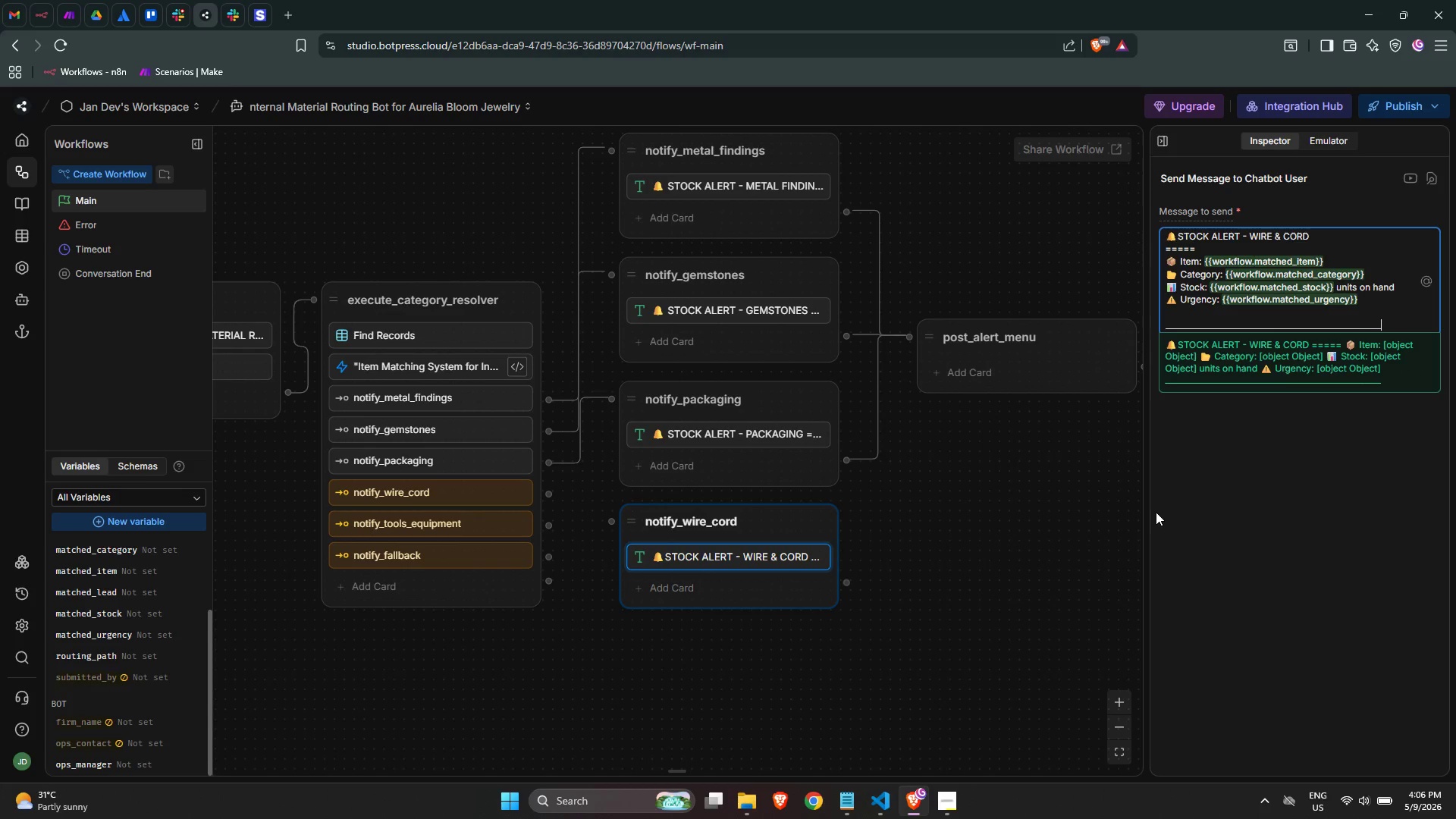 
key(Shift+Minus)
 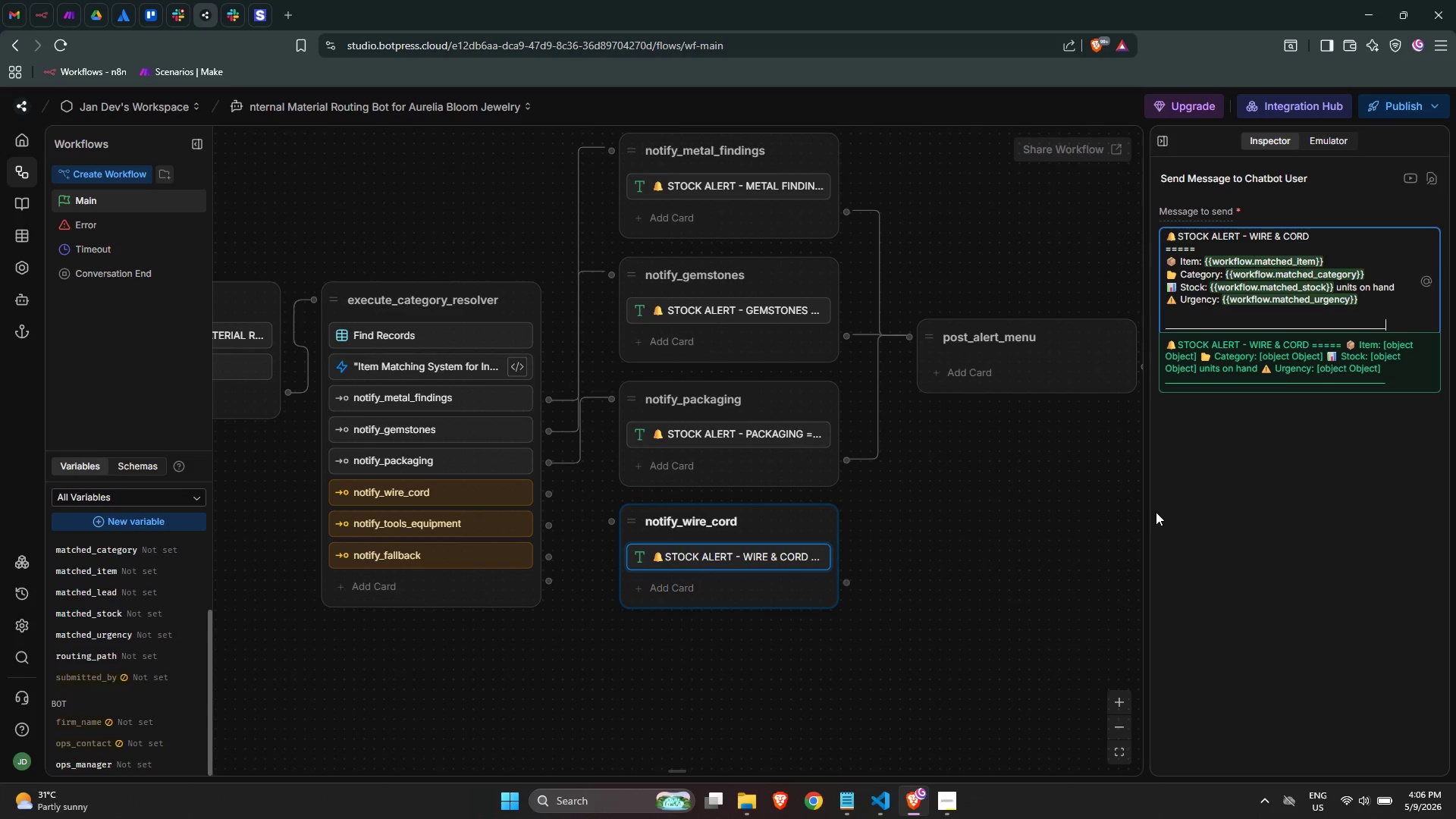 
key(Shift+Minus)
 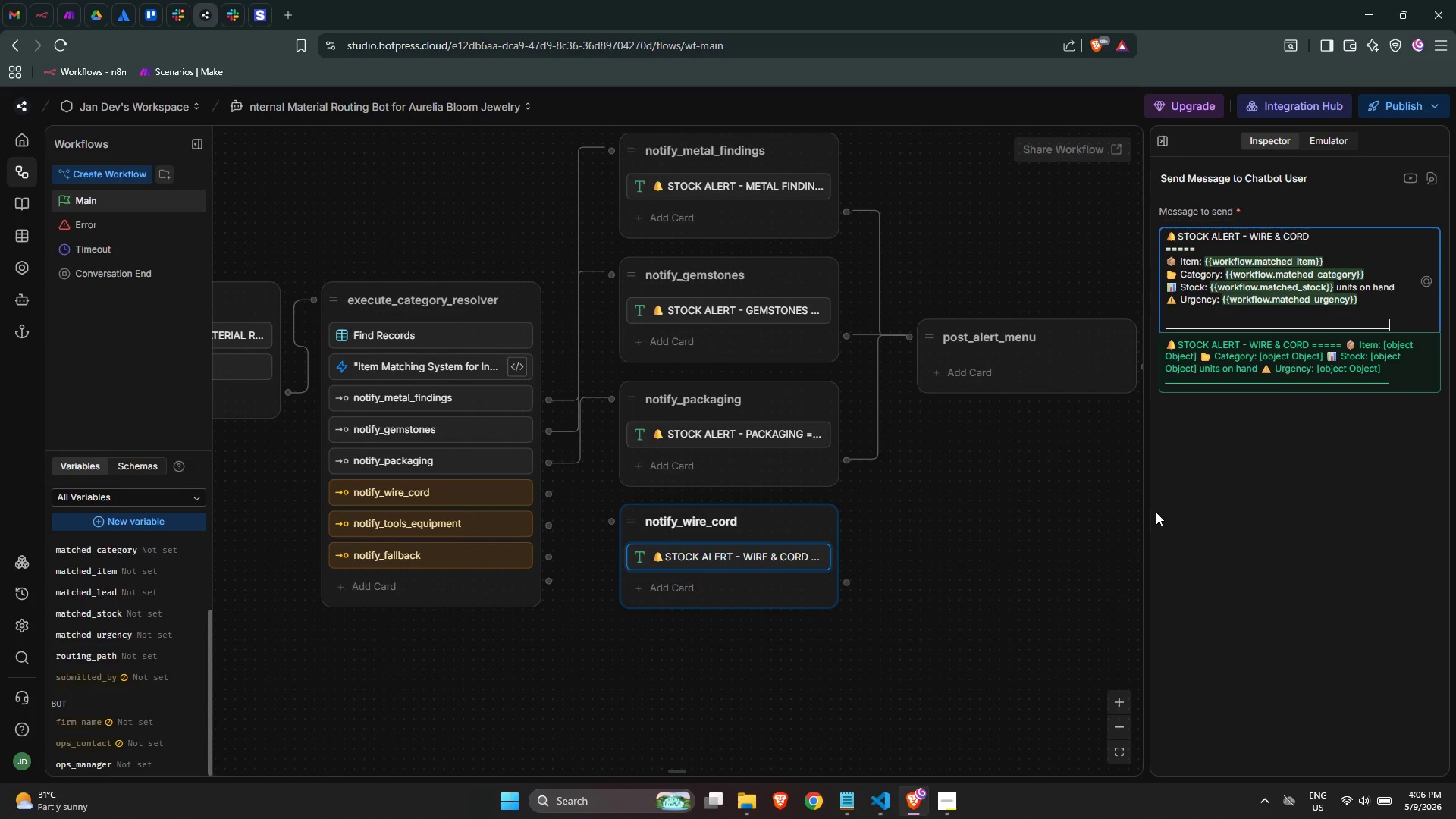 
key(Shift+Minus)
 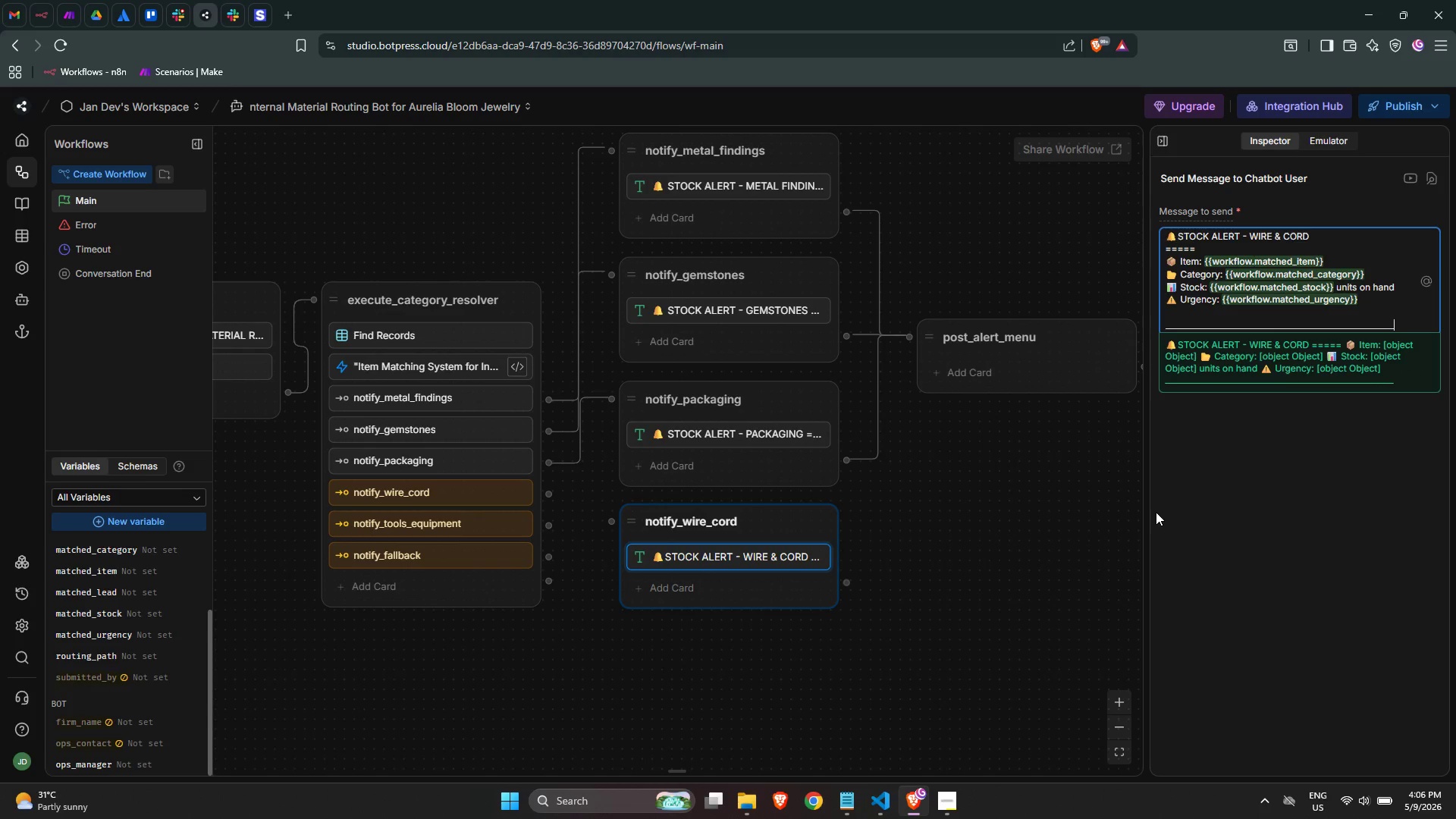 
key(Shift+Minus)
 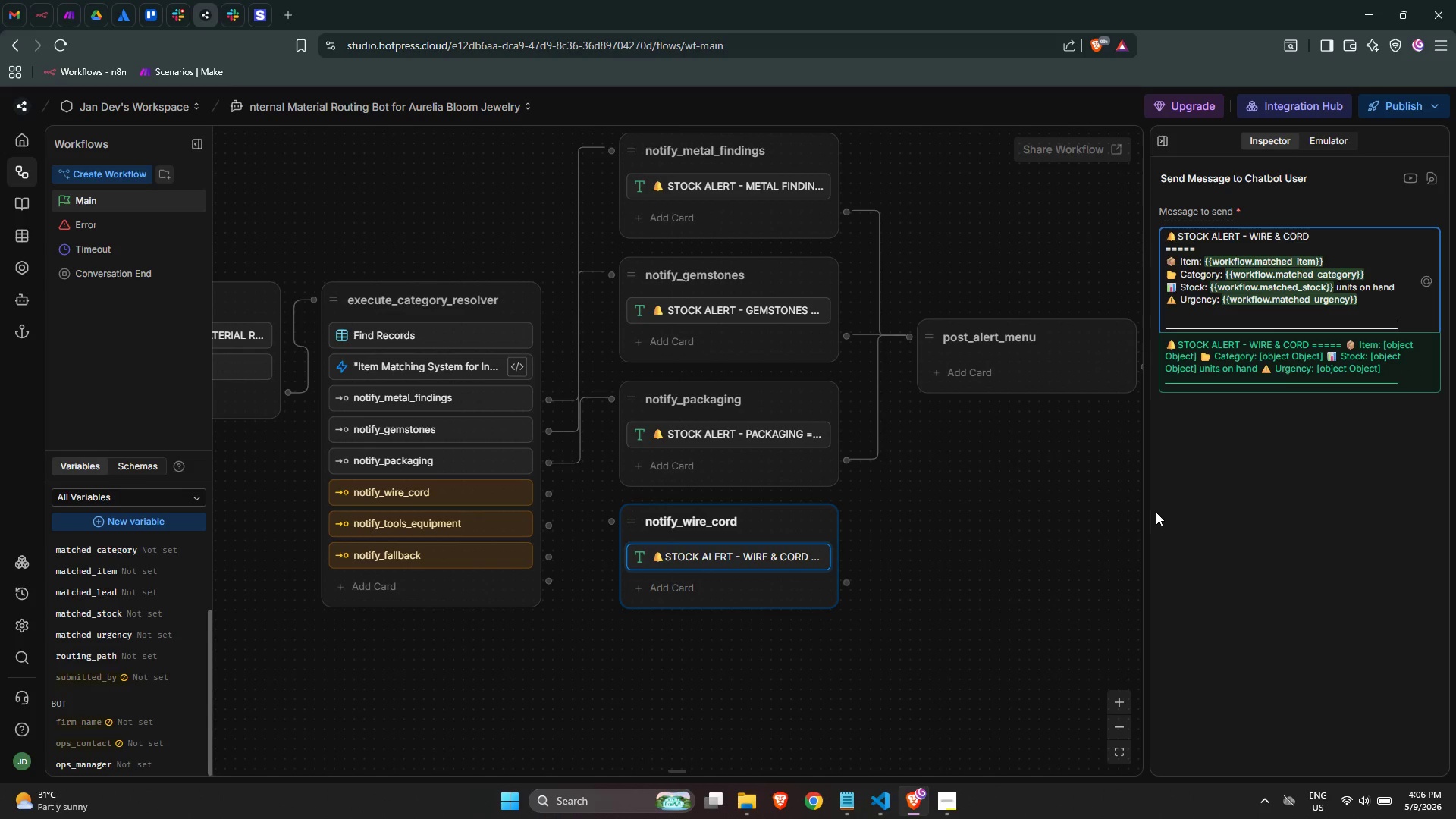 
key(Shift+Minus)
 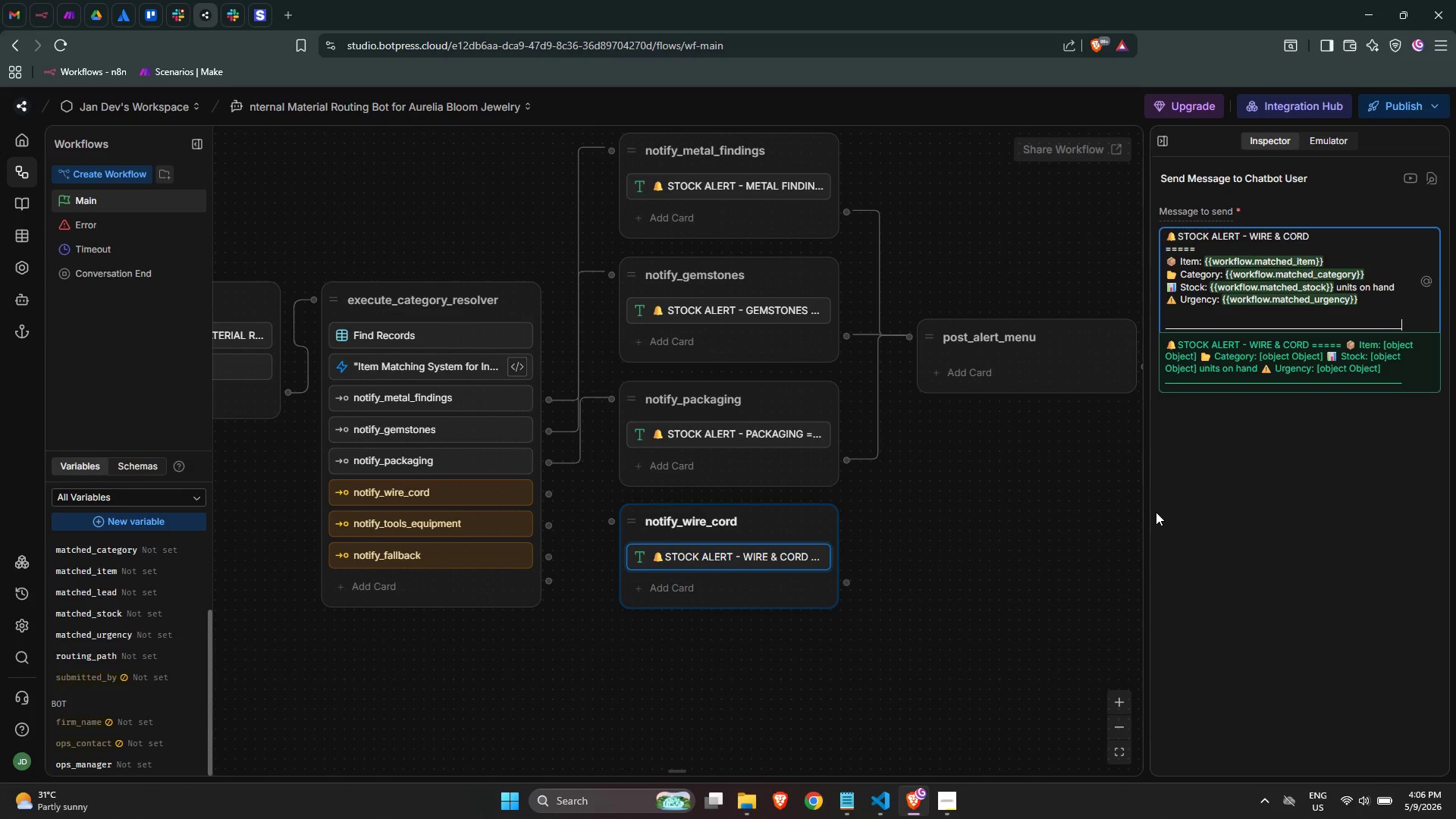 
key(Shift+Minus)
 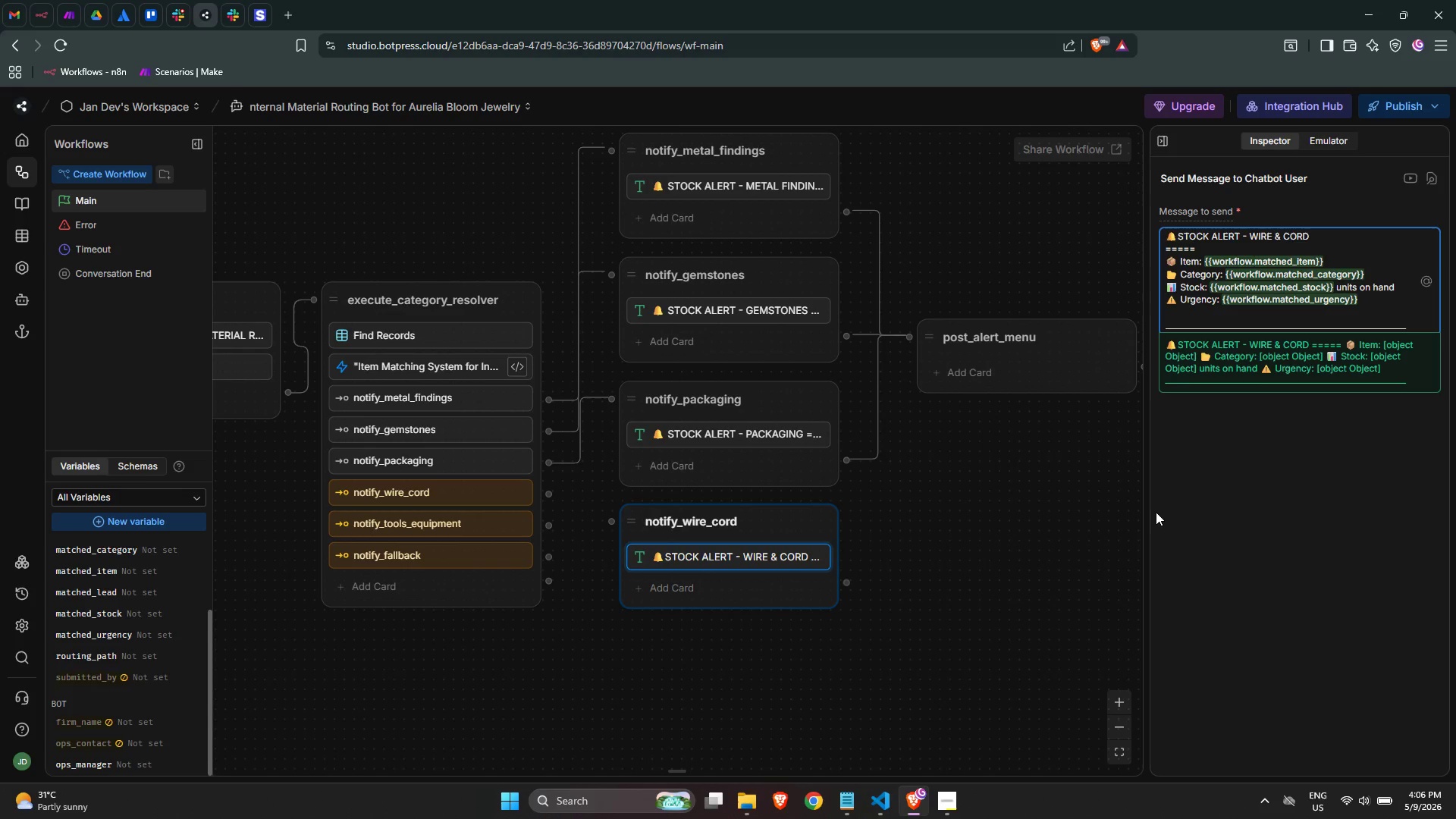 
key(Enter)
 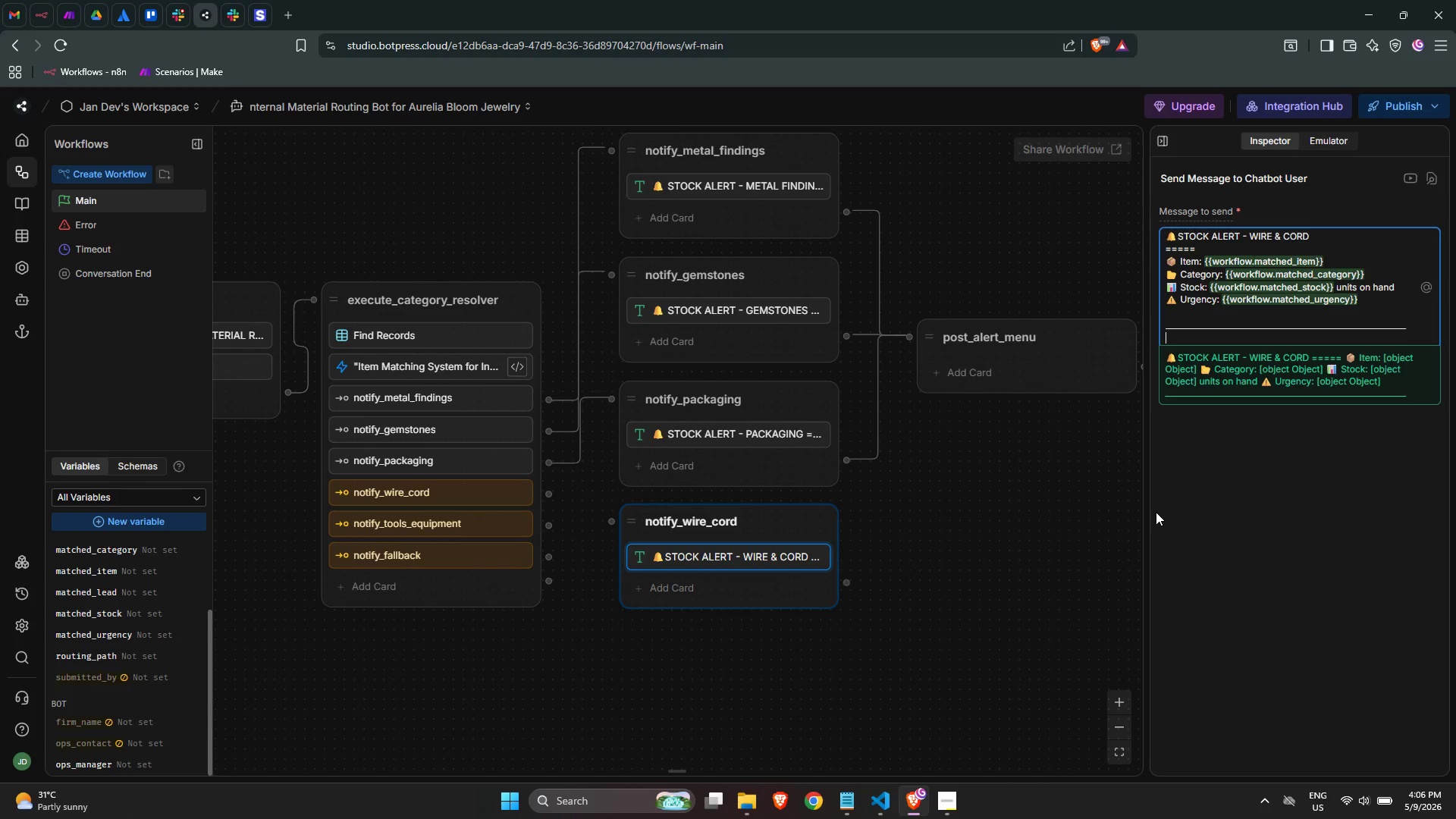 
key(Meta+MetaLeft)
 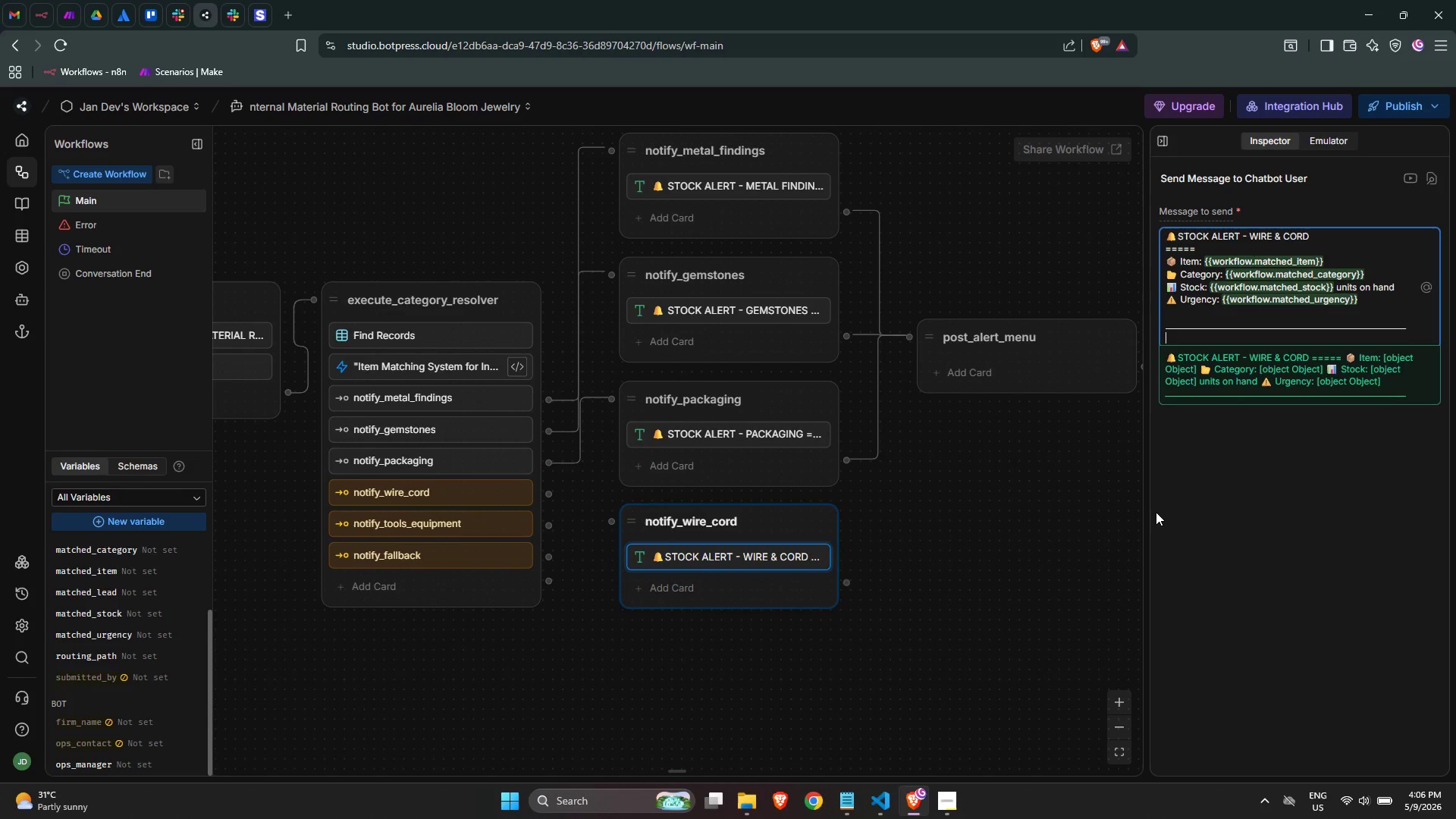 
key(Meta+Period)
 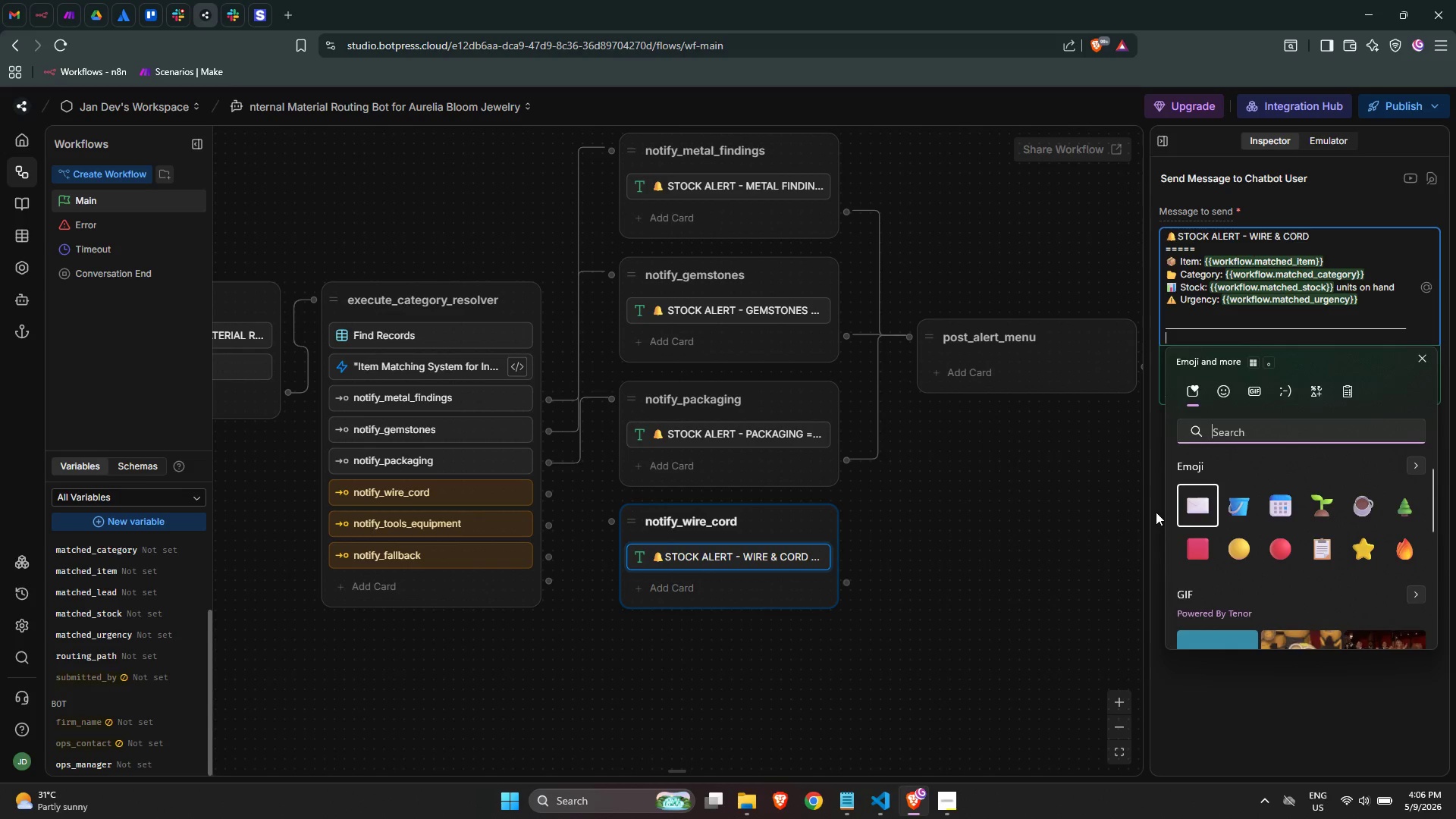 
type([)
key(Backspace)
type(sil)
 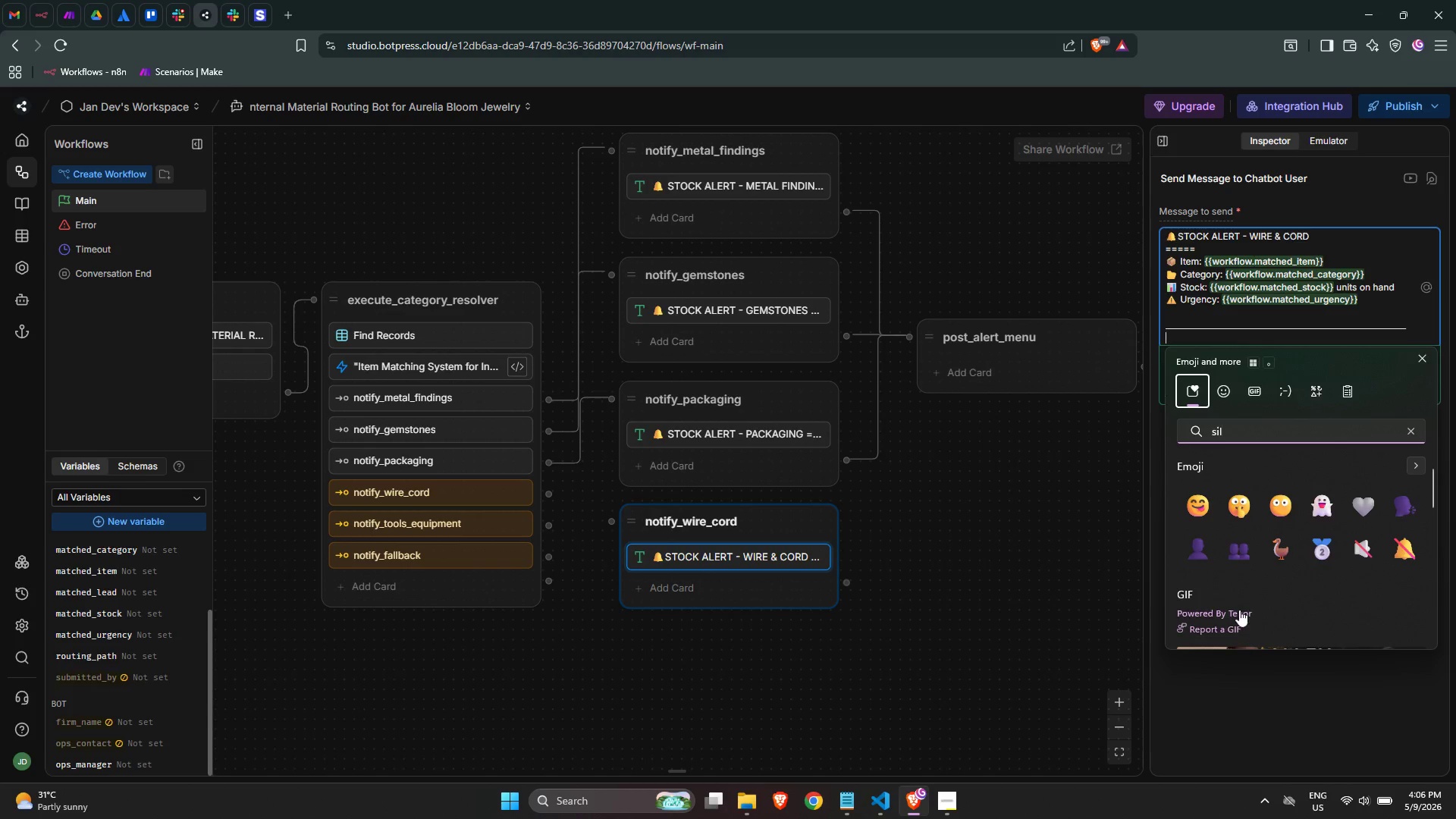 
left_click([1209, 559])
 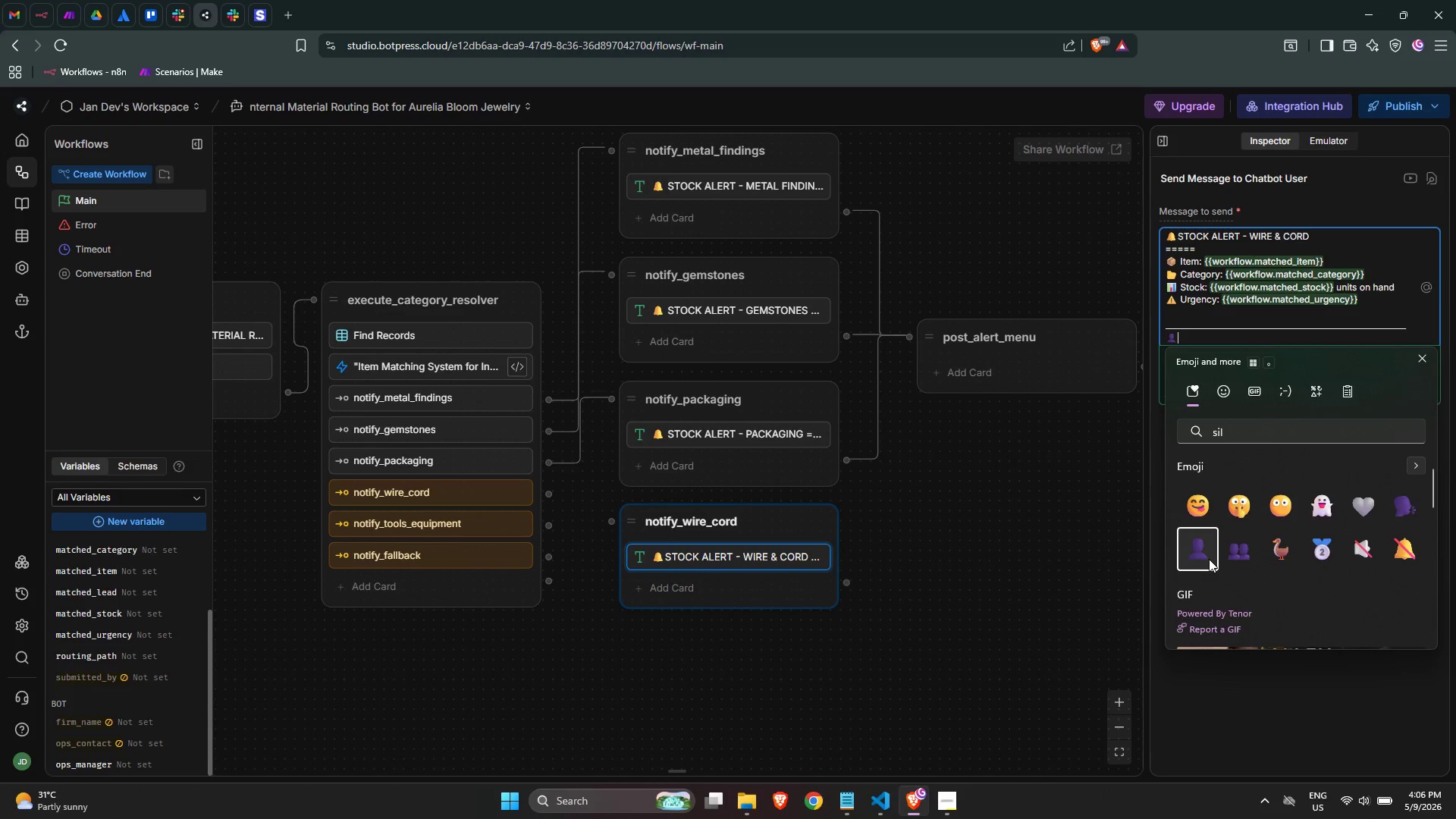 
type( ROUTING TO: David Kim)
 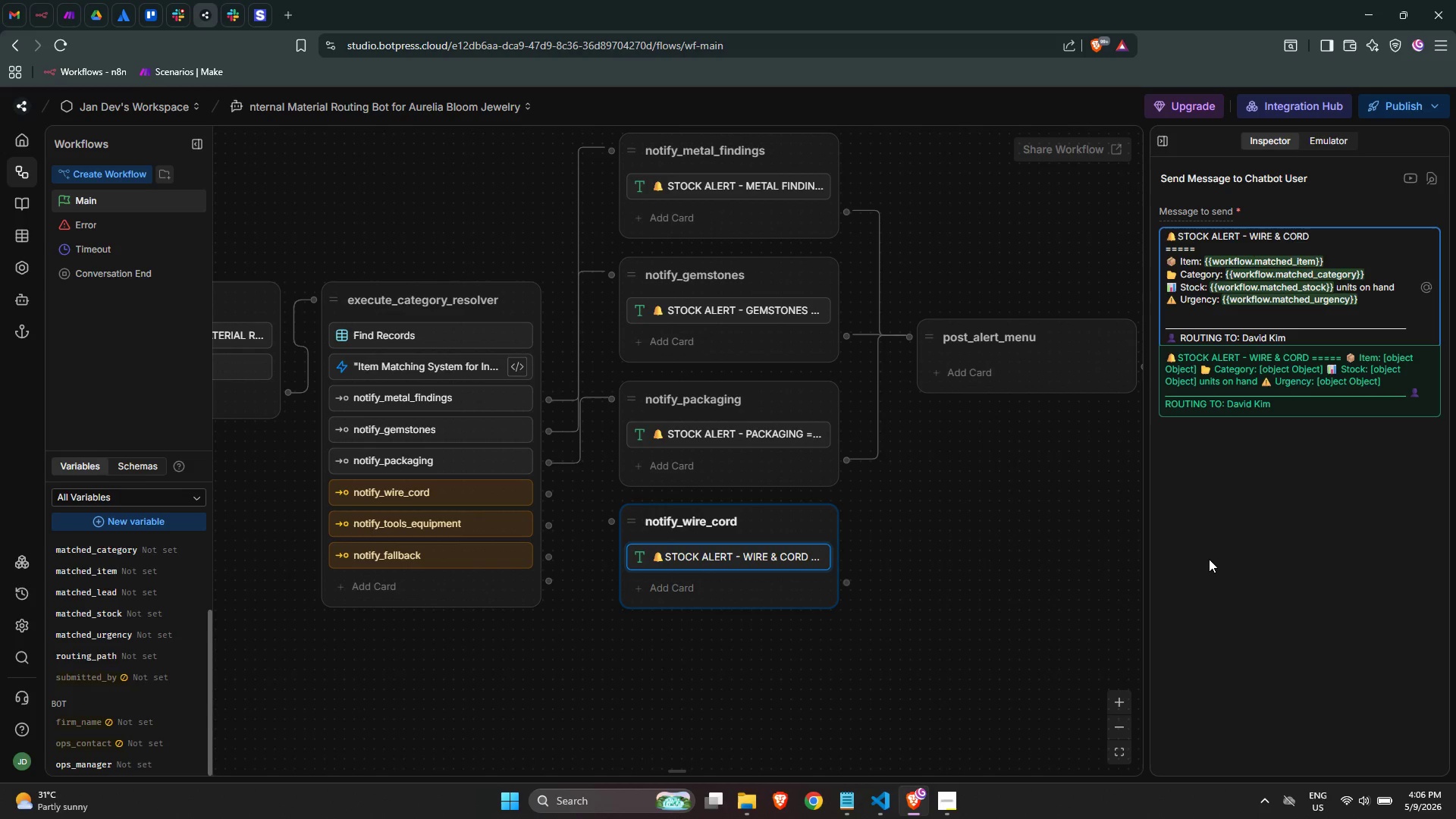 
key(Enter)
 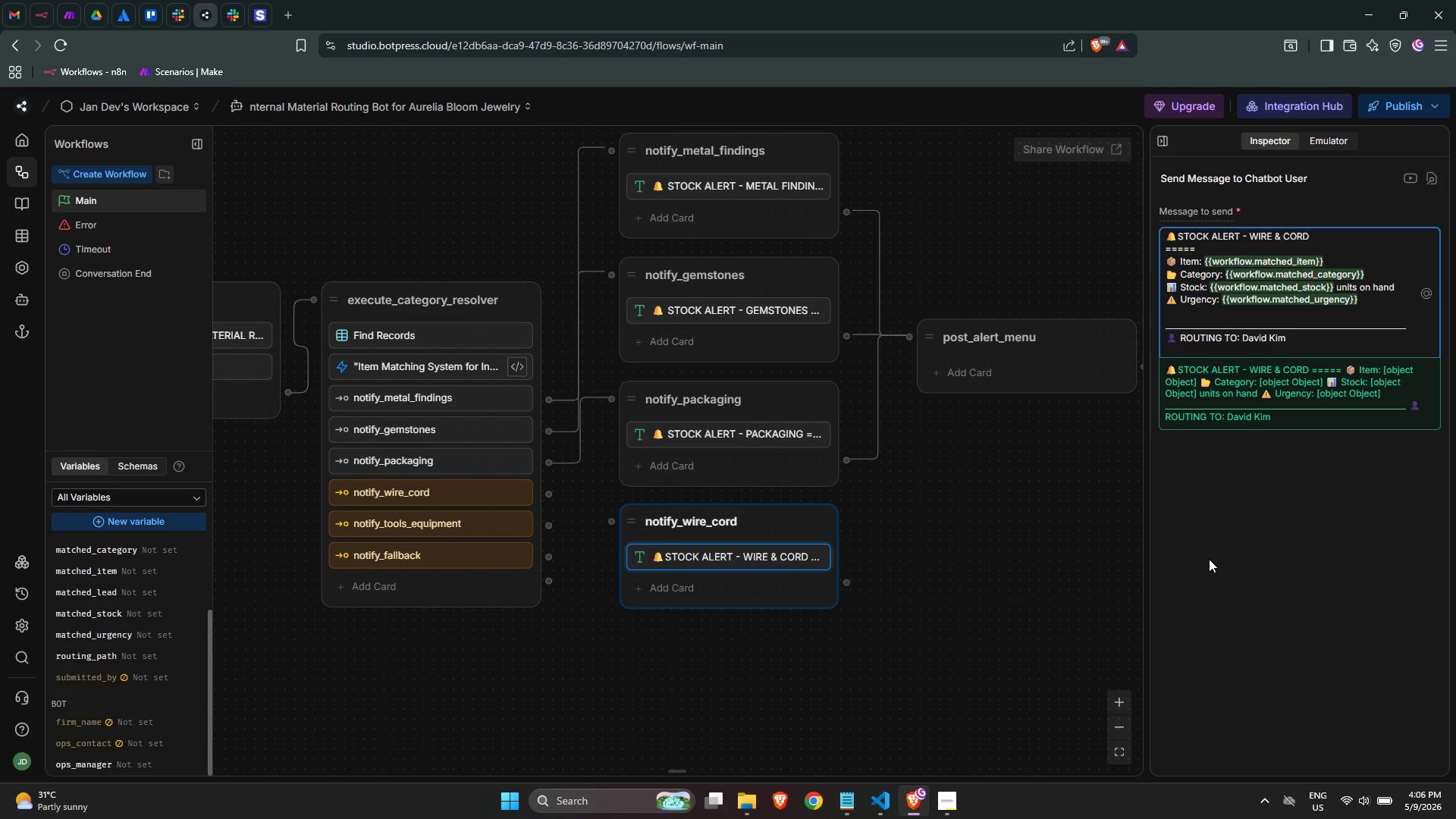 
type(Role: Wire & Cord Procurement Lead)
 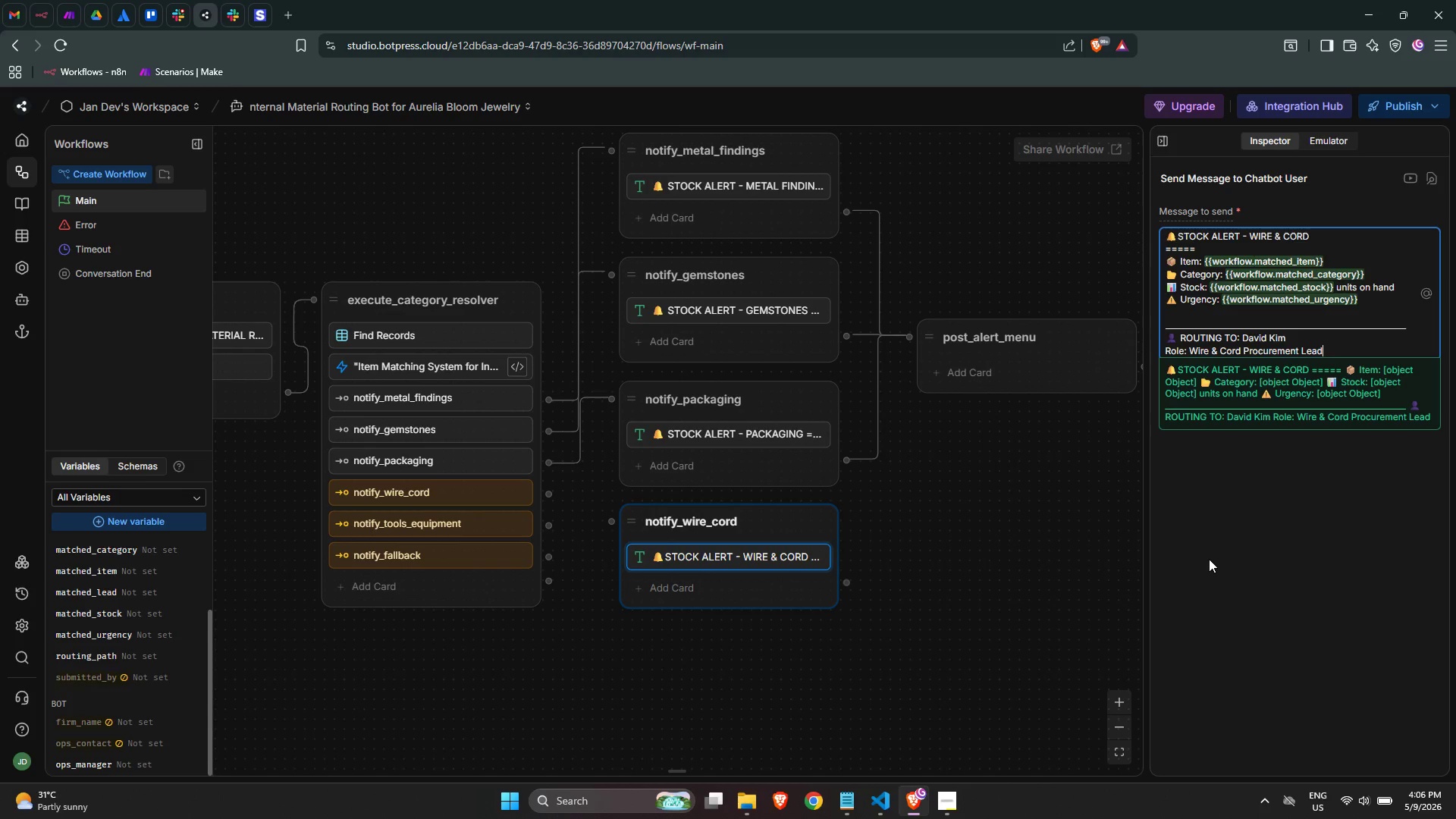 
key(Enter)
 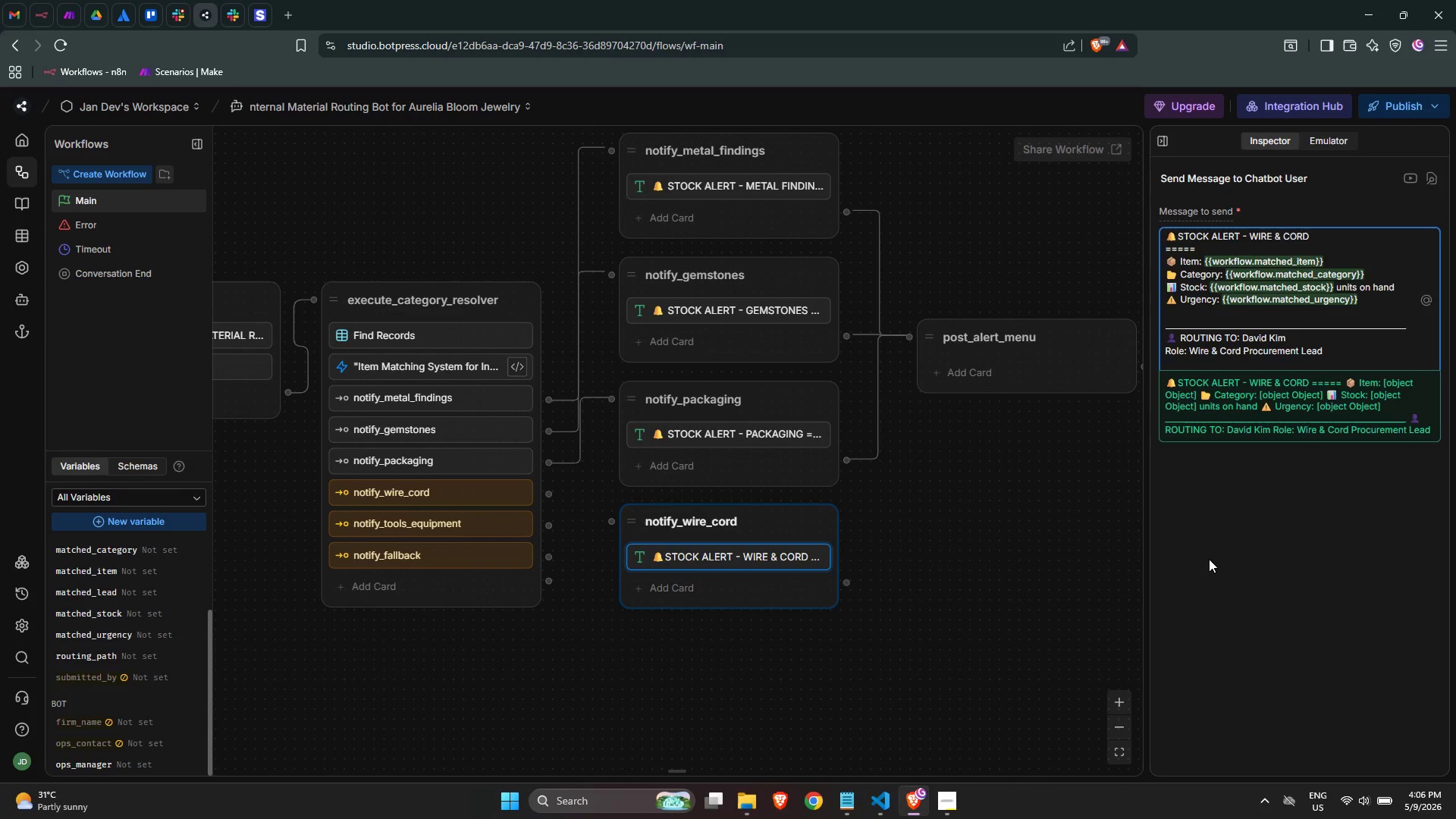 
wait(5.25)
 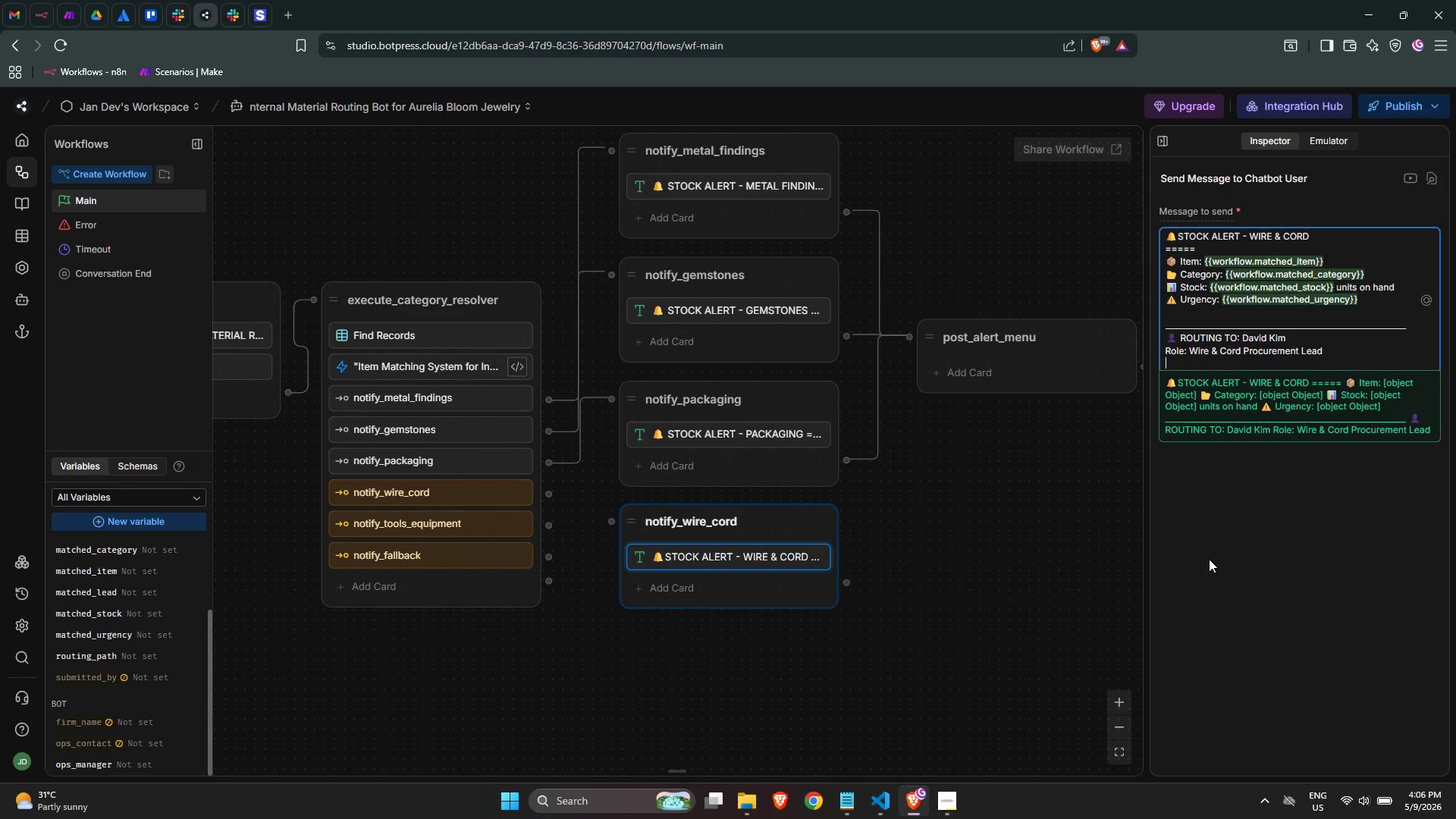 
type(Scope: Gold-filled wire, sl)
key(Backspace)
type(ilk thread)
 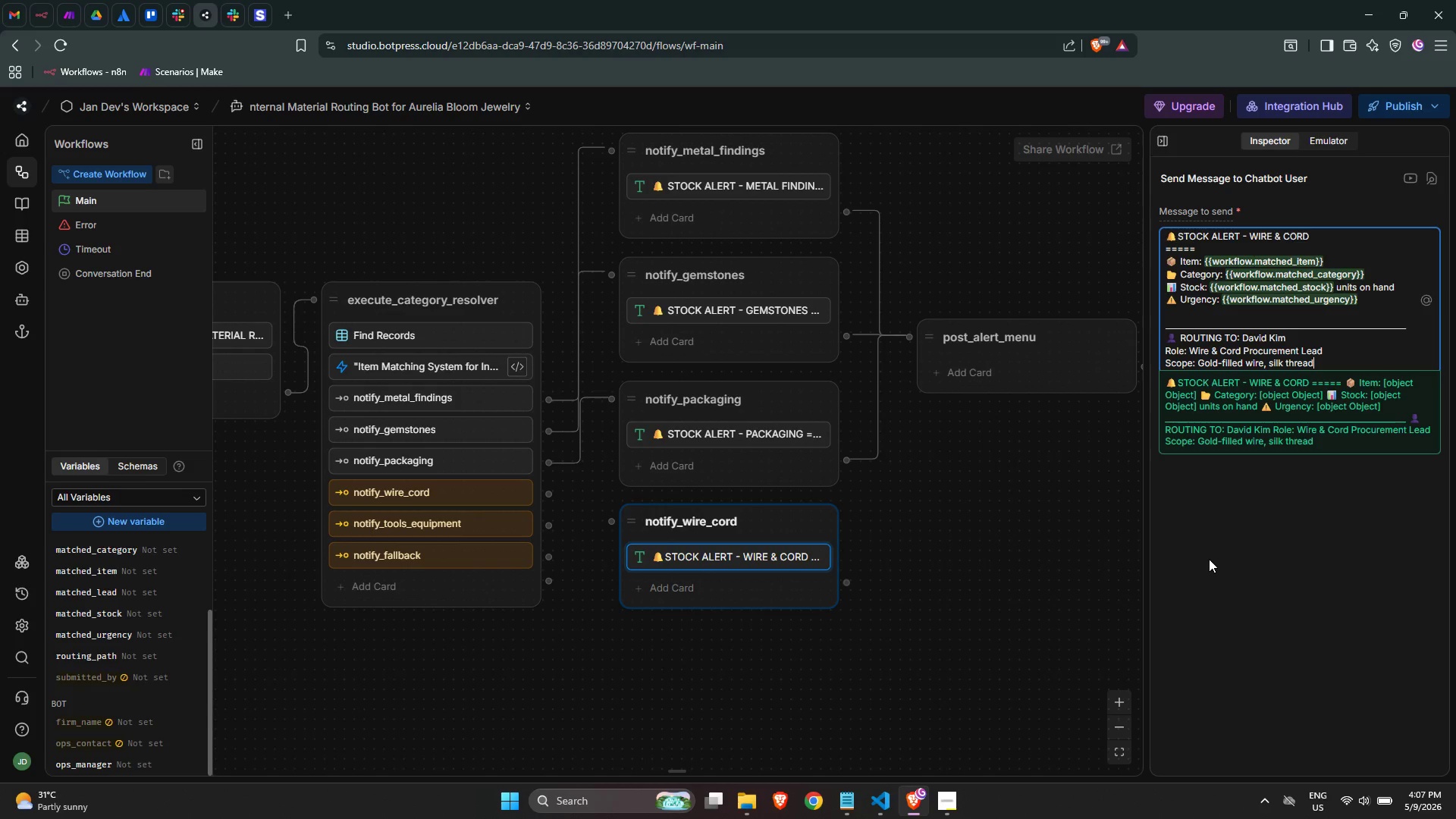 
wait(18.2)
 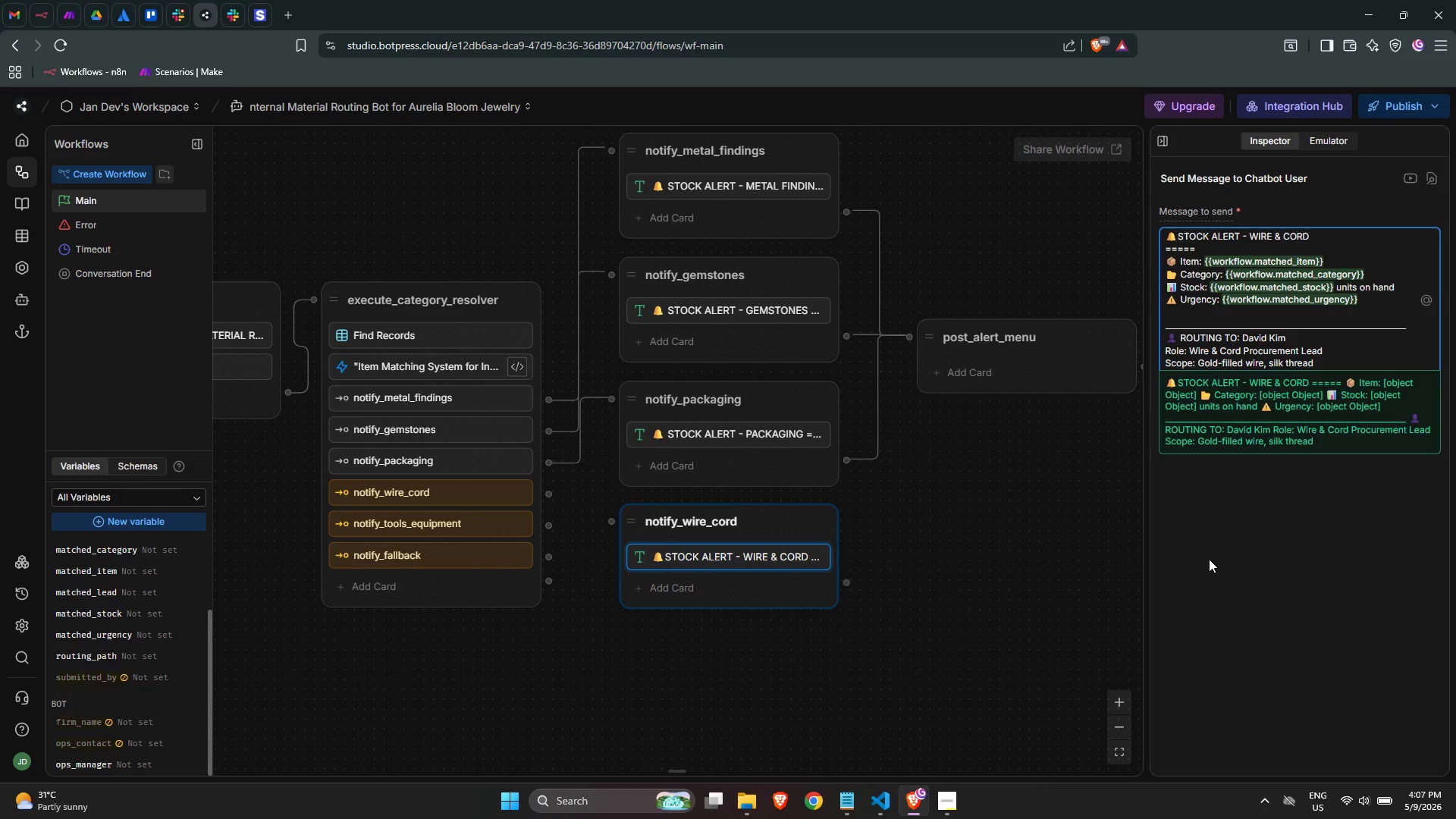 
type(, cripm wire, stringi)
key(Backspace)
type(ing and binding materials)
 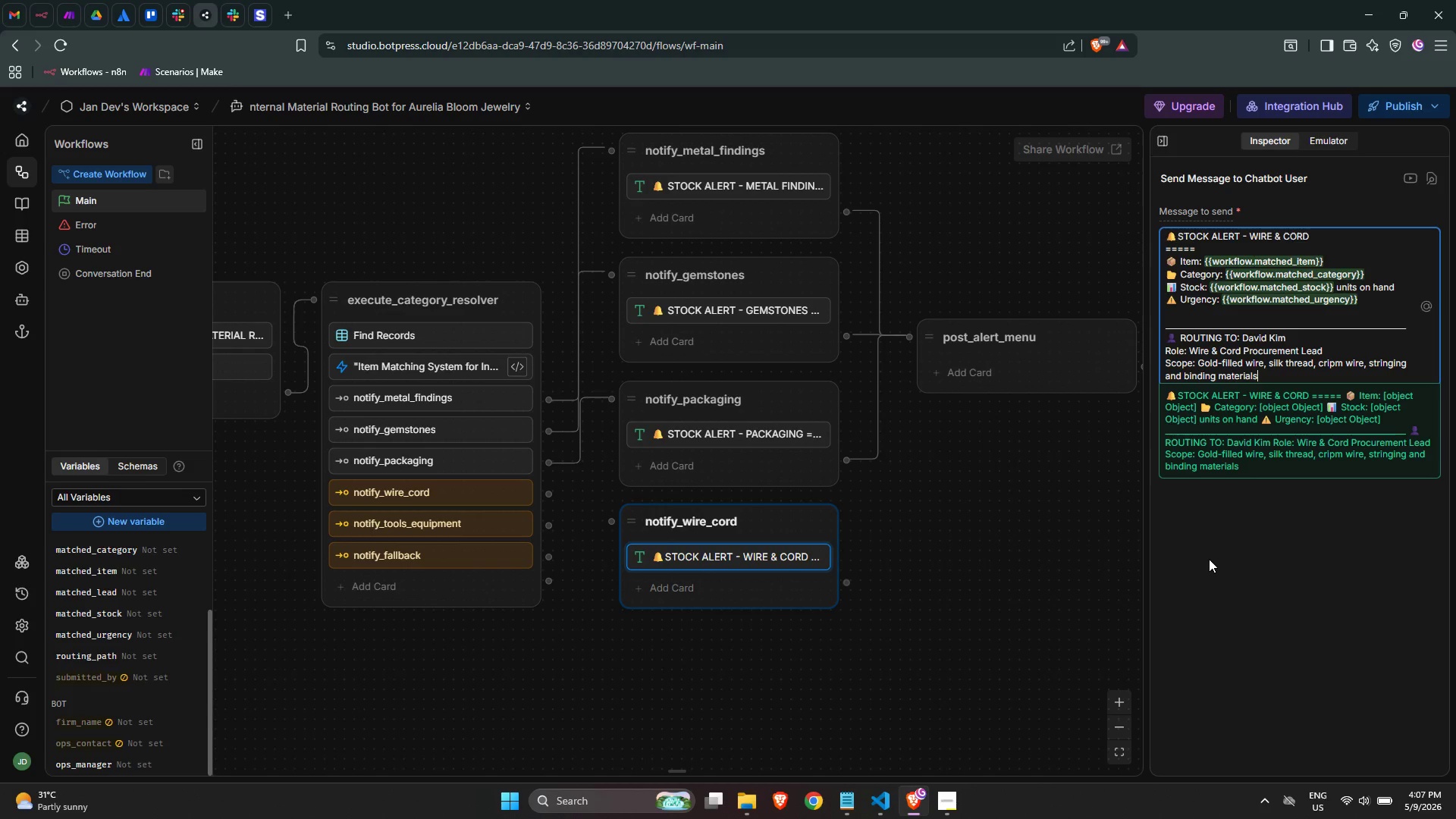 
key(Enter)
 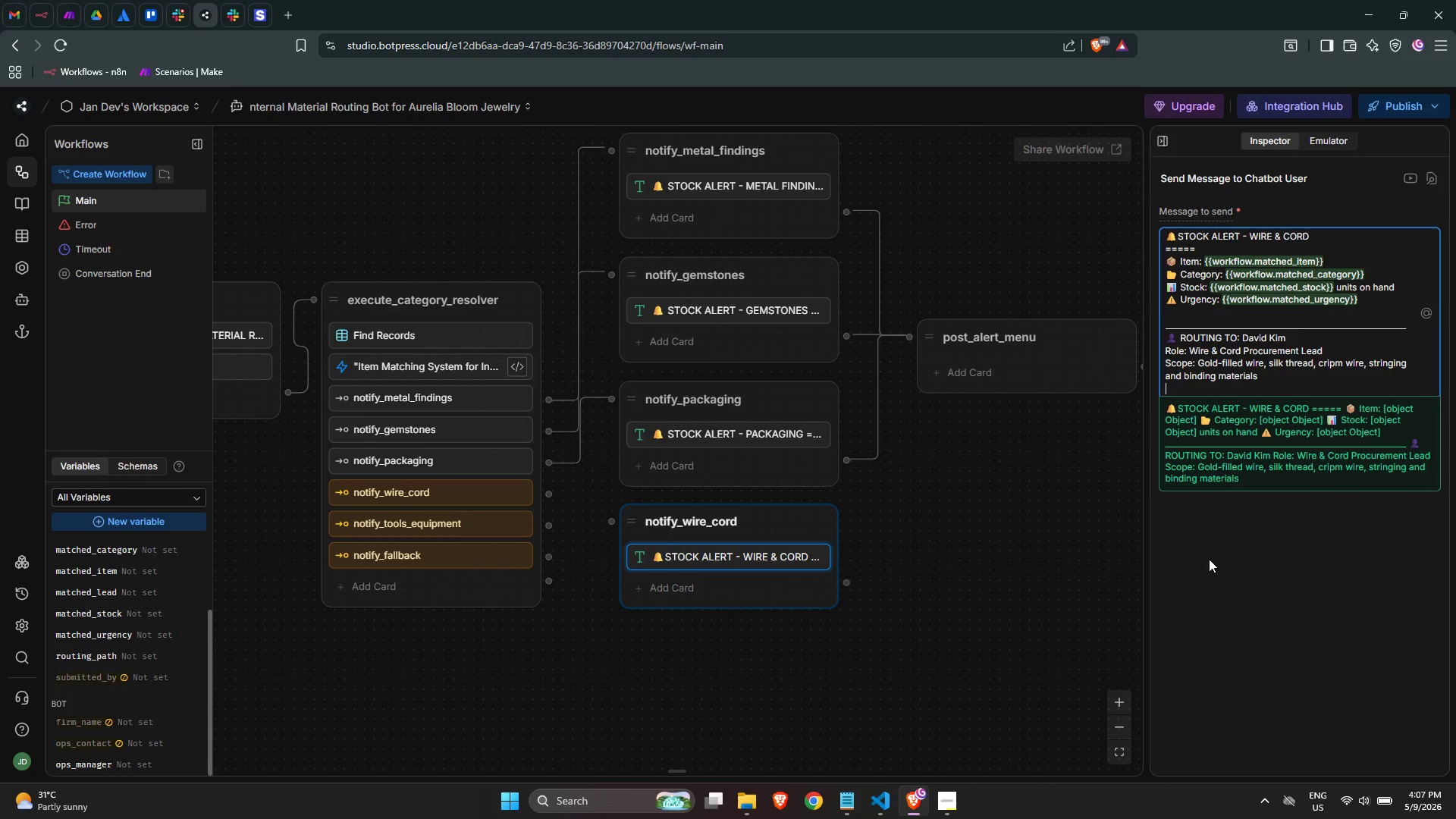 
hold_key(key=Minus, duration=1.53)
 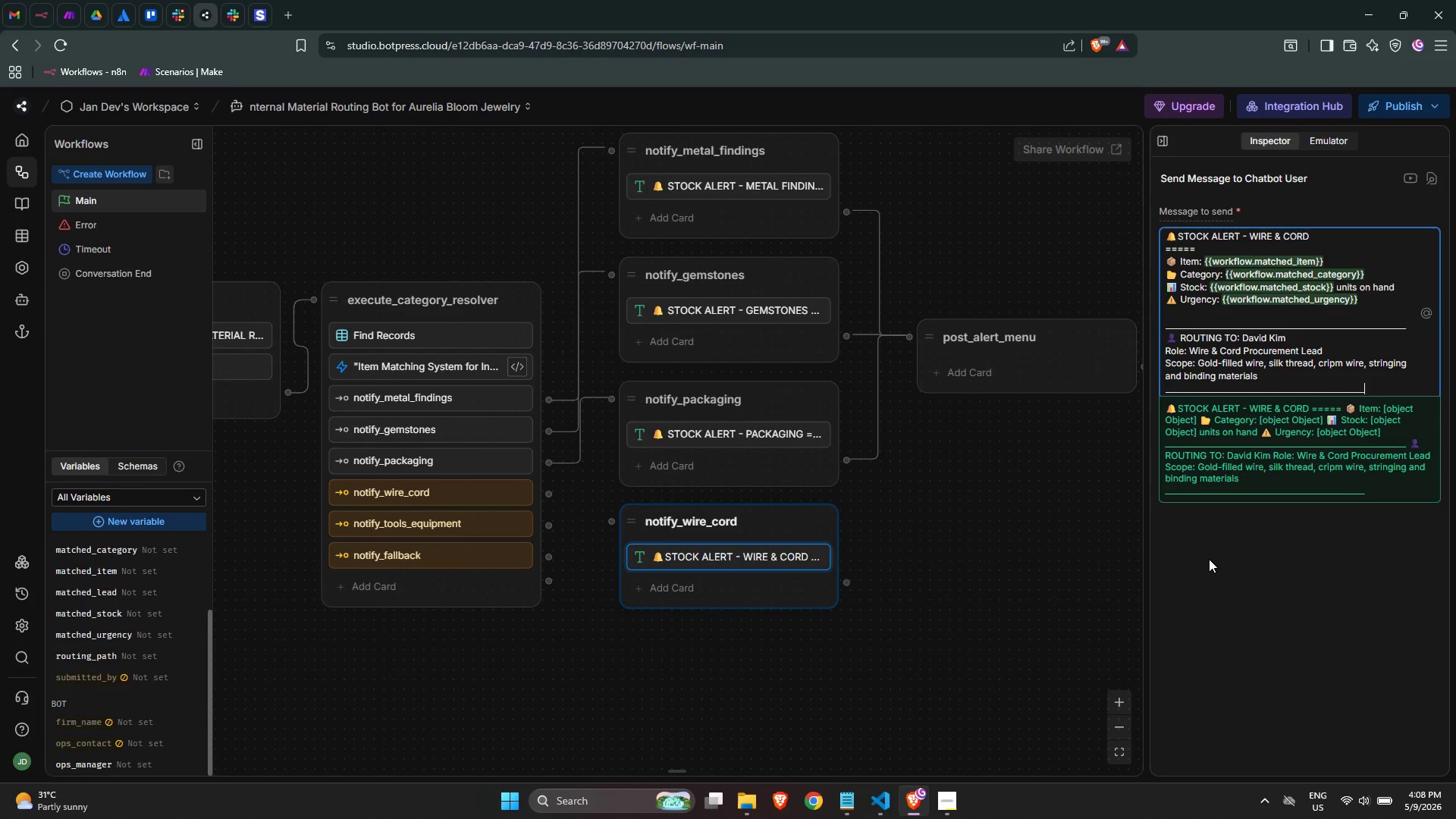 
hold_key(key=Minus, duration=0.69)
 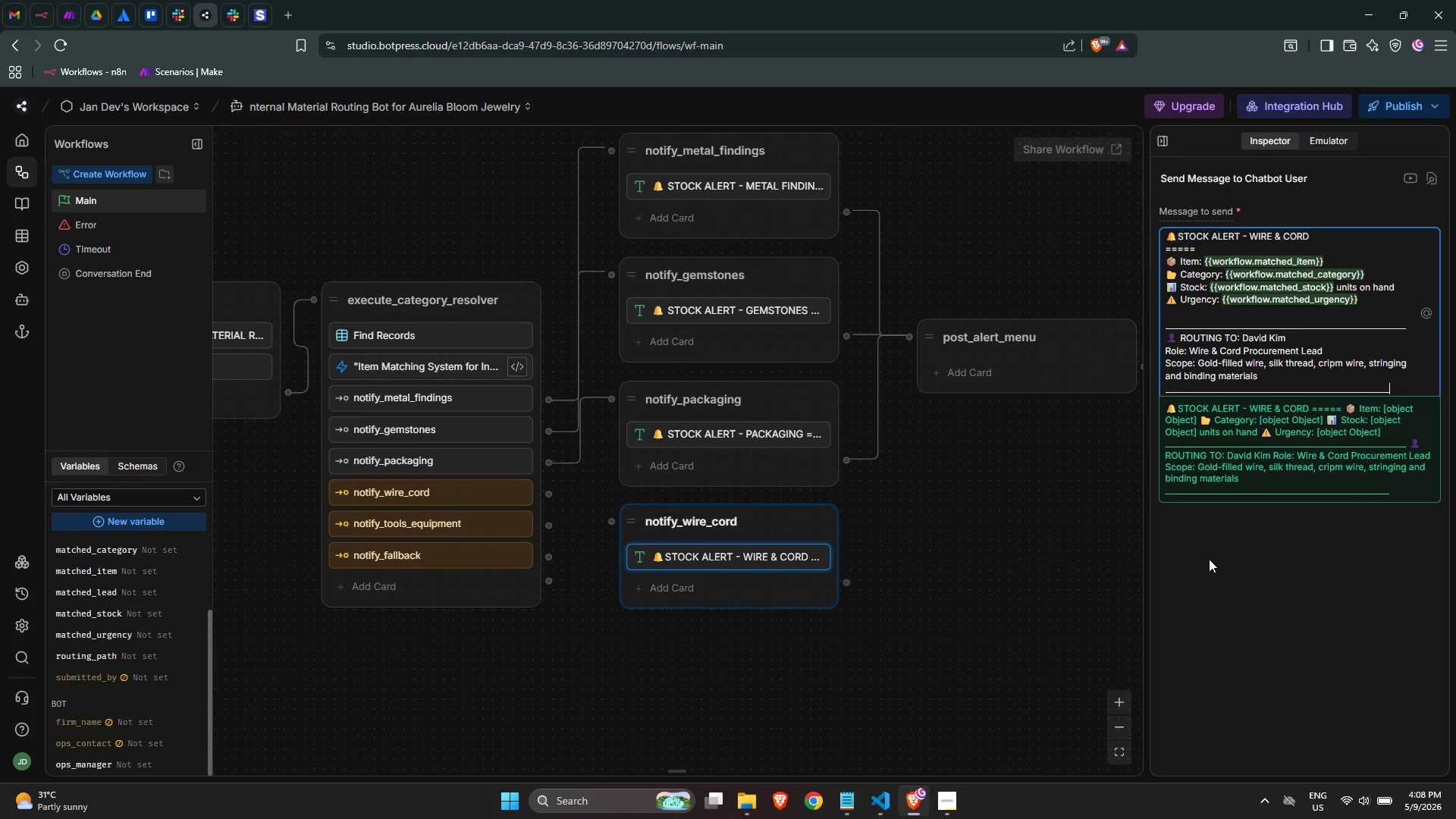 
key(Shift+Minus)
 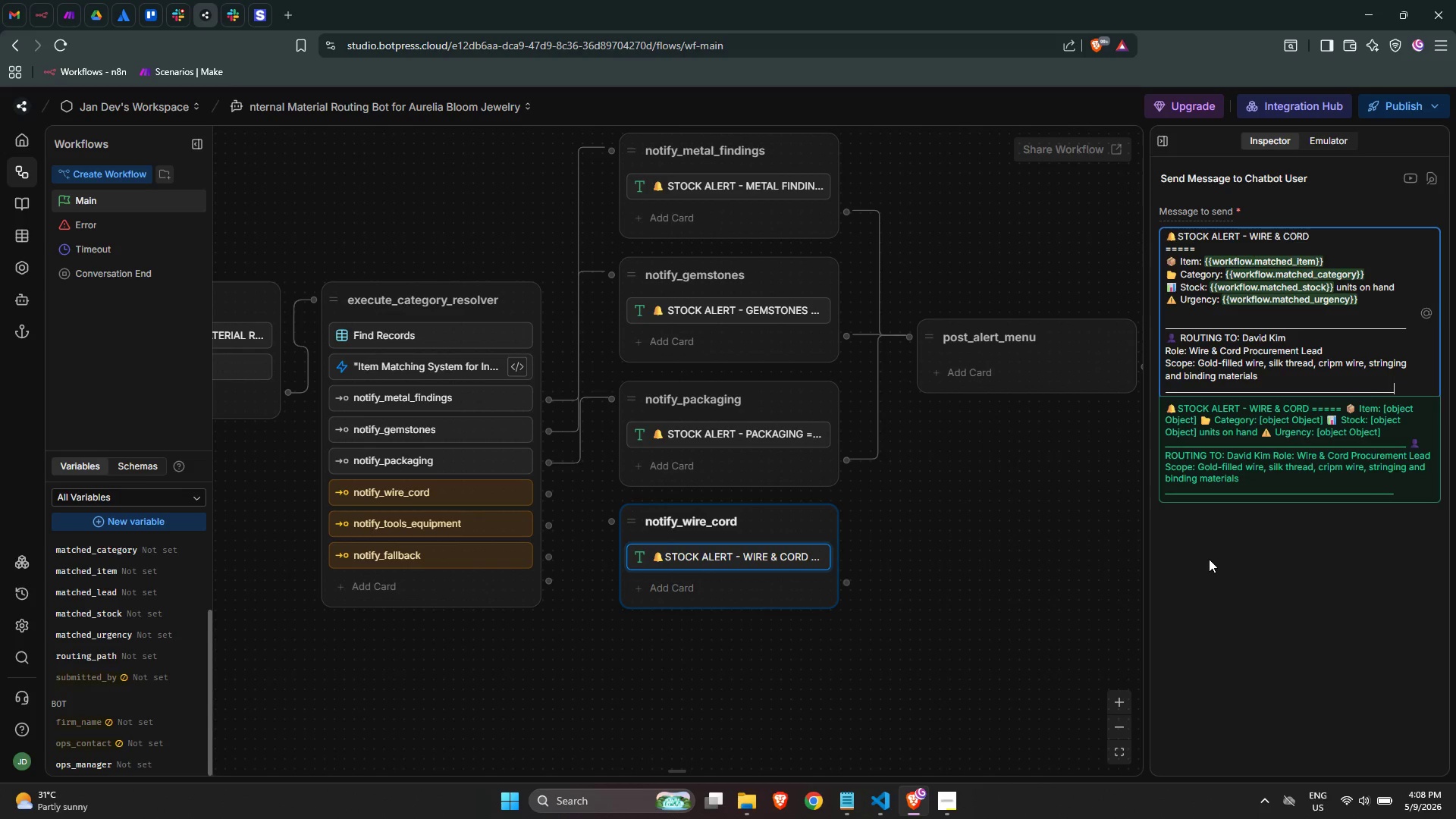 
key(Shift+Minus)
 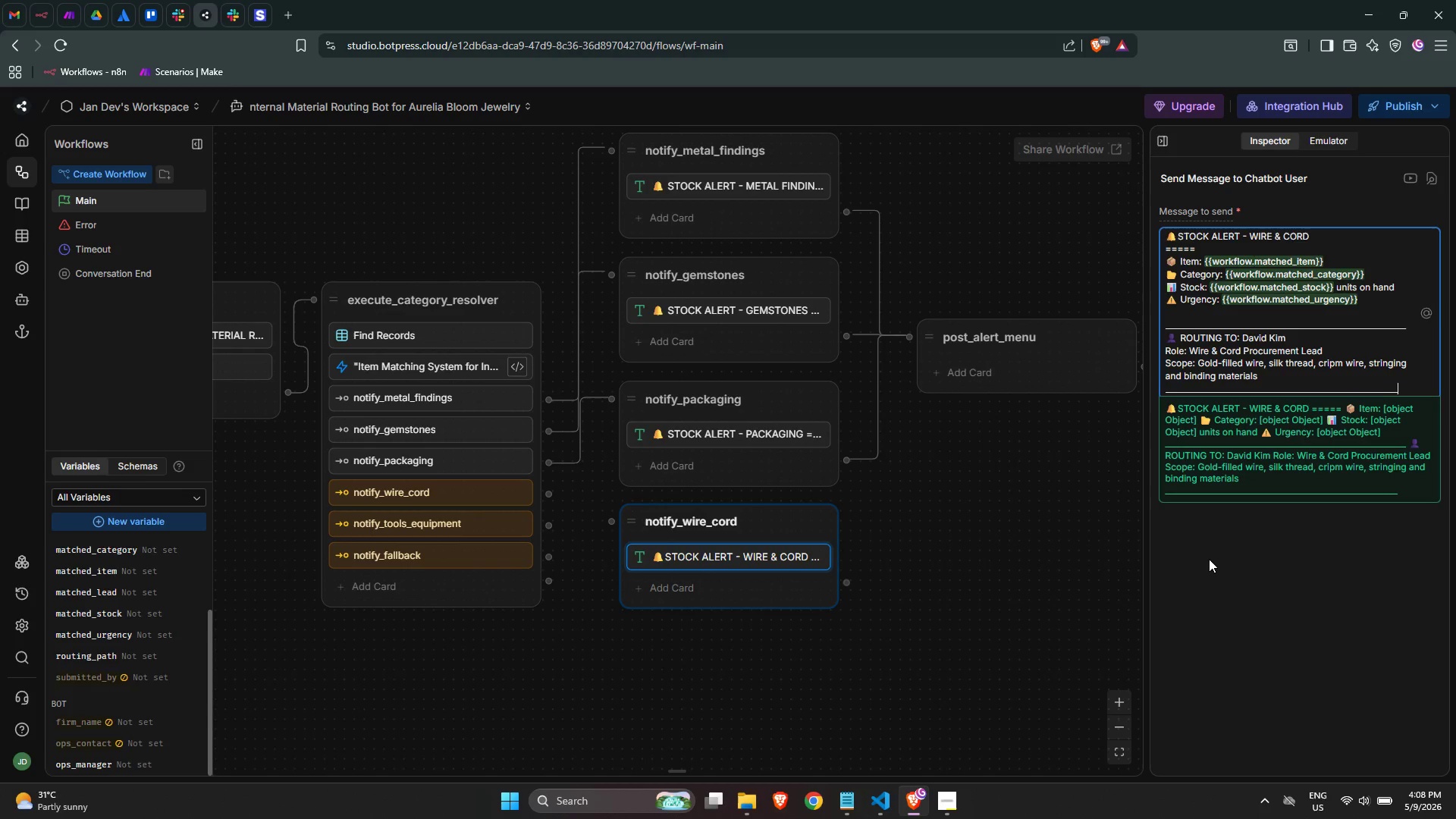 
key(Shift+Minus)
 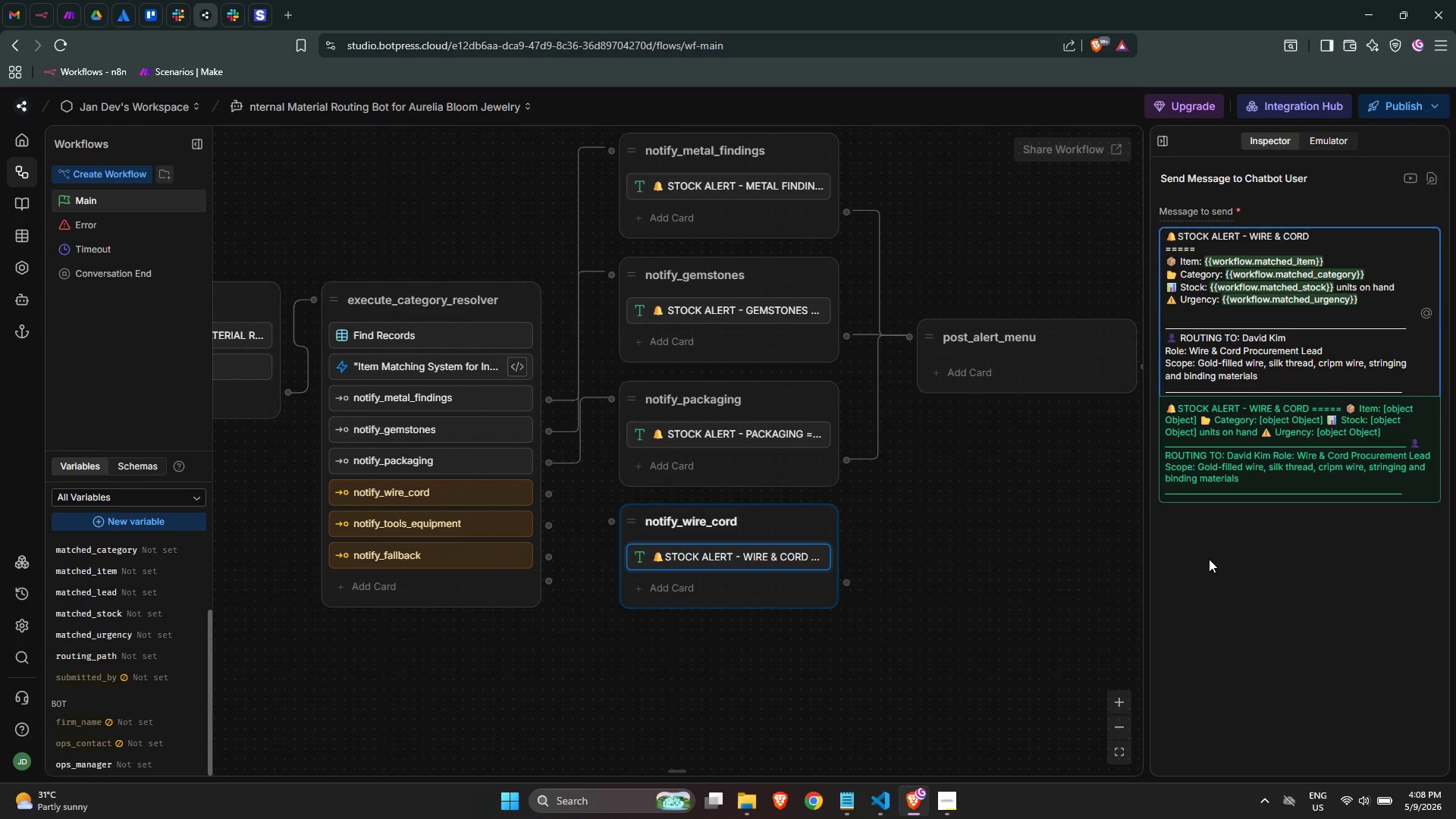 
wait(5.28)
 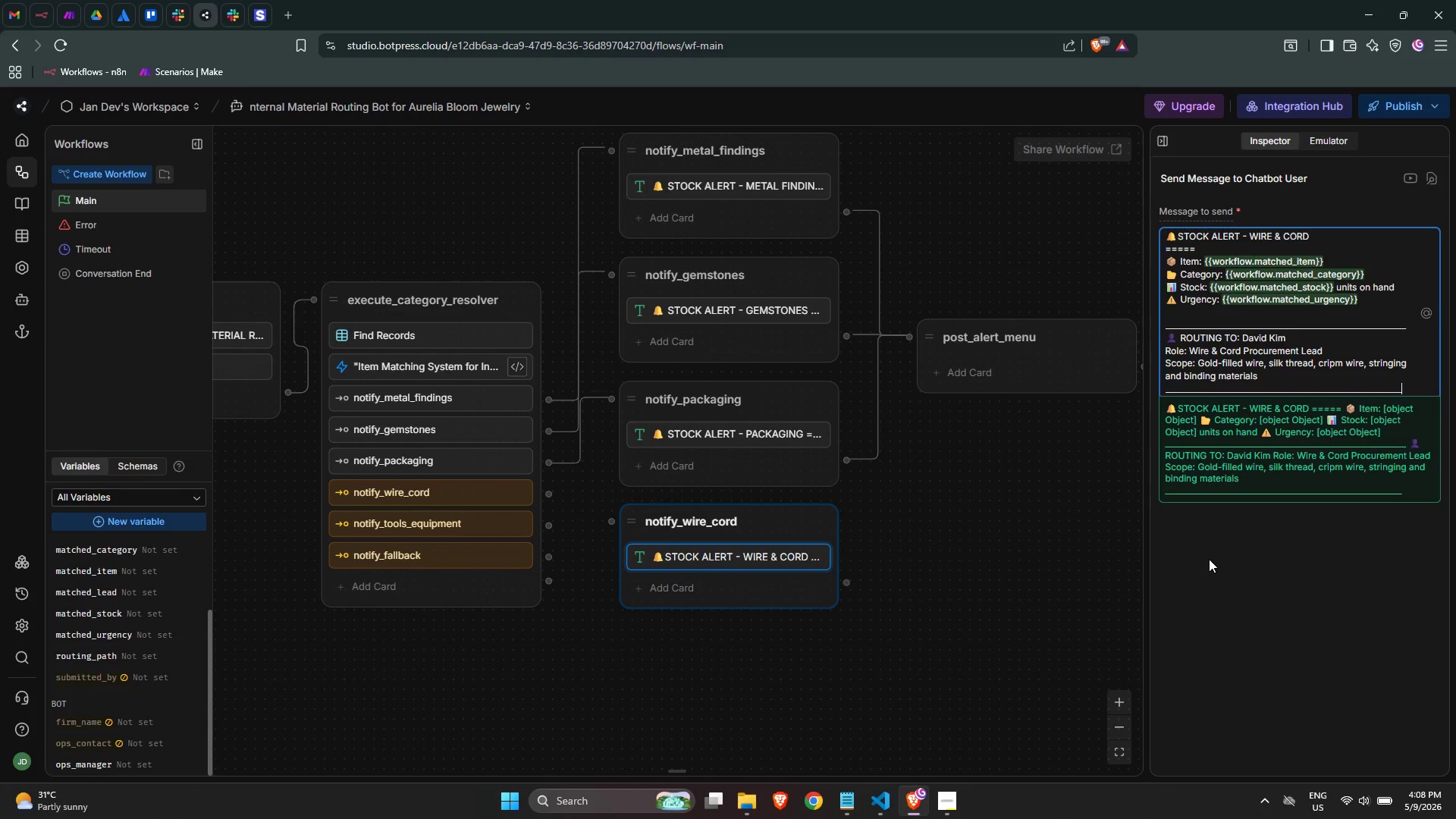 
key(Enter)
 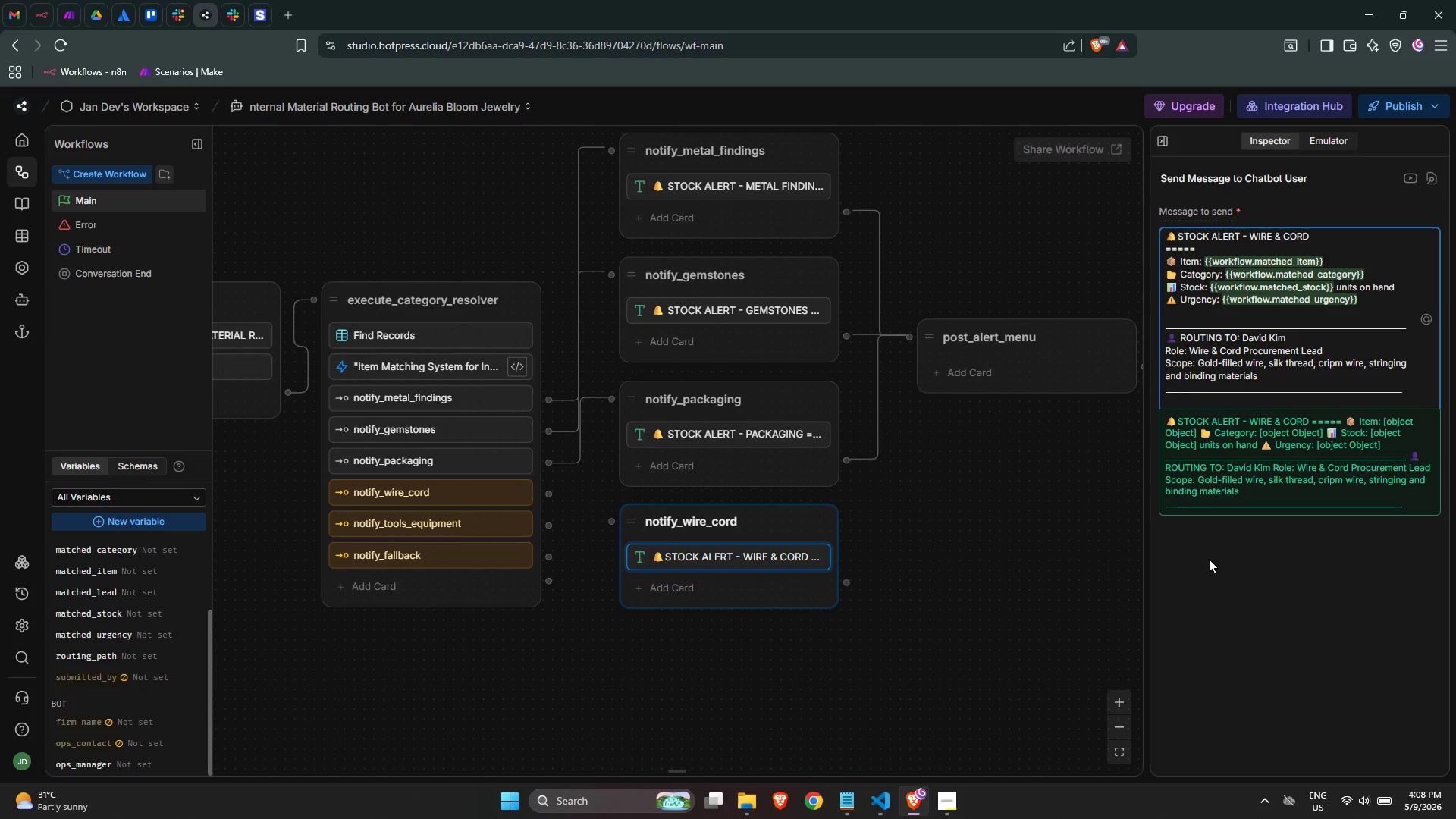 
wait(5.44)
 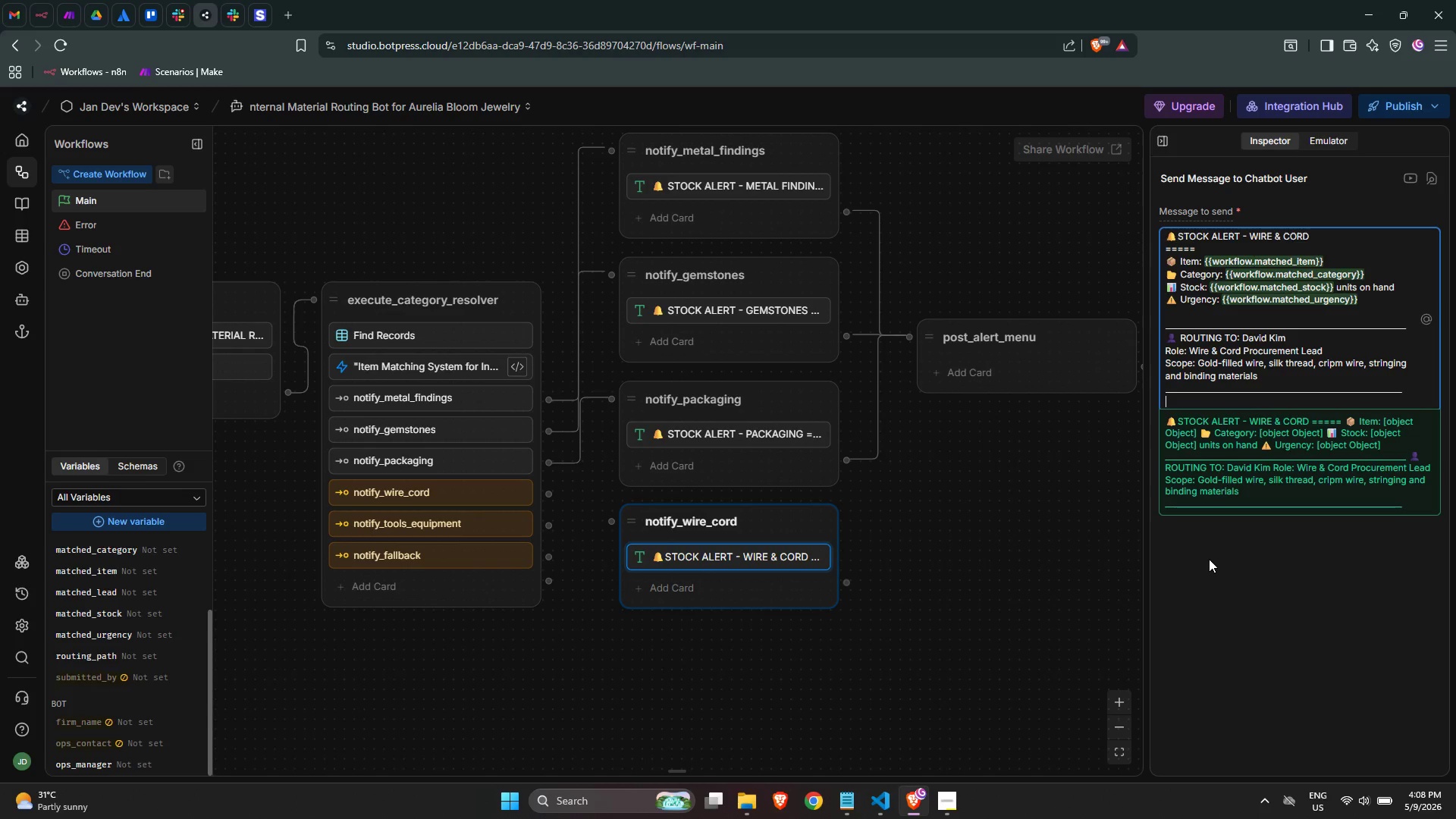 
key(Meta+MetaLeft)
 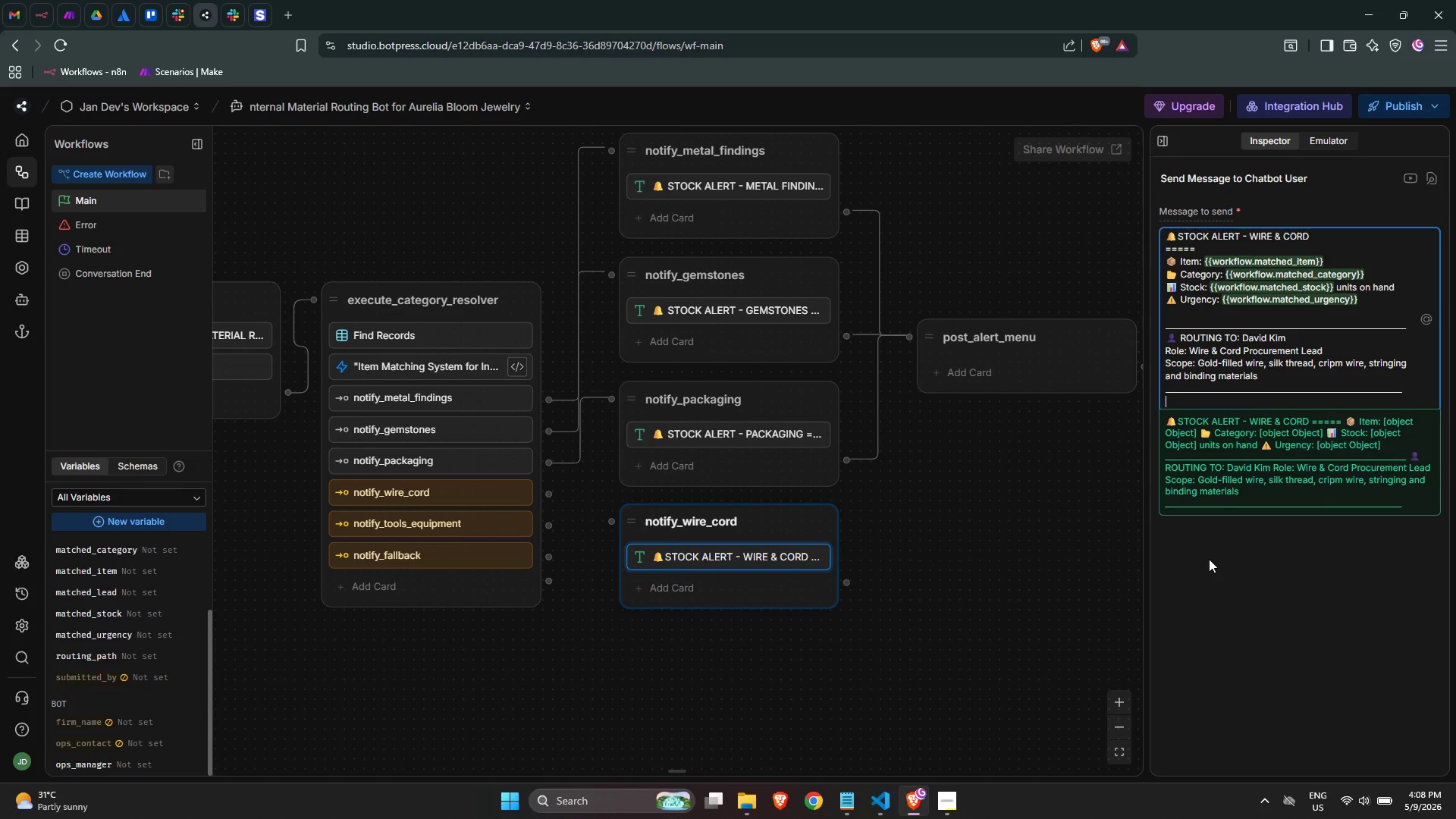 
key(Meta+Period)
 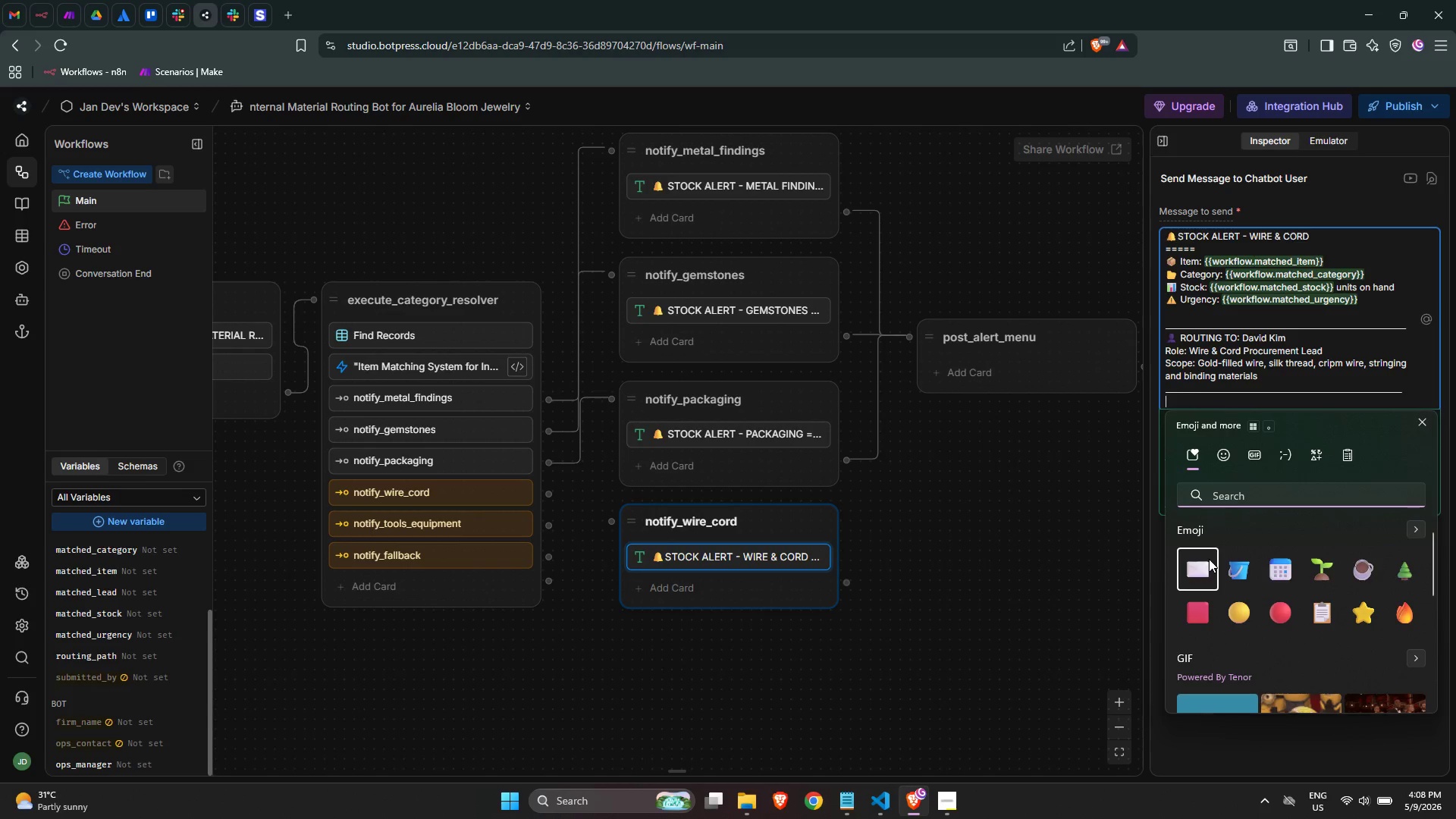 
type(check)
 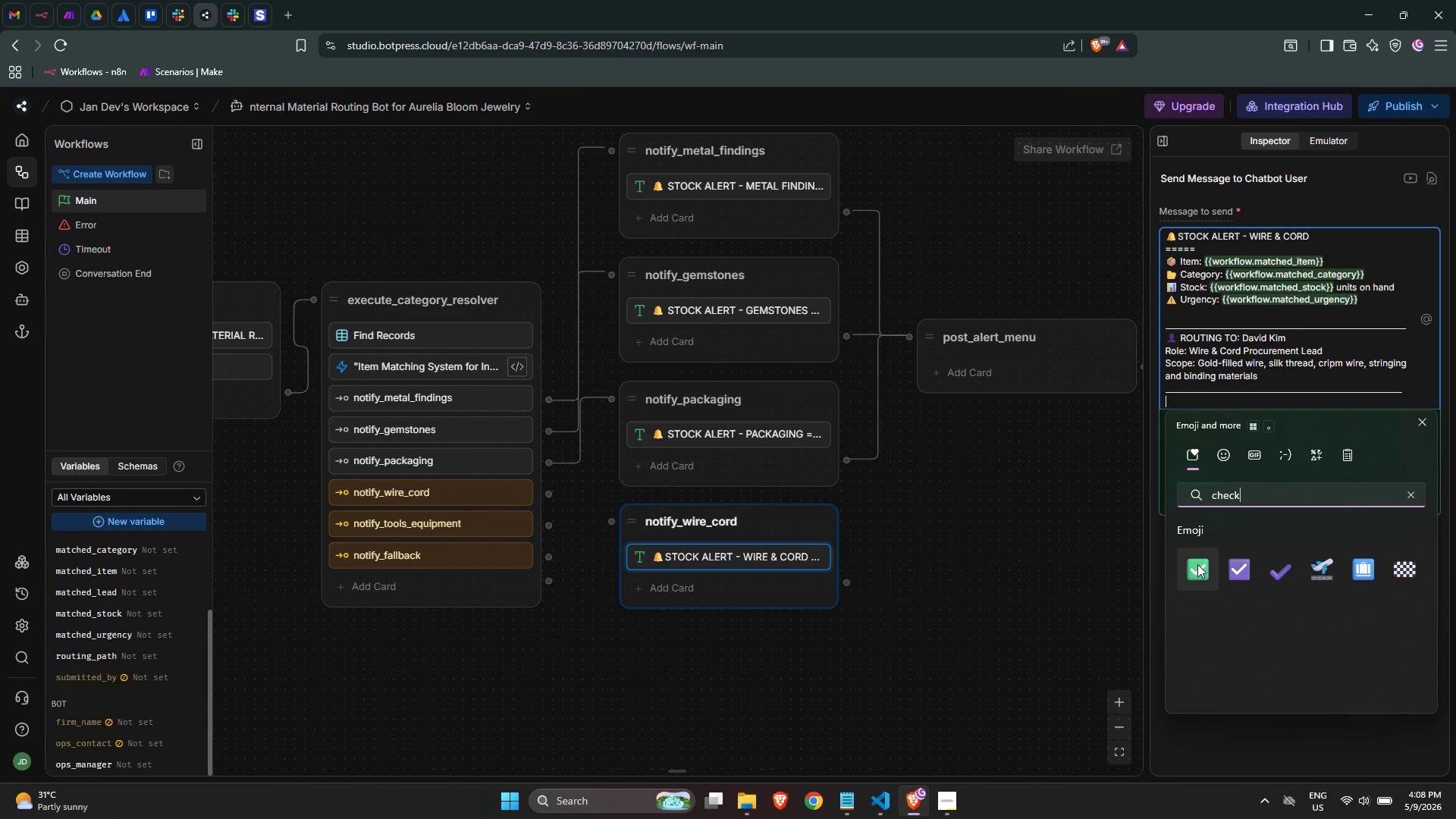 
left_click([1197, 564])
 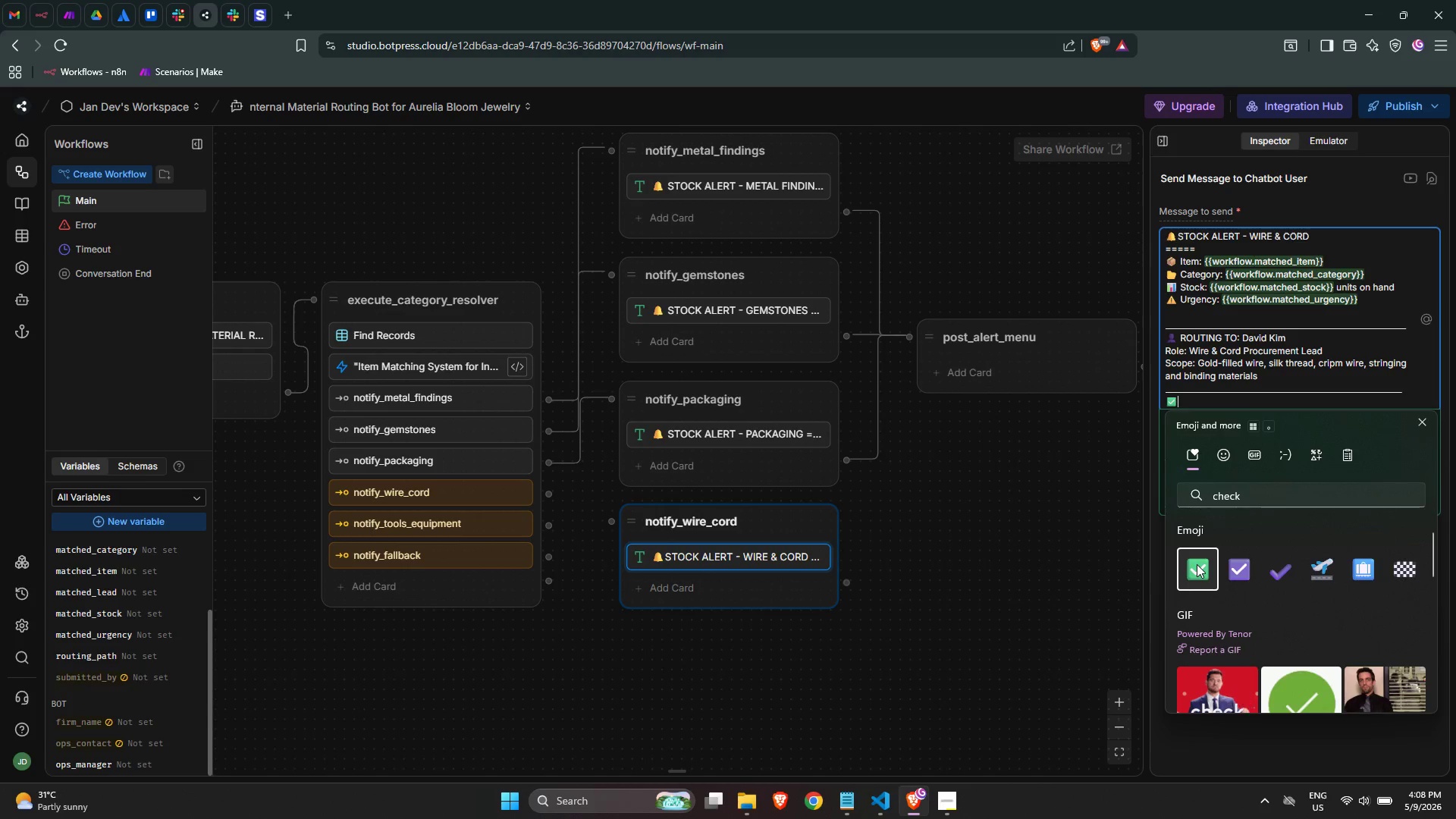 
type( Alert: "")
 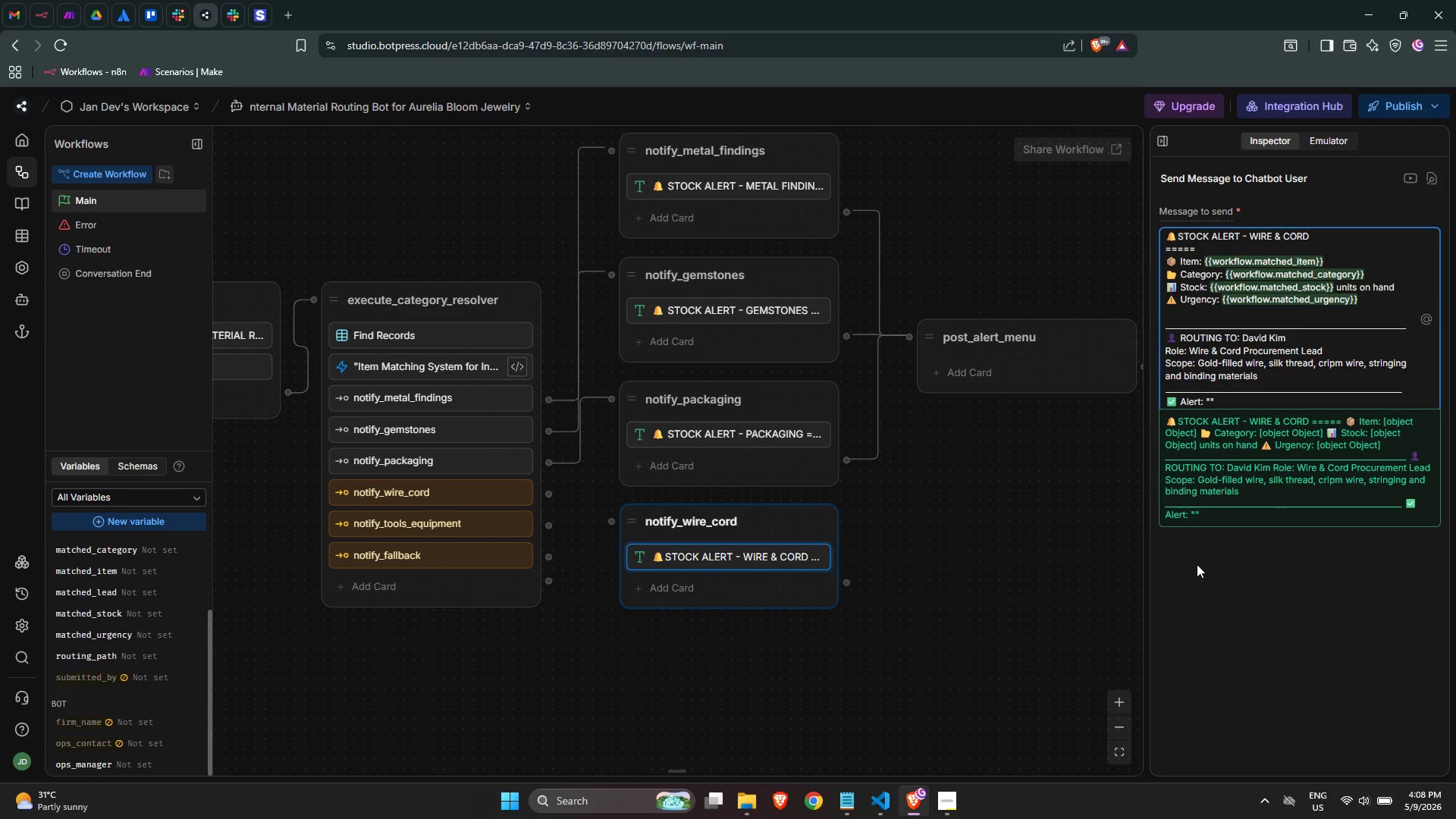 
key(ArrowLeft)
 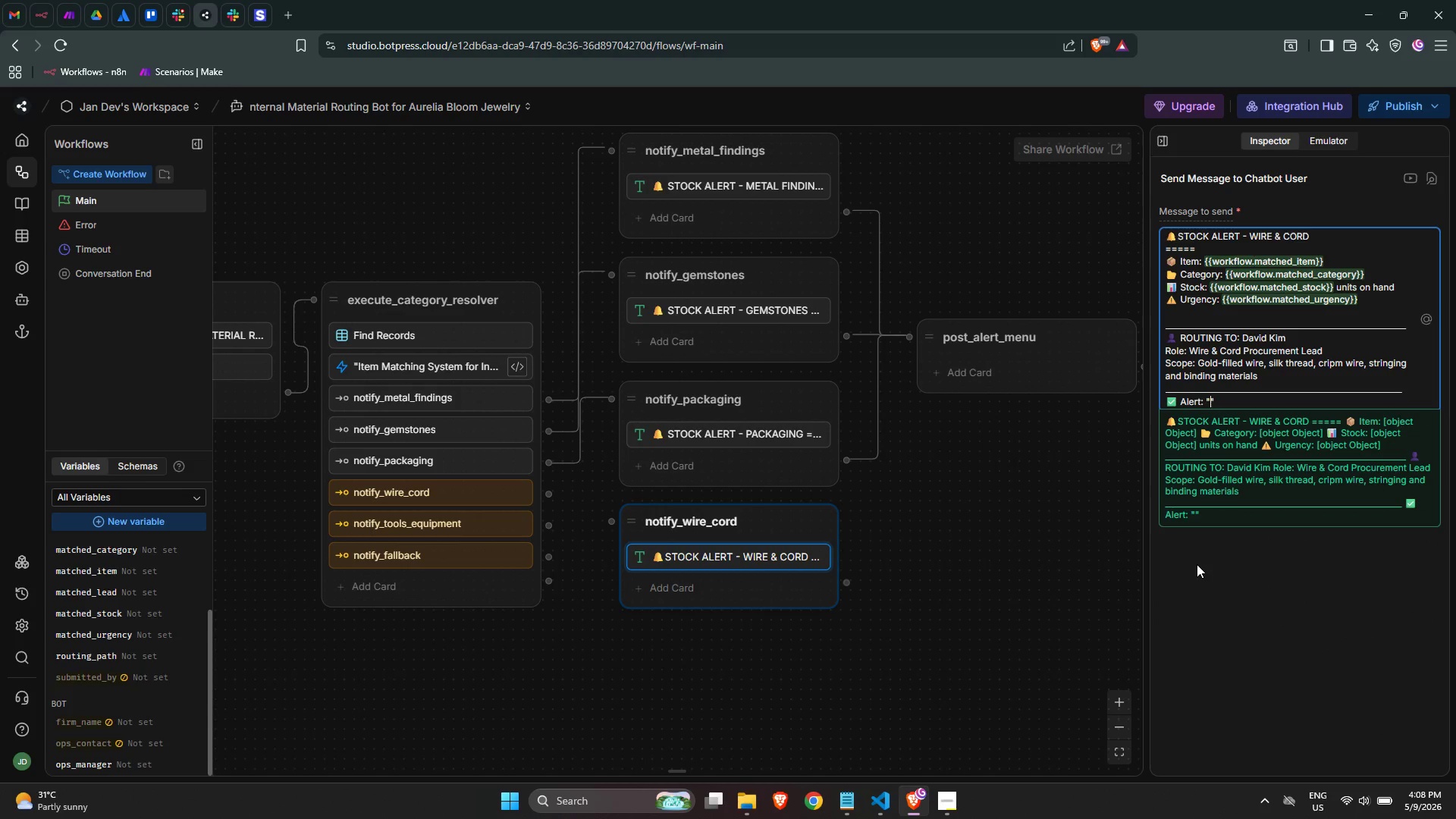 
key(Shift+BracketLeft)
 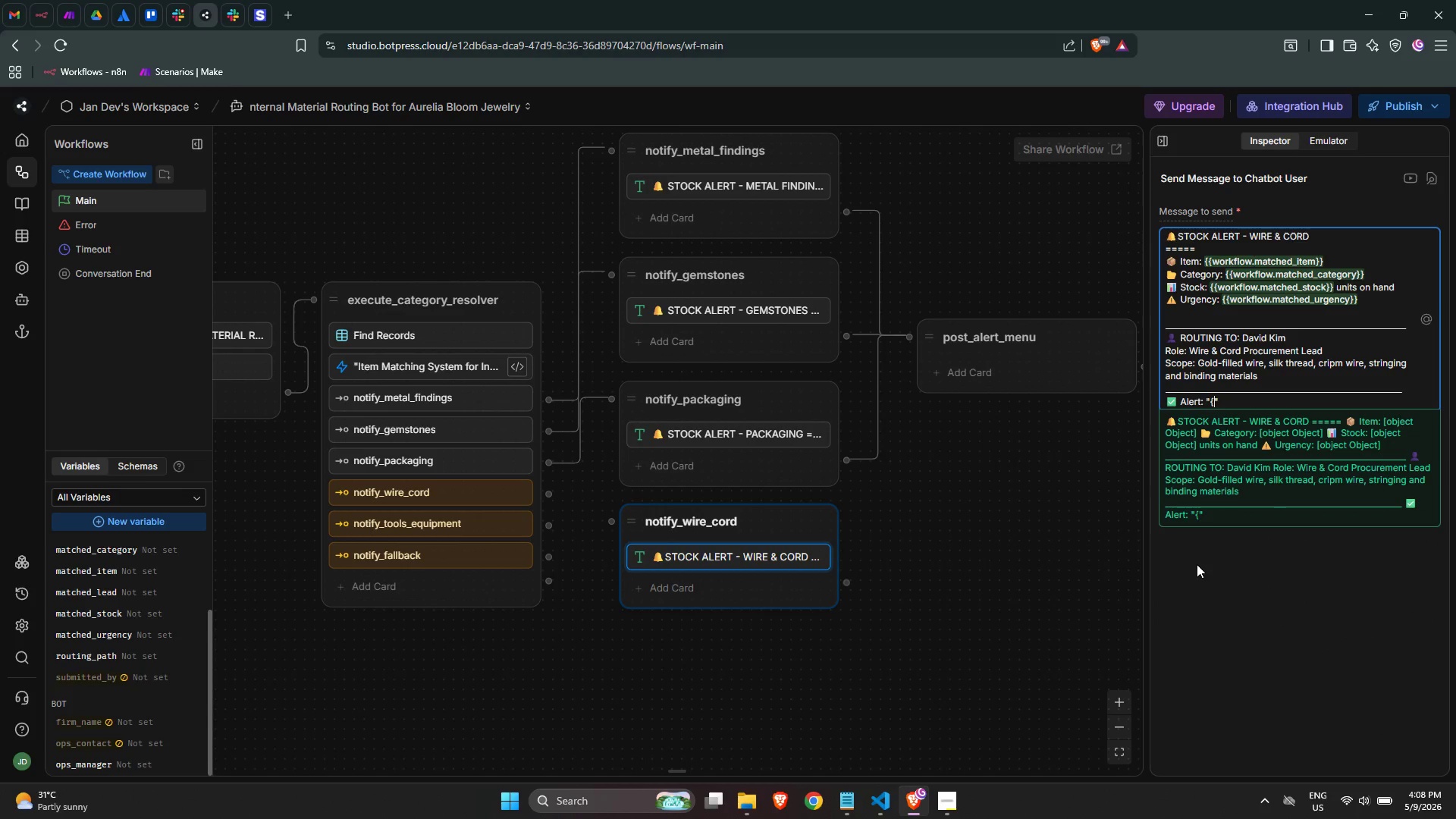 
key(Shift+BracketRight)
 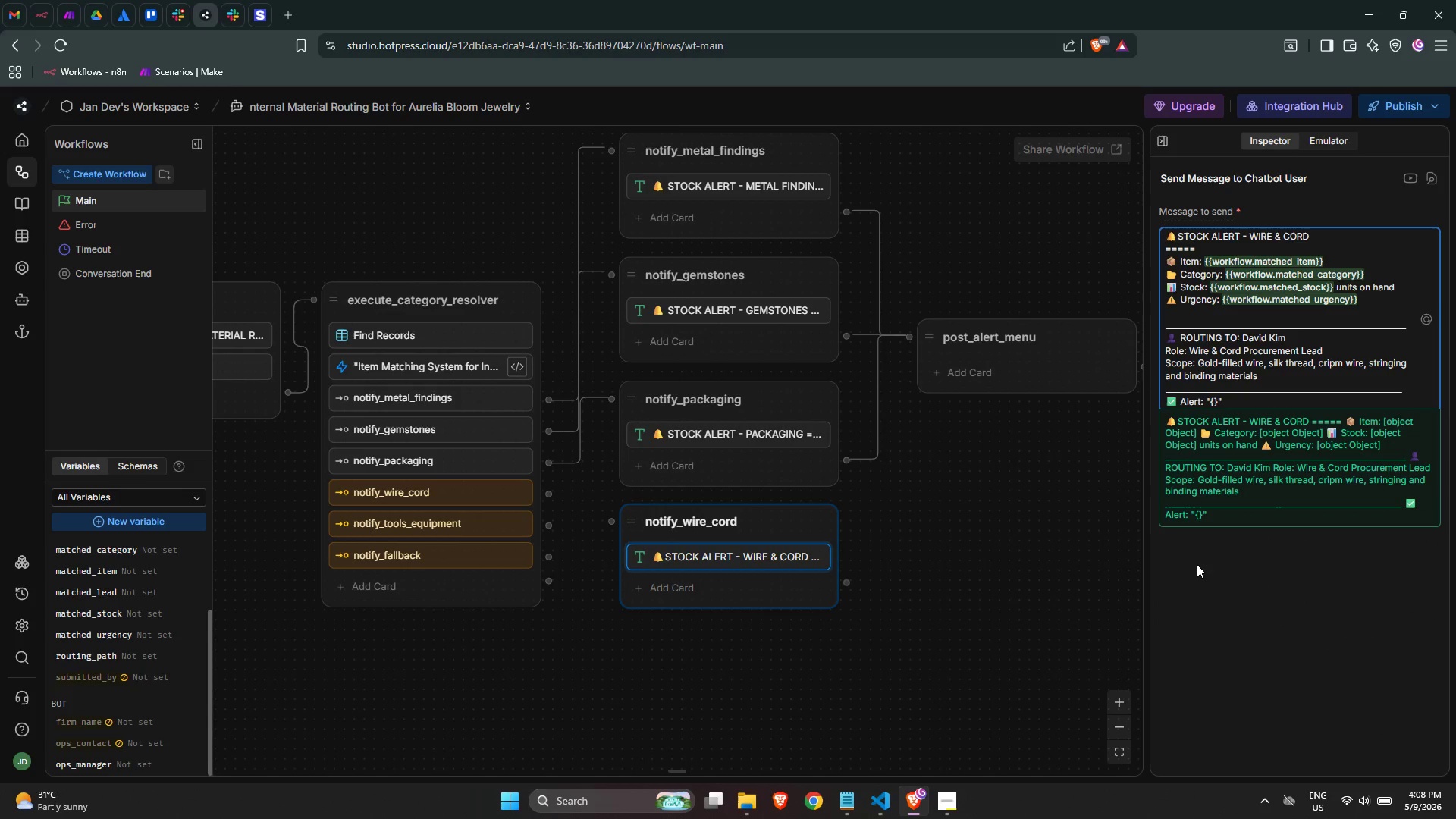 
key(ArrowLeft)
 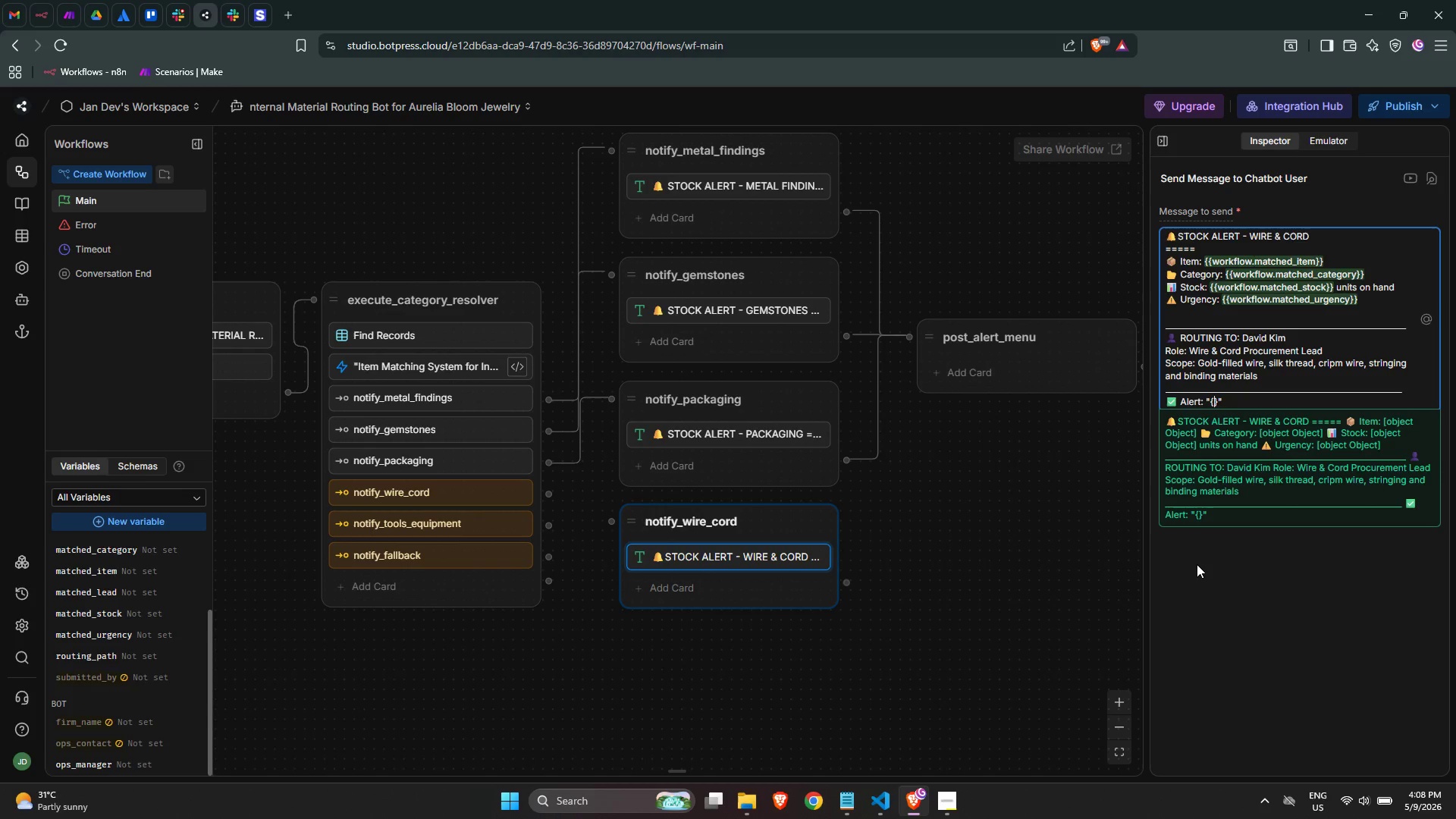 
wait(6.39)
 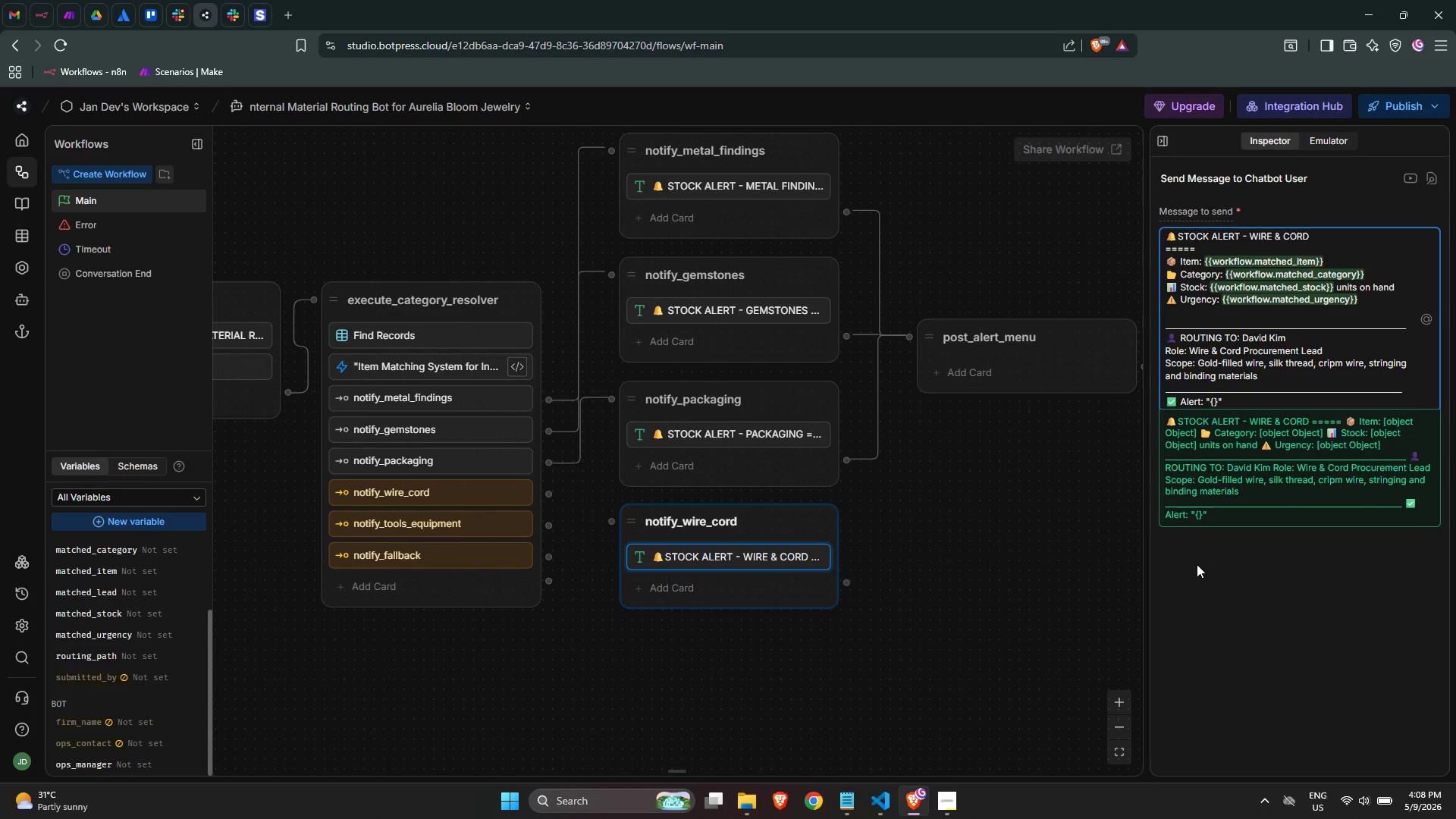 
key(Shift+BracketLeft)
 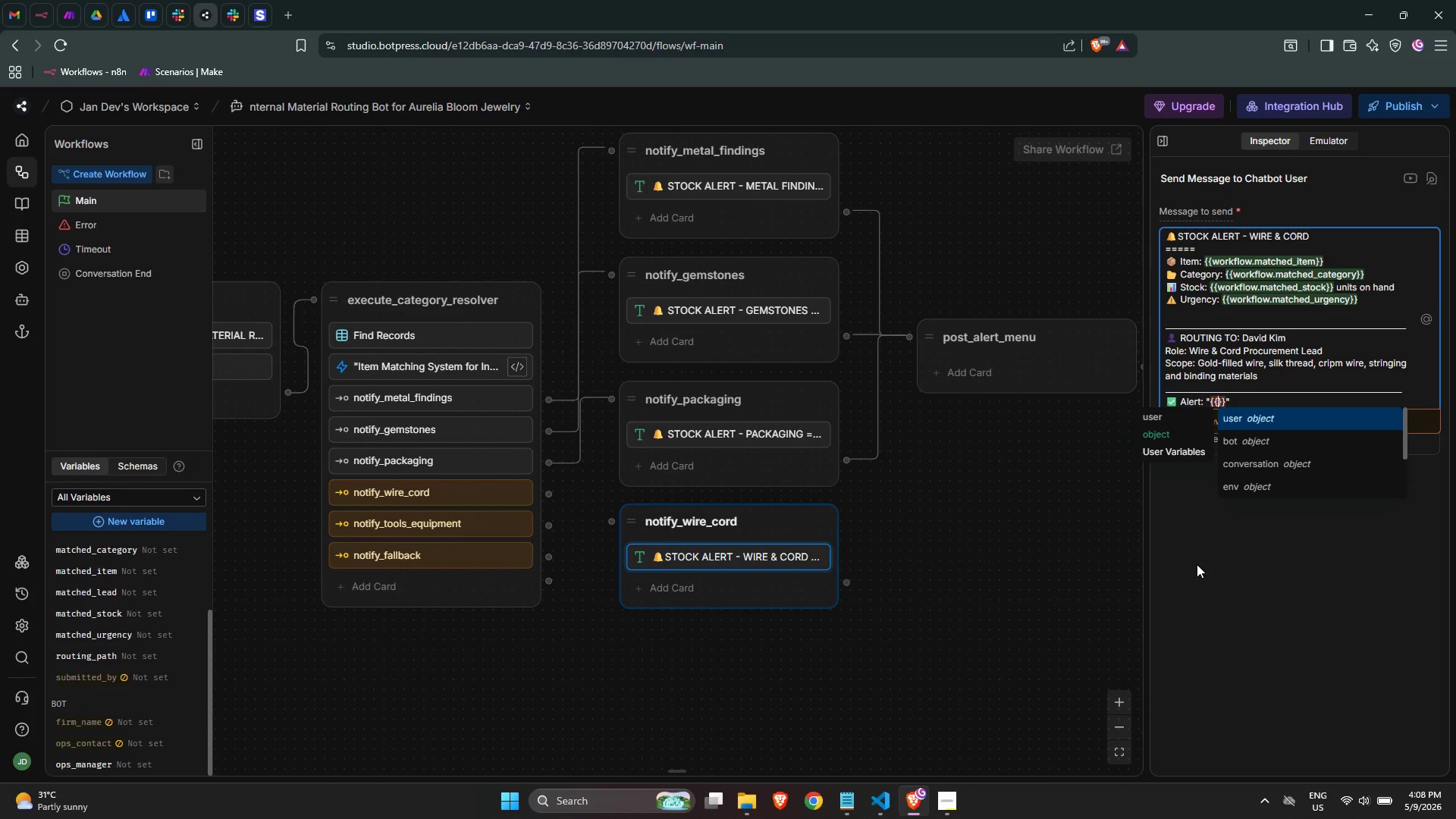 
key(Shift+BracketRight)
 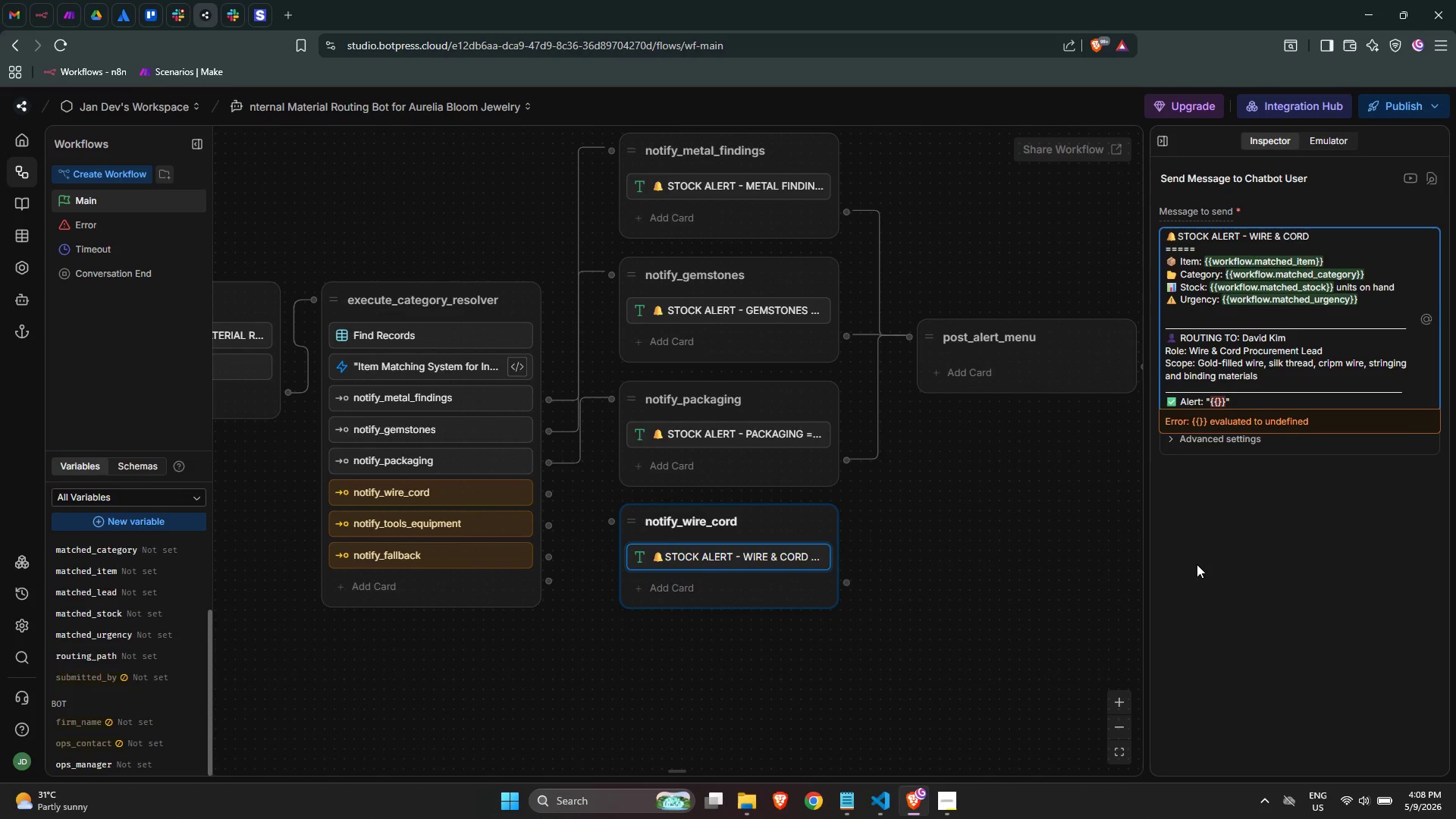 
key(ArrowLeft)
 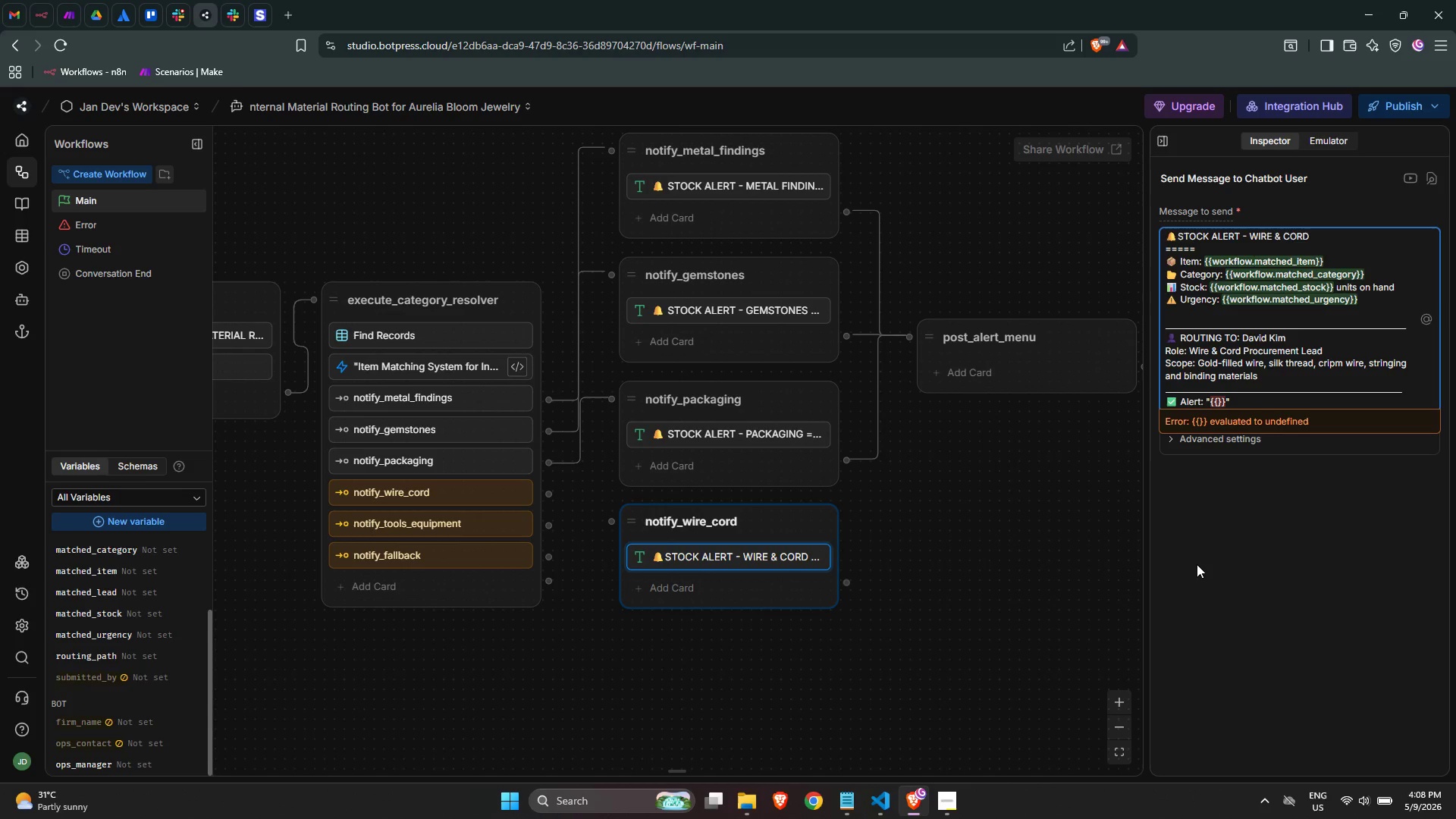 
wait(9.95)
 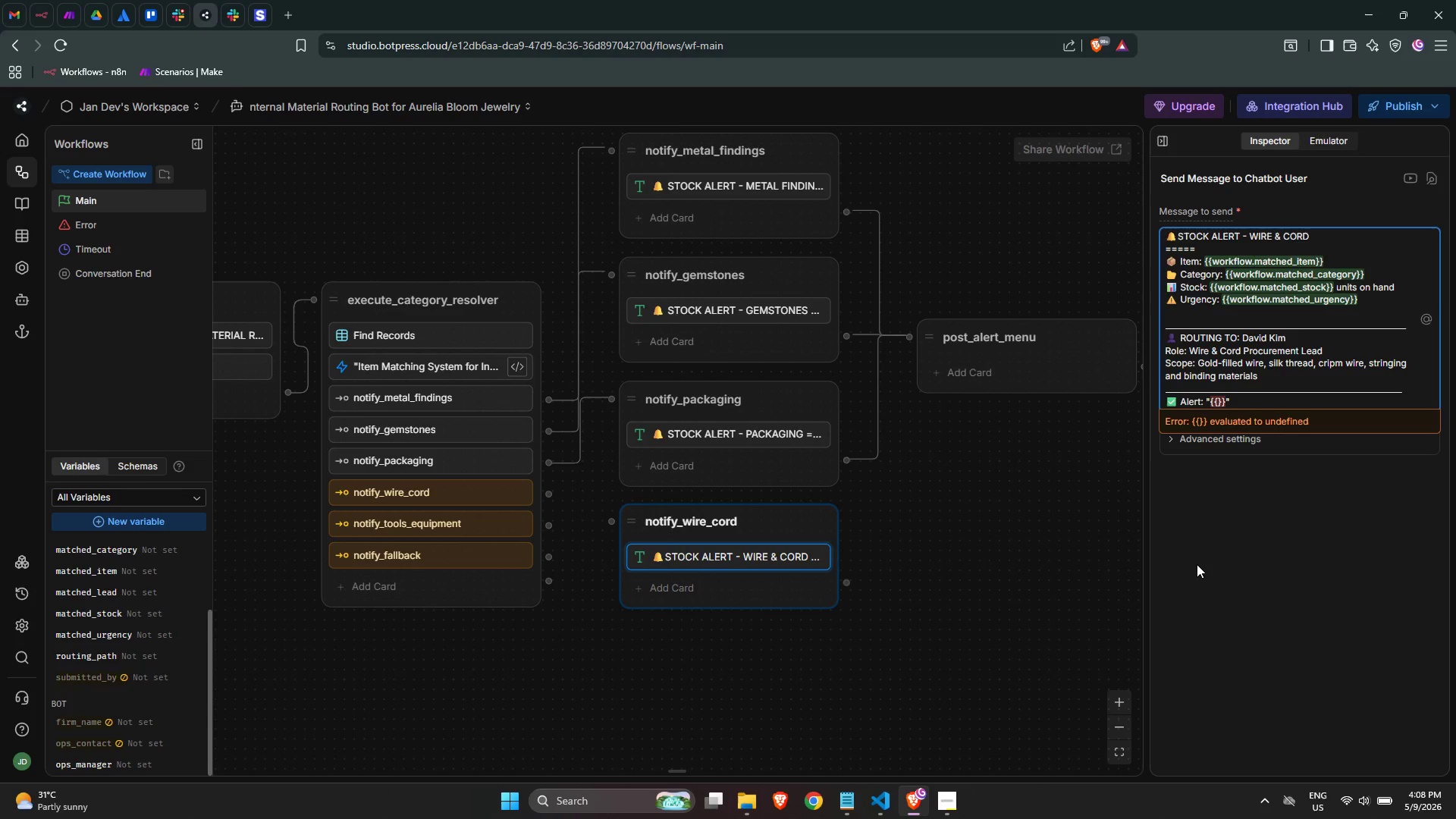 
type(workflow)
 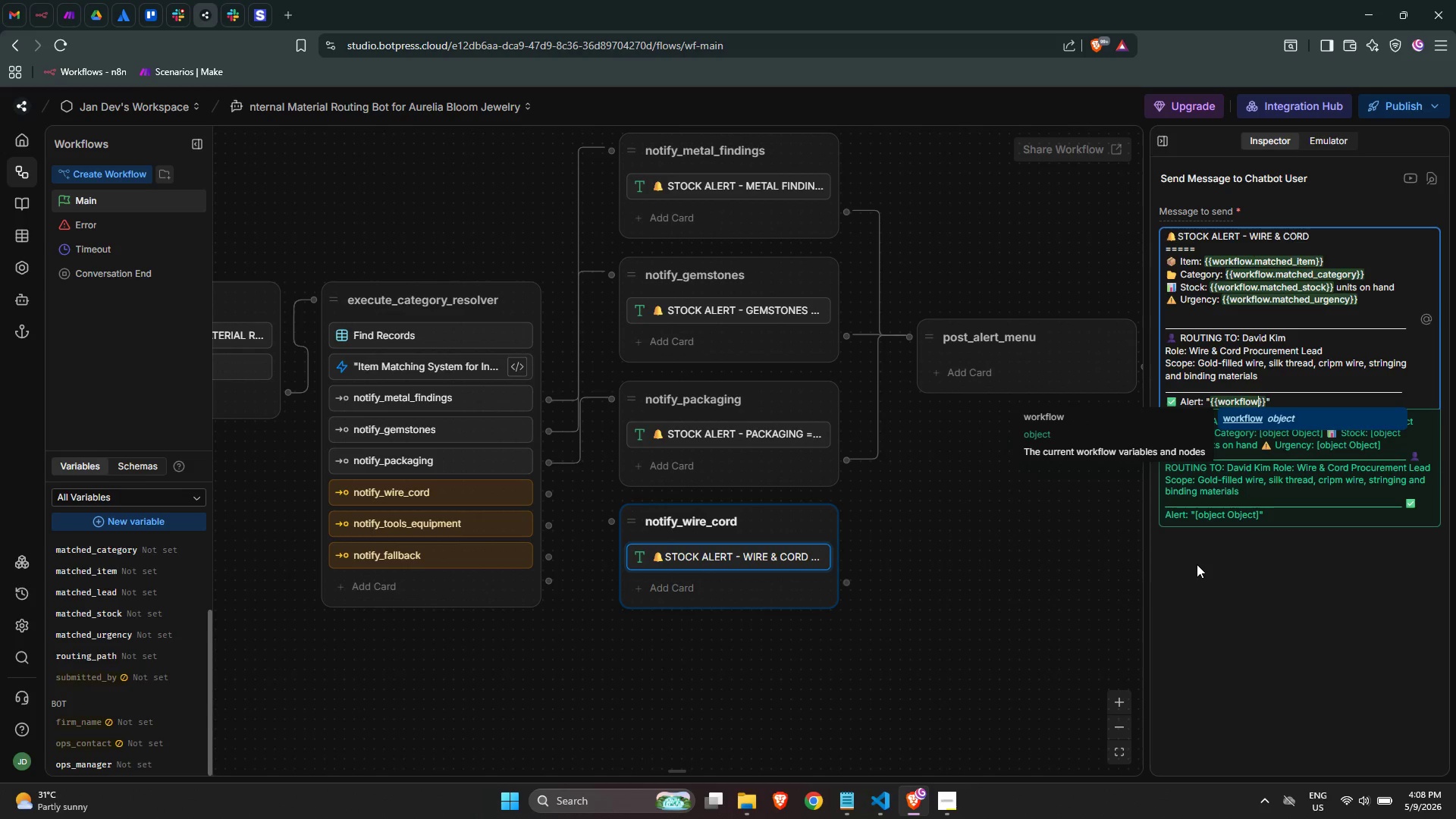 
key(Enter)
 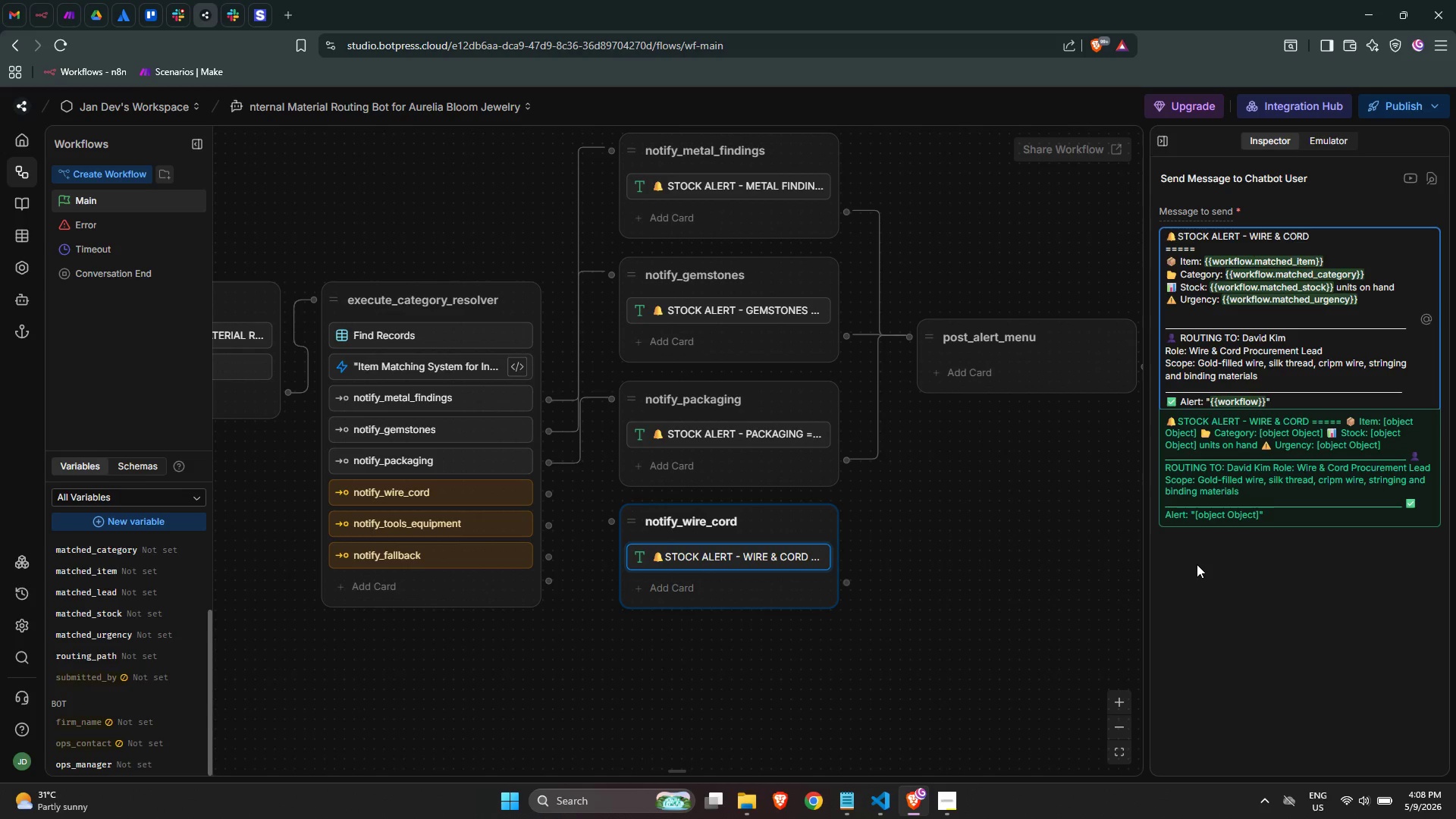 
type(.matched_item)
 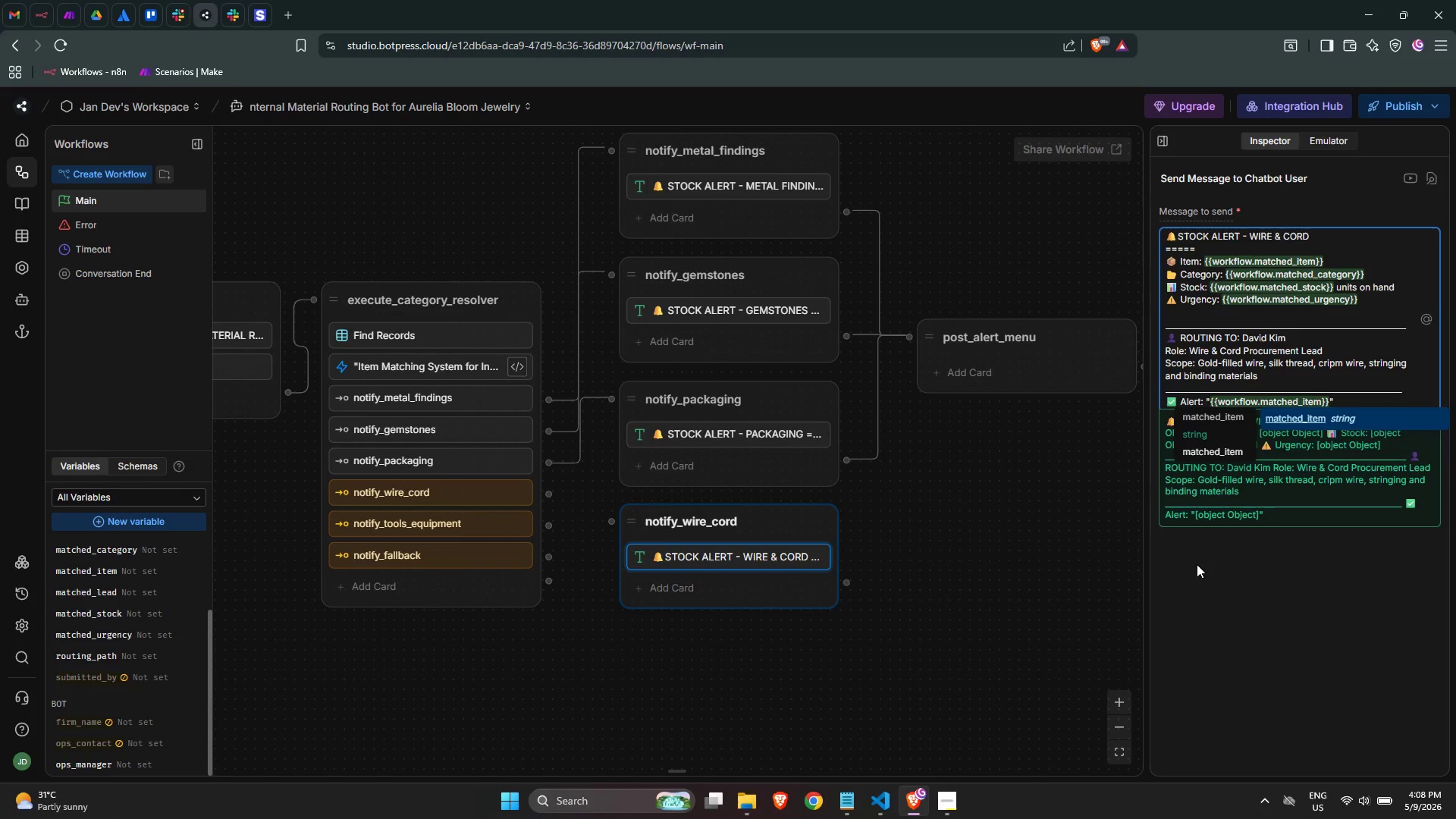 
key(ArrowRight)
 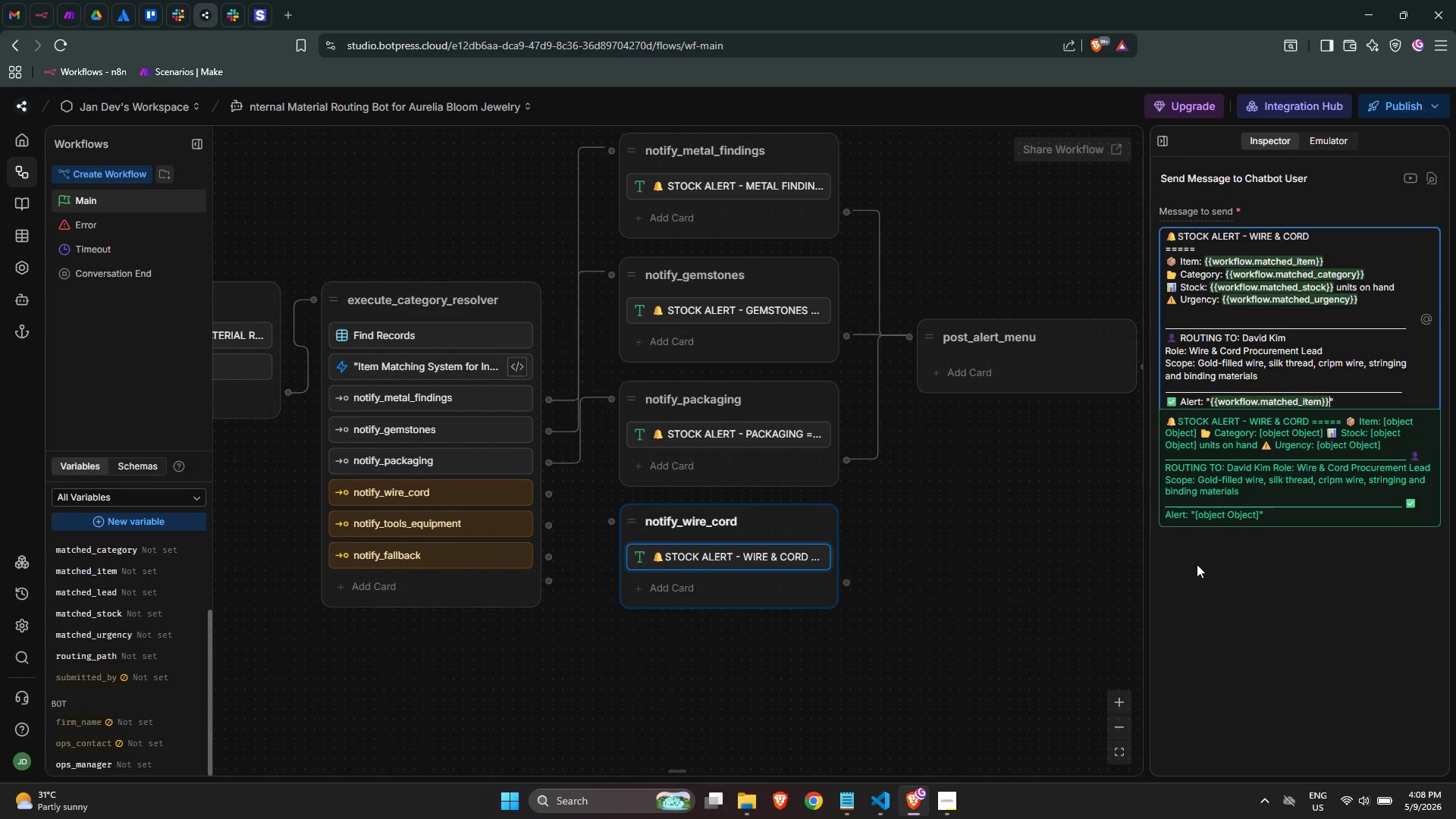 
key(ArrowRight)
 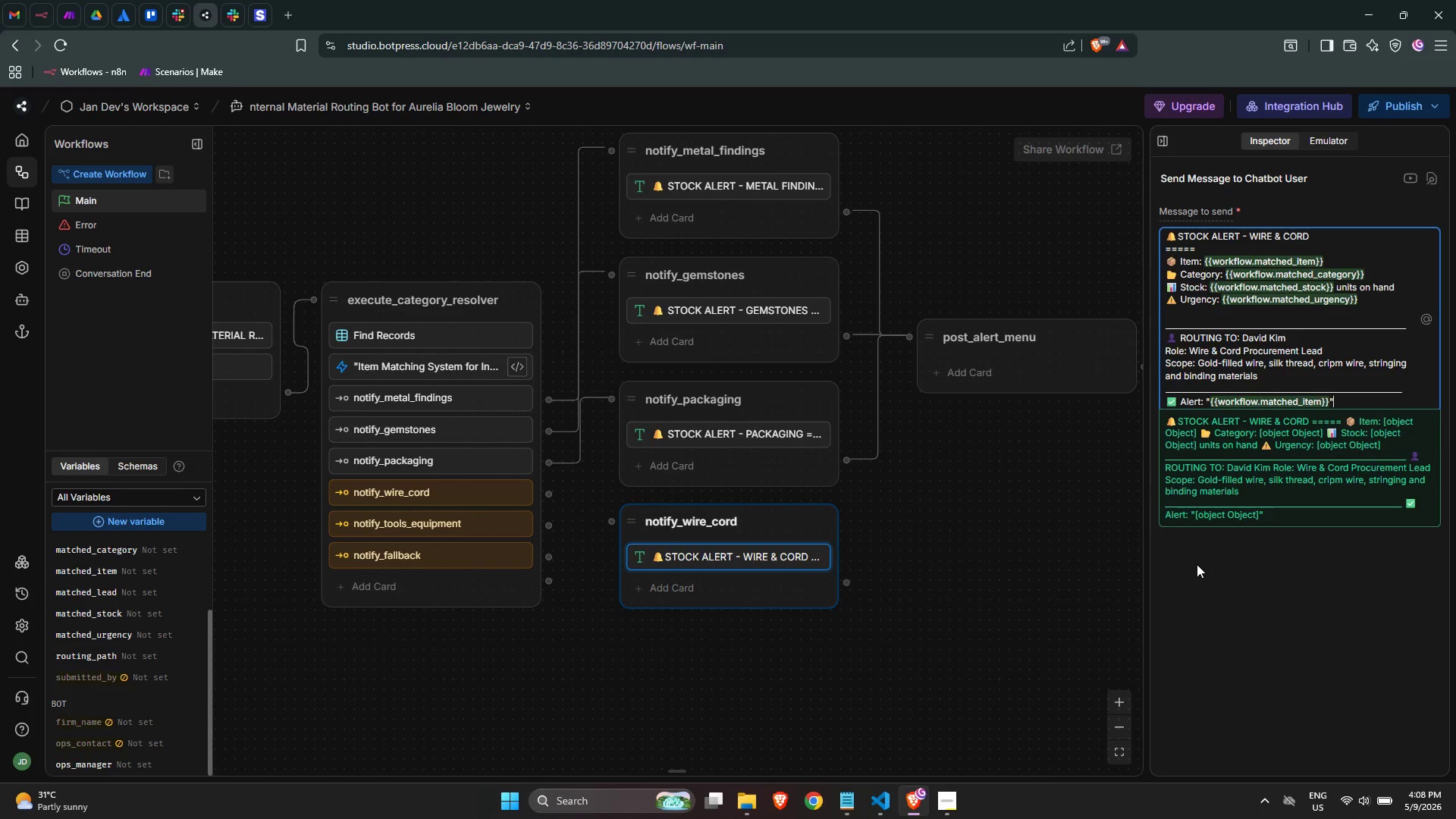 
key(ArrowRight)
 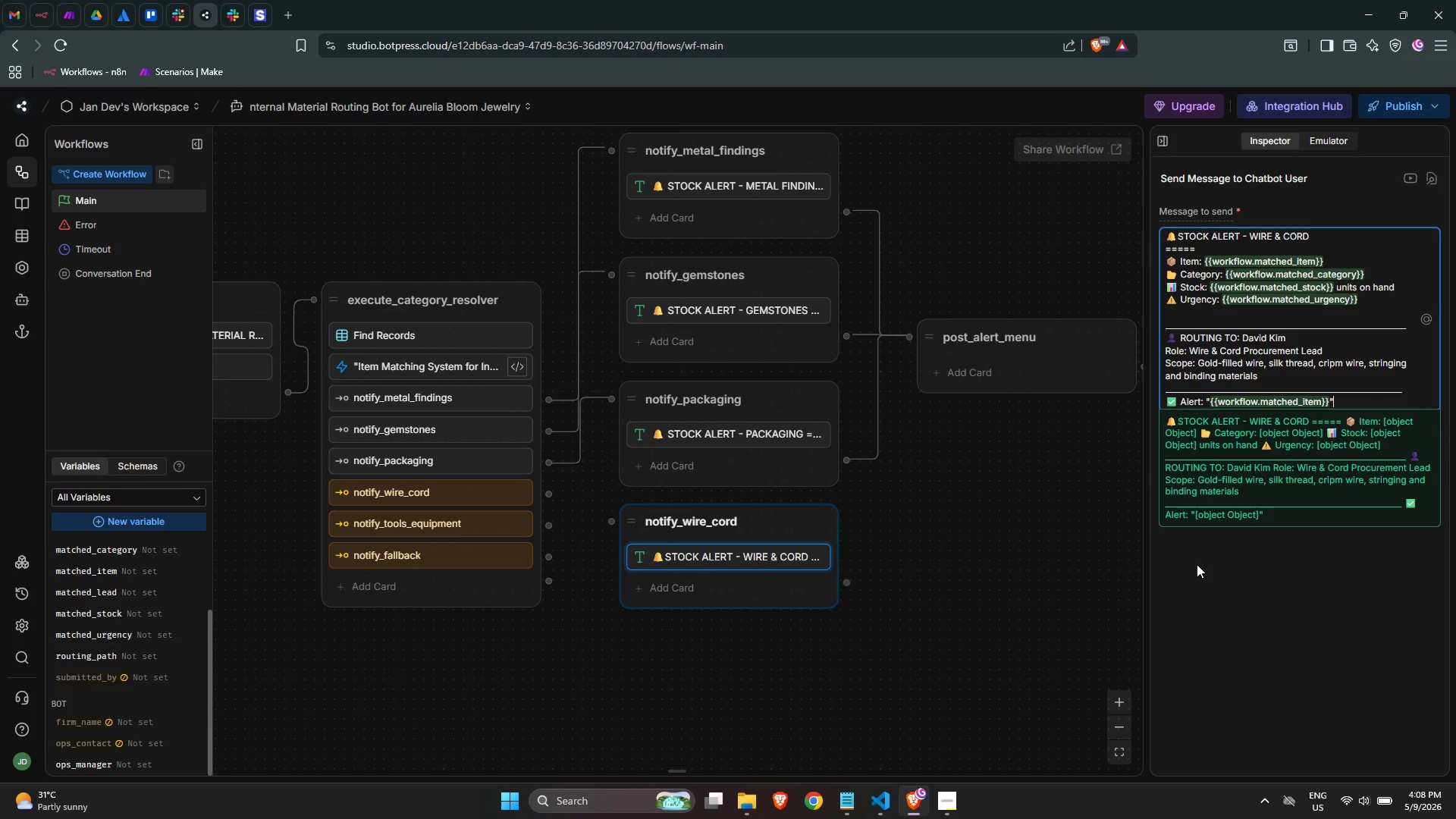 
type( is low.)
 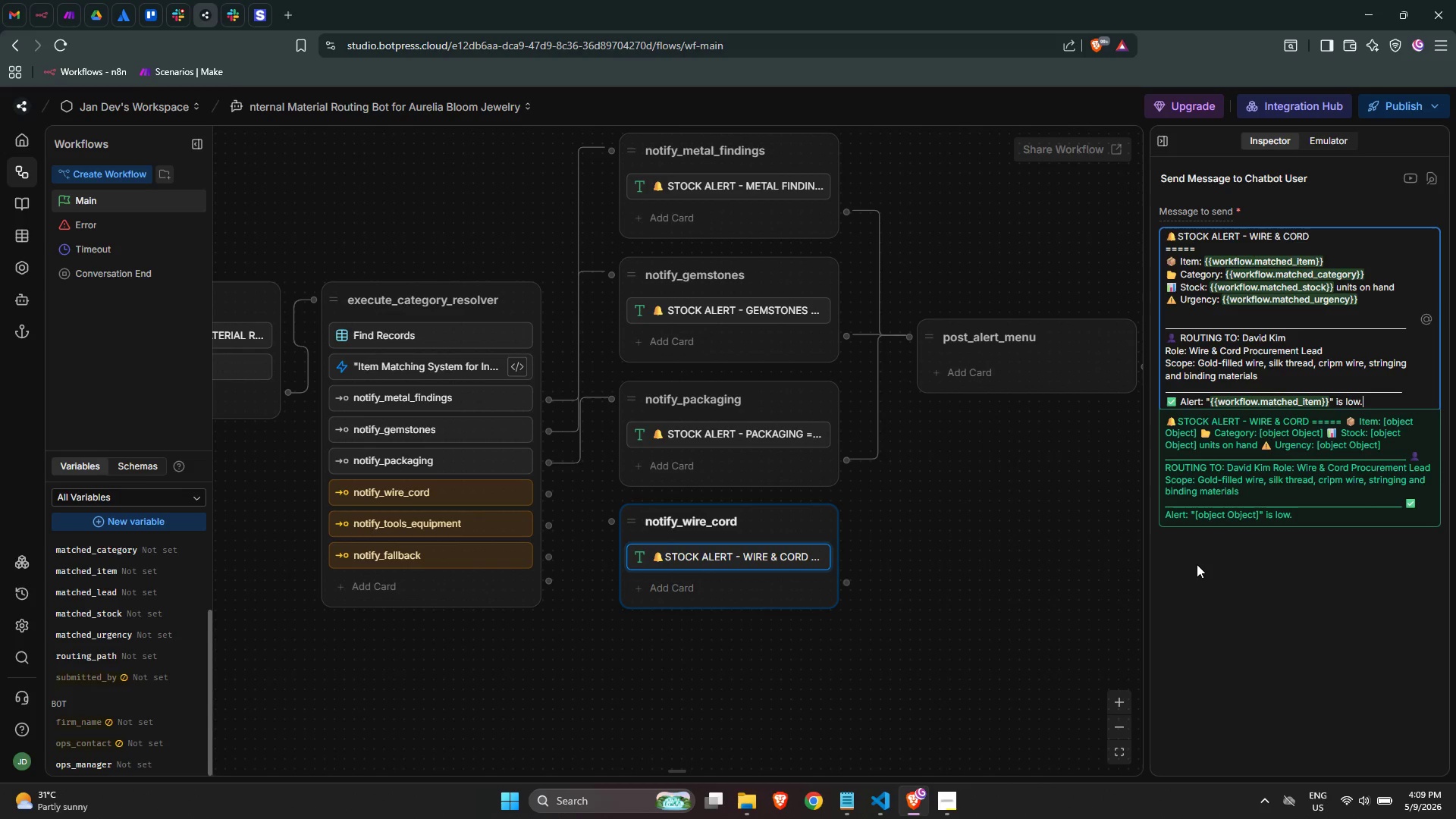 
wait(8.38)
 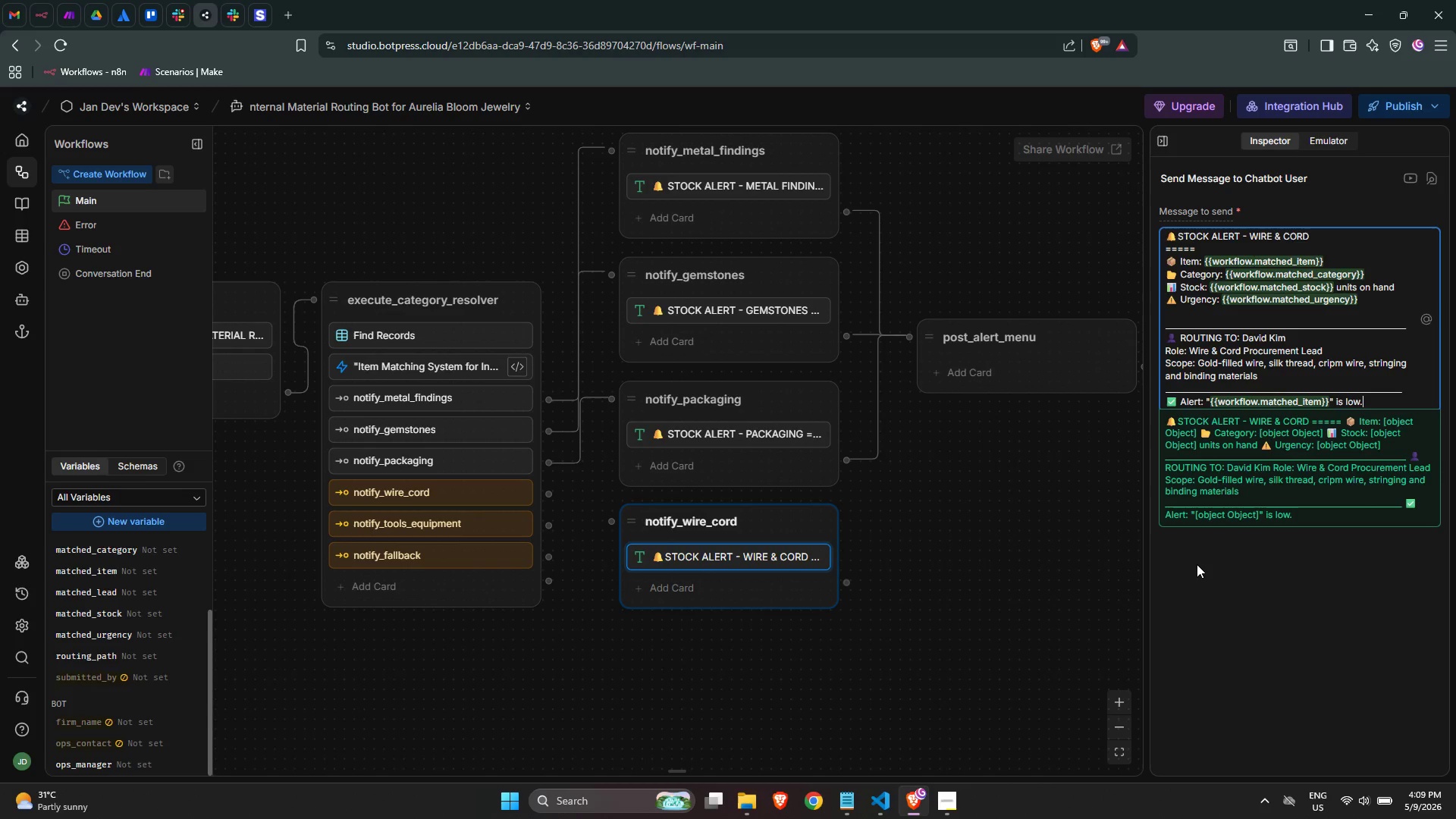 
key(Enter)
 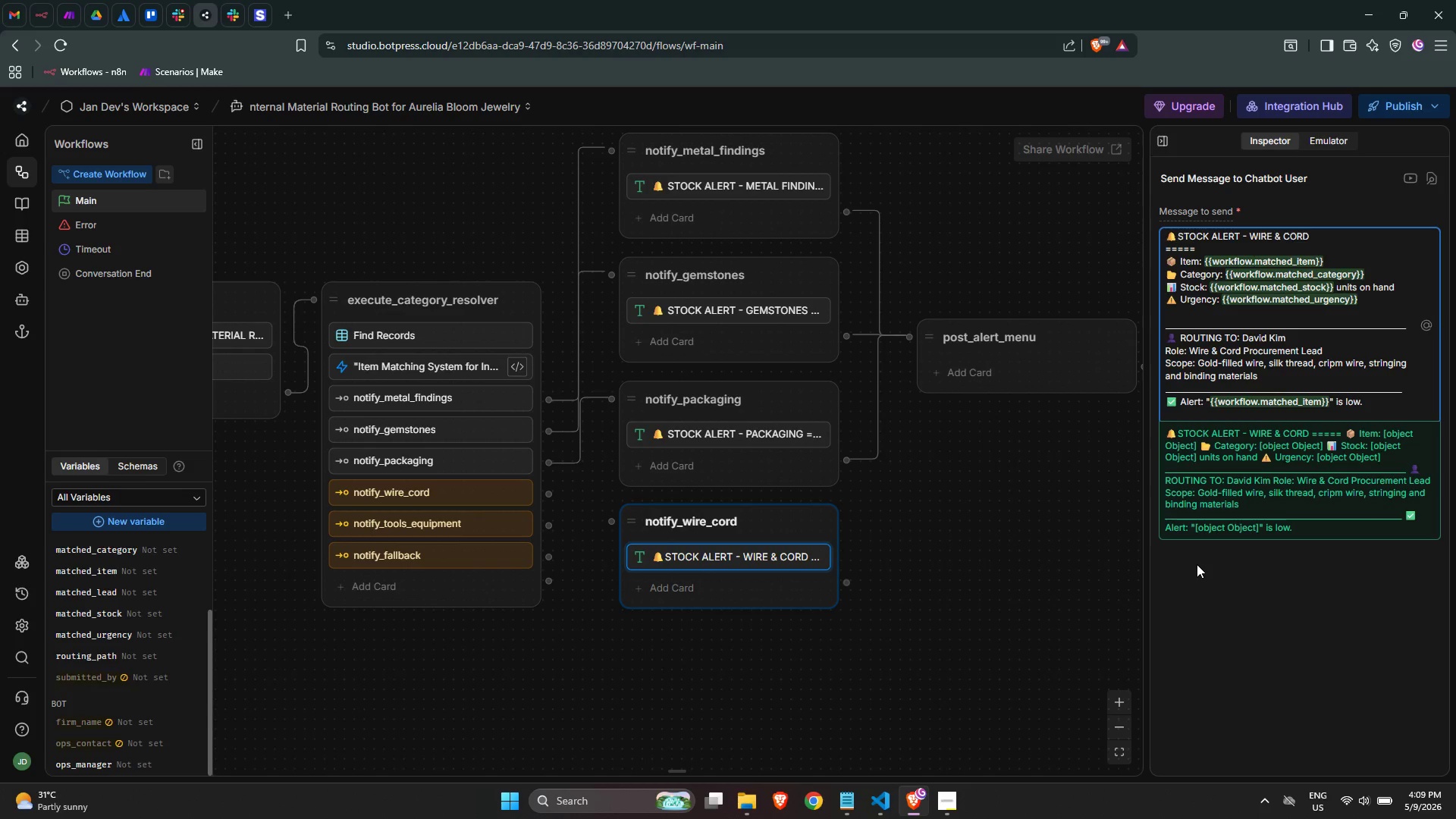 
type(Notifying David Kim now.)
 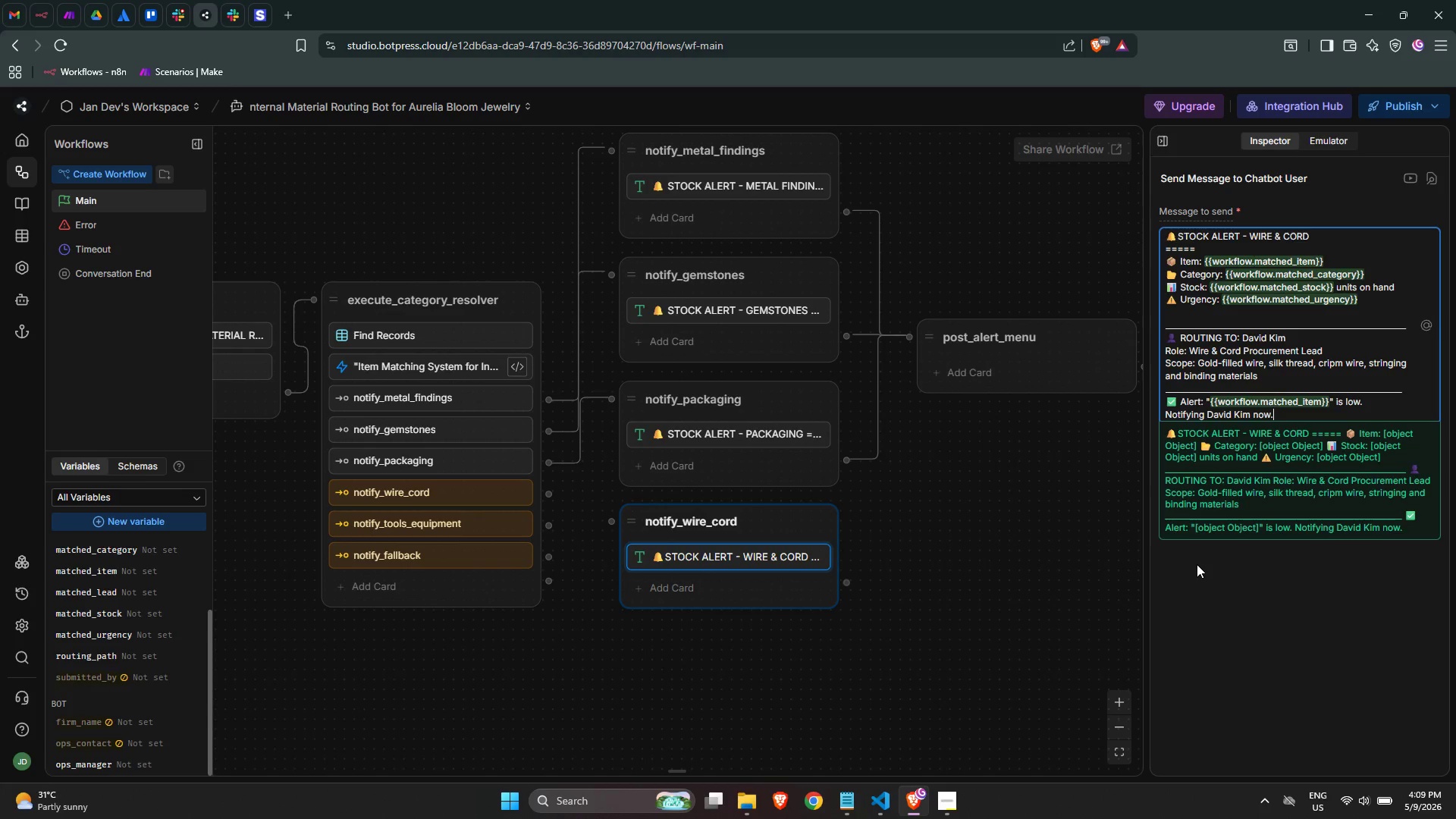 
key(Enter)
 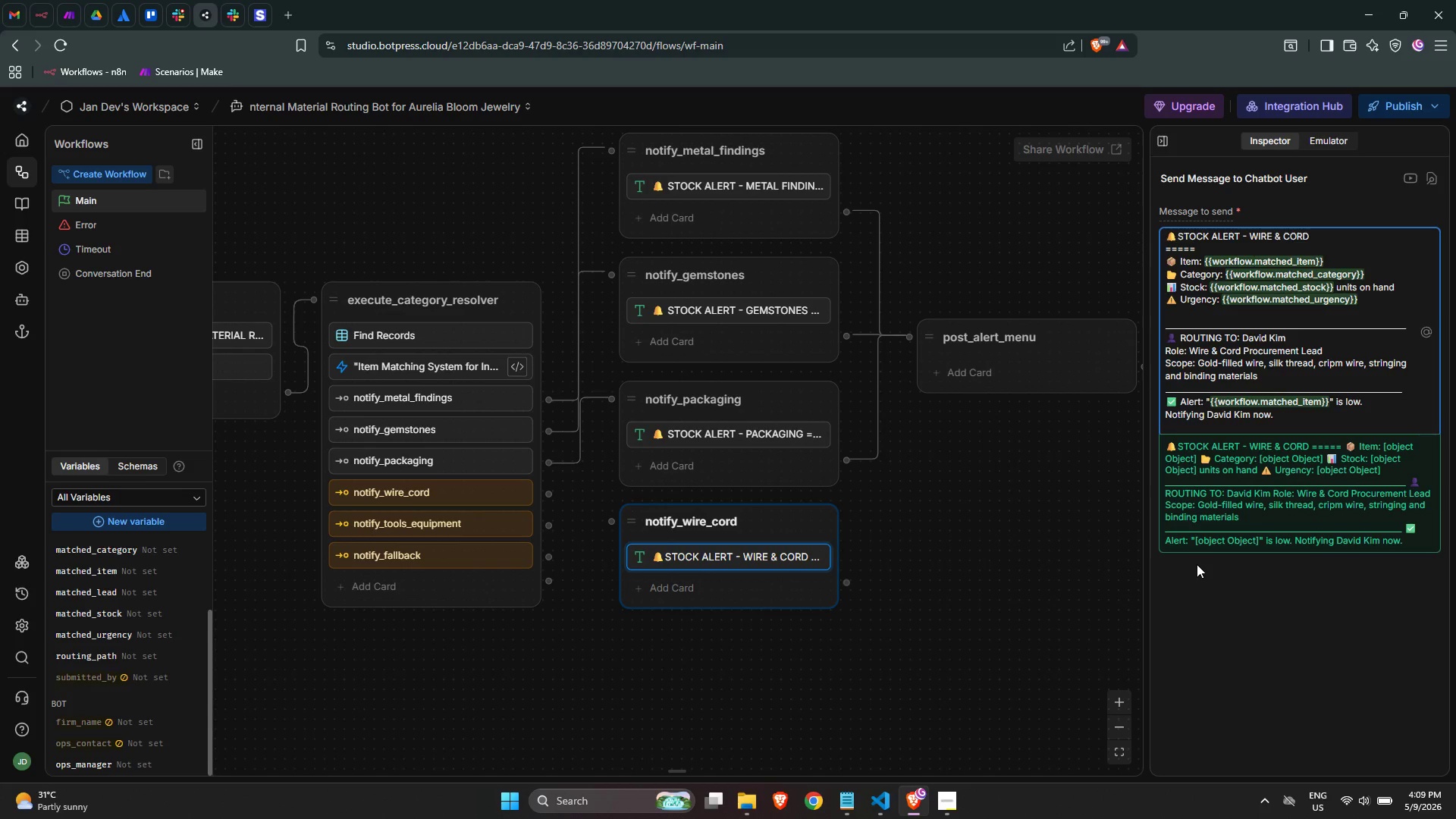 
key(Enter)
 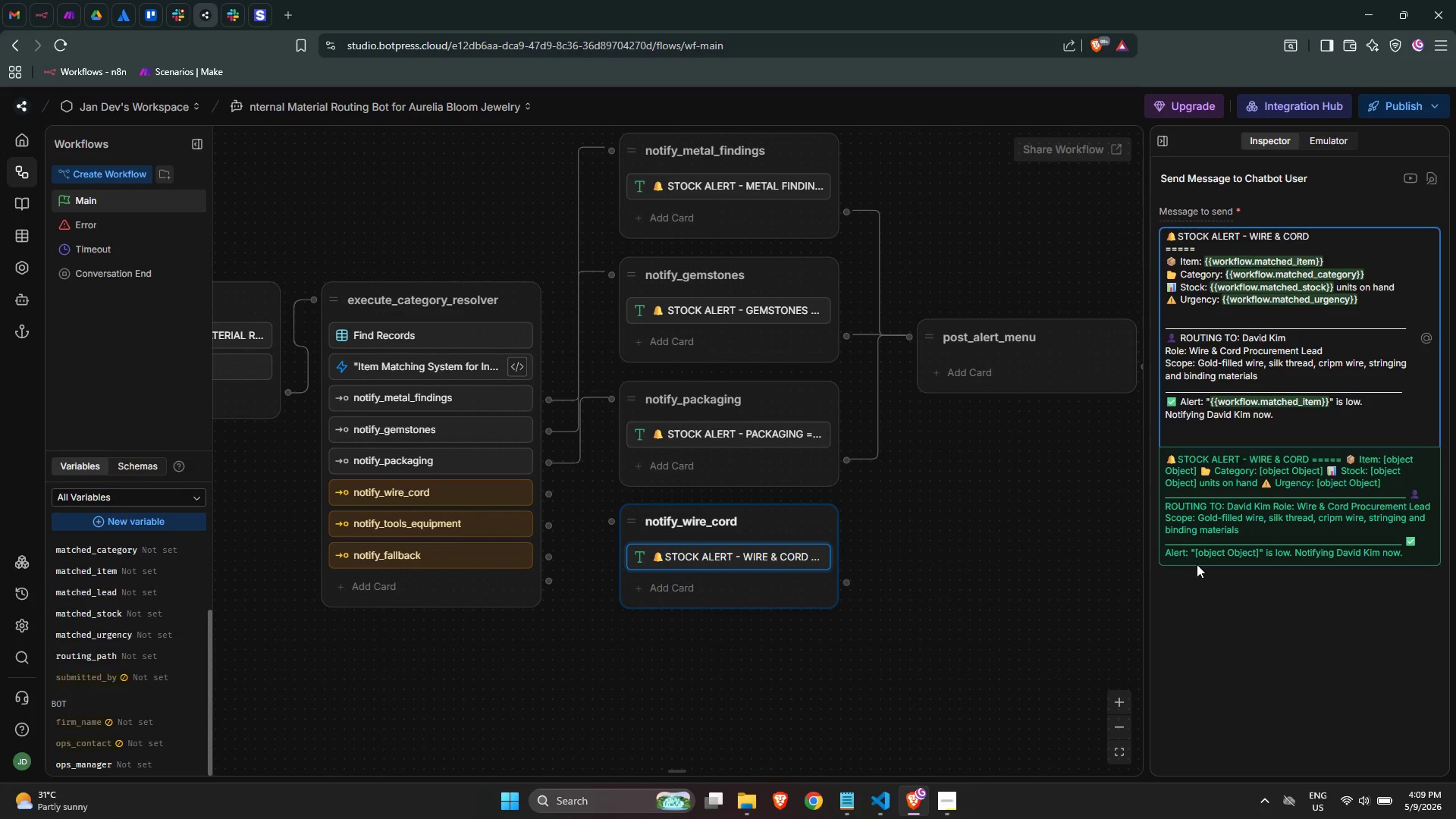 
type(David Kim has been flagged to review stock and initiate a reorder)
 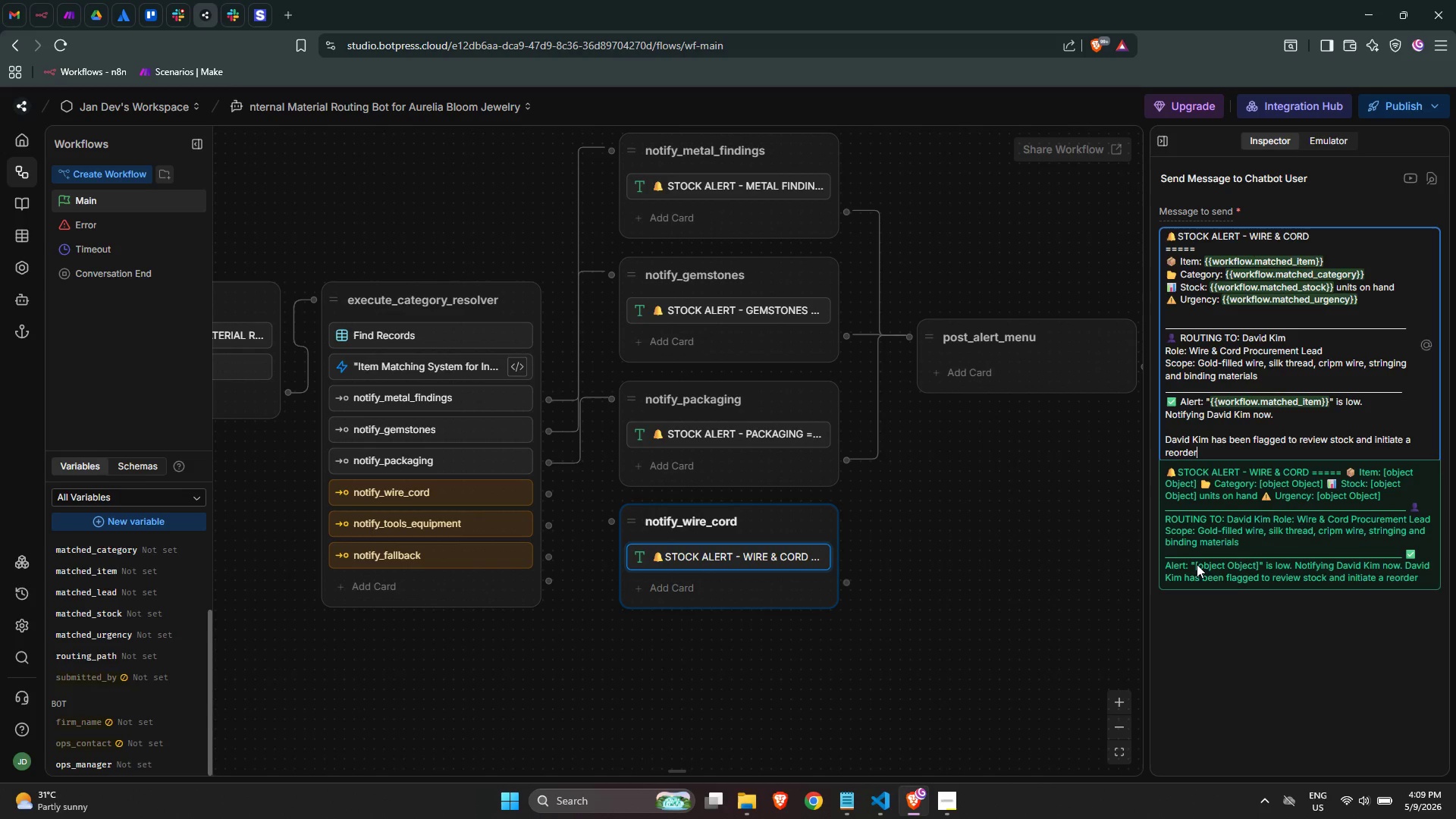 
wait(6.84)
 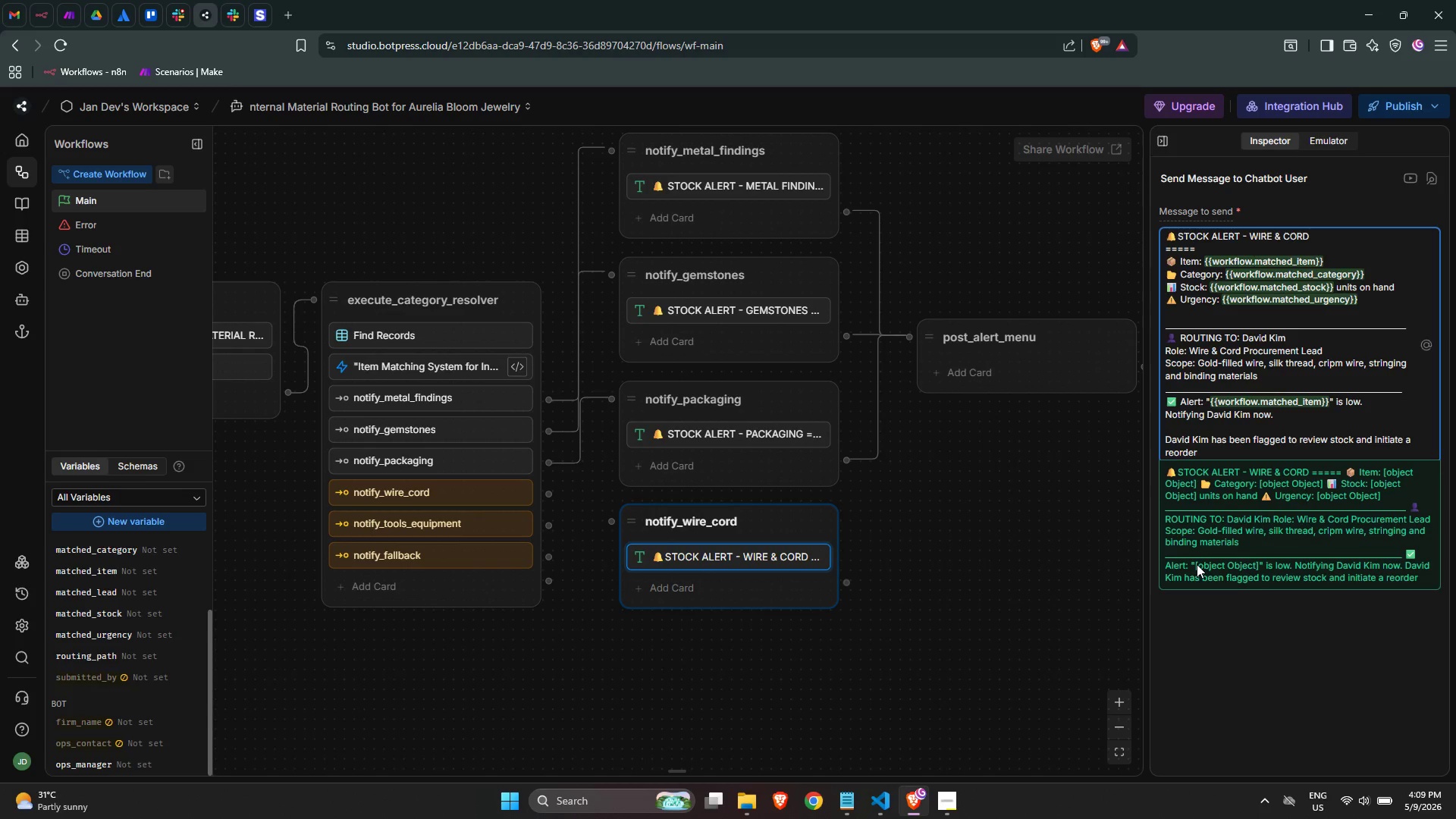 
type( for this item.)
 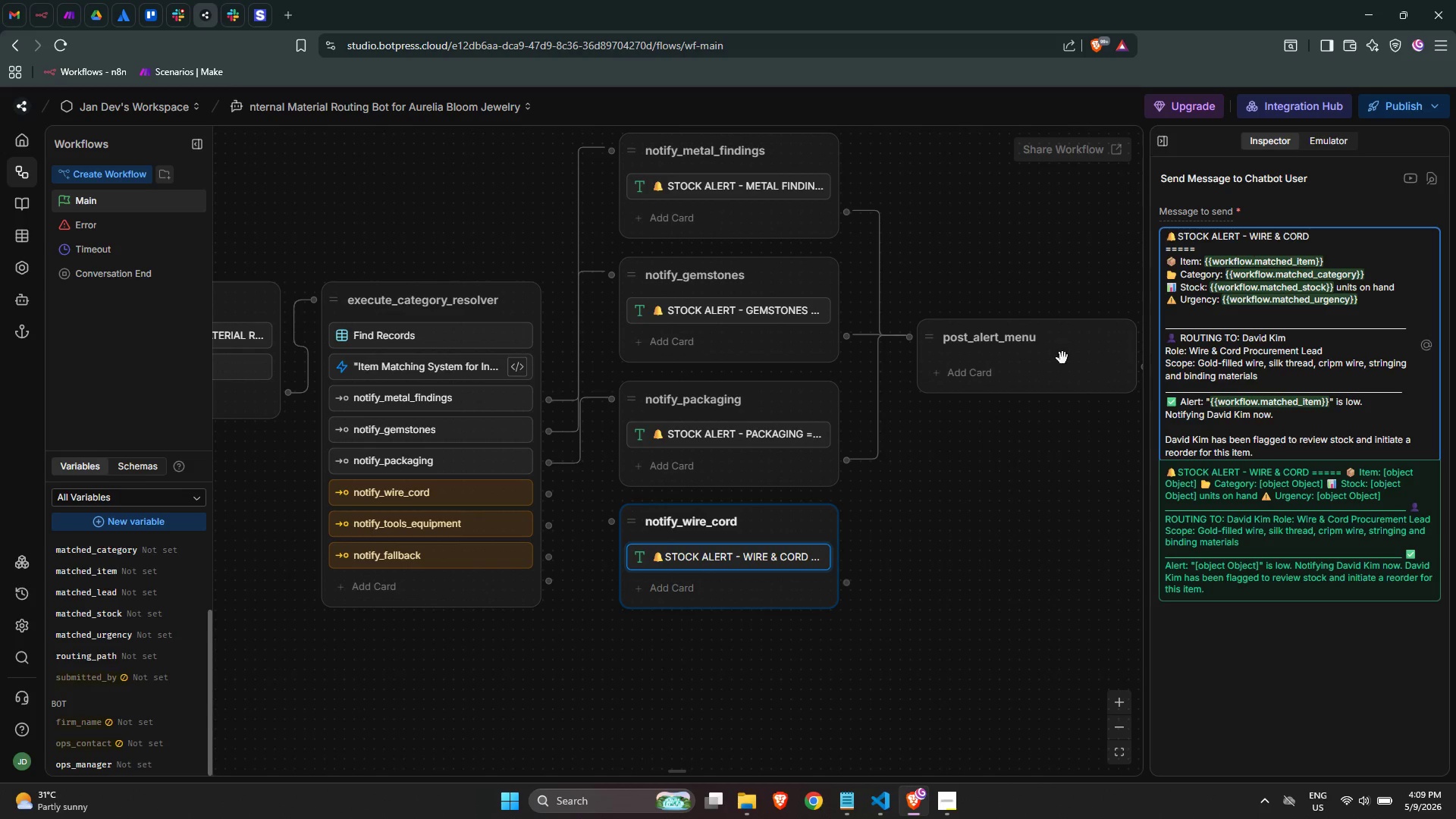 
left_click([983, 485])
 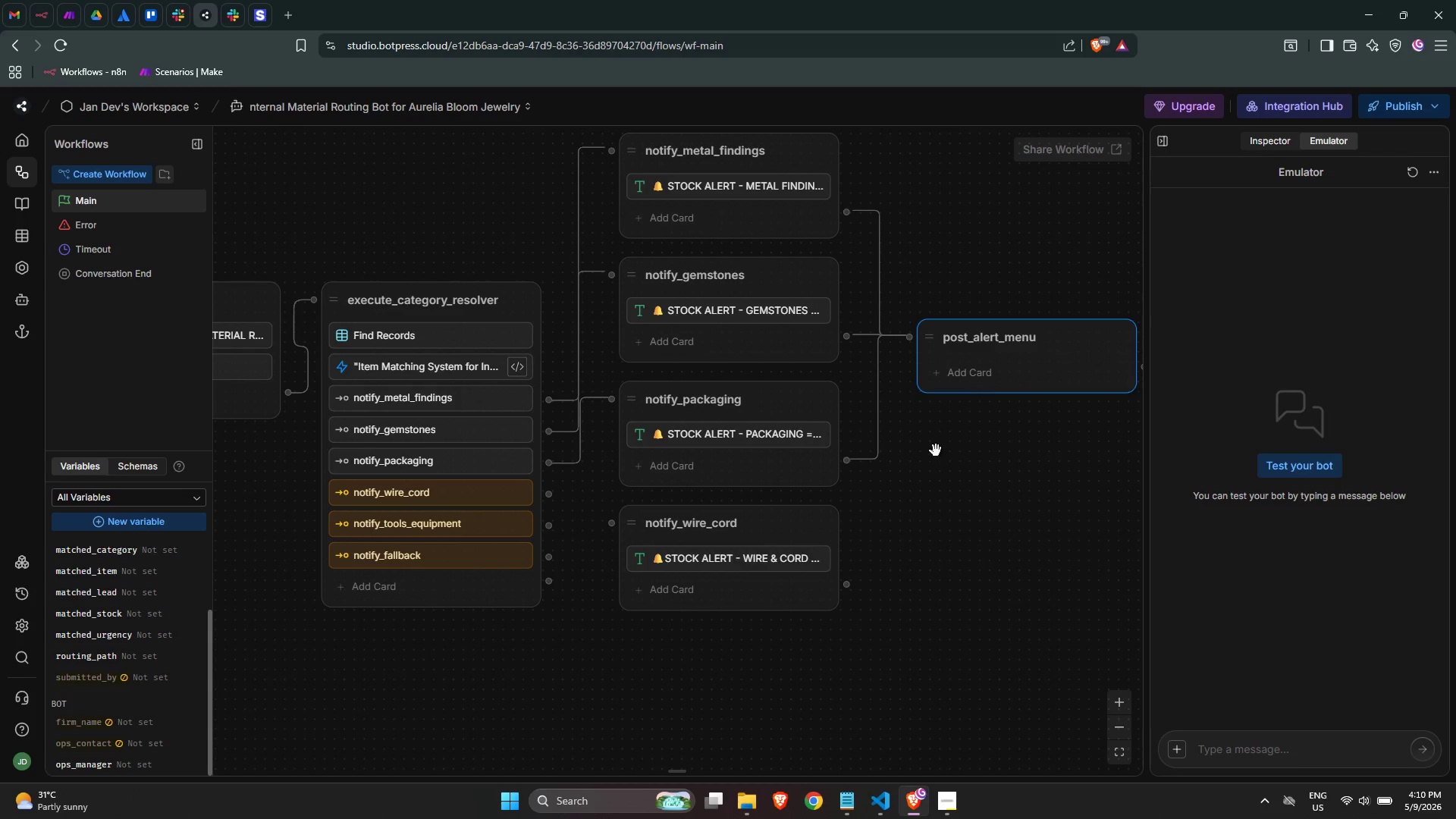 
left_click_drag(start_coordinate=[849, 579], to_coordinate=[913, 337])
 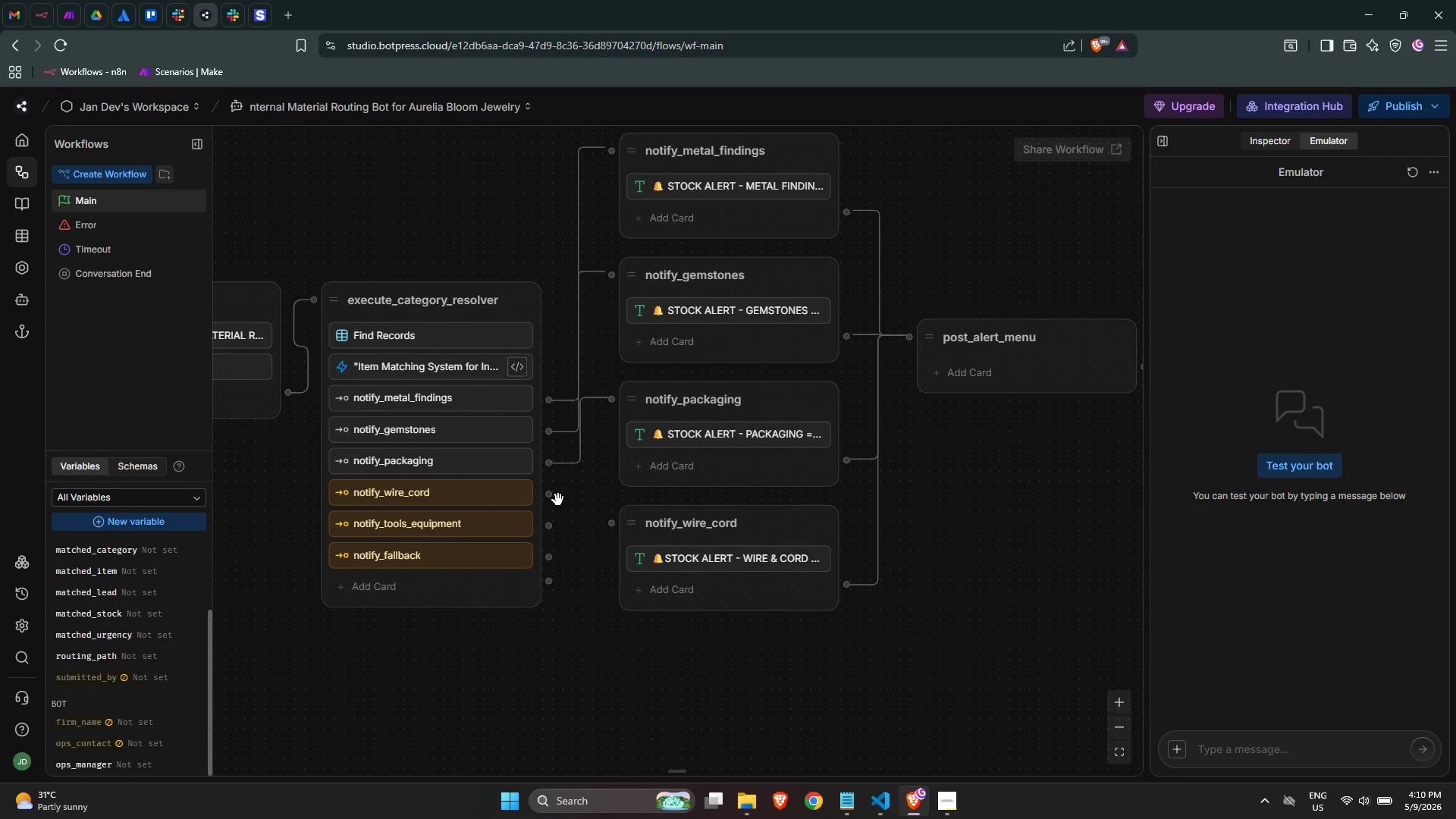 
left_click_drag(start_coordinate=[557, 495], to_coordinate=[612, 529])
 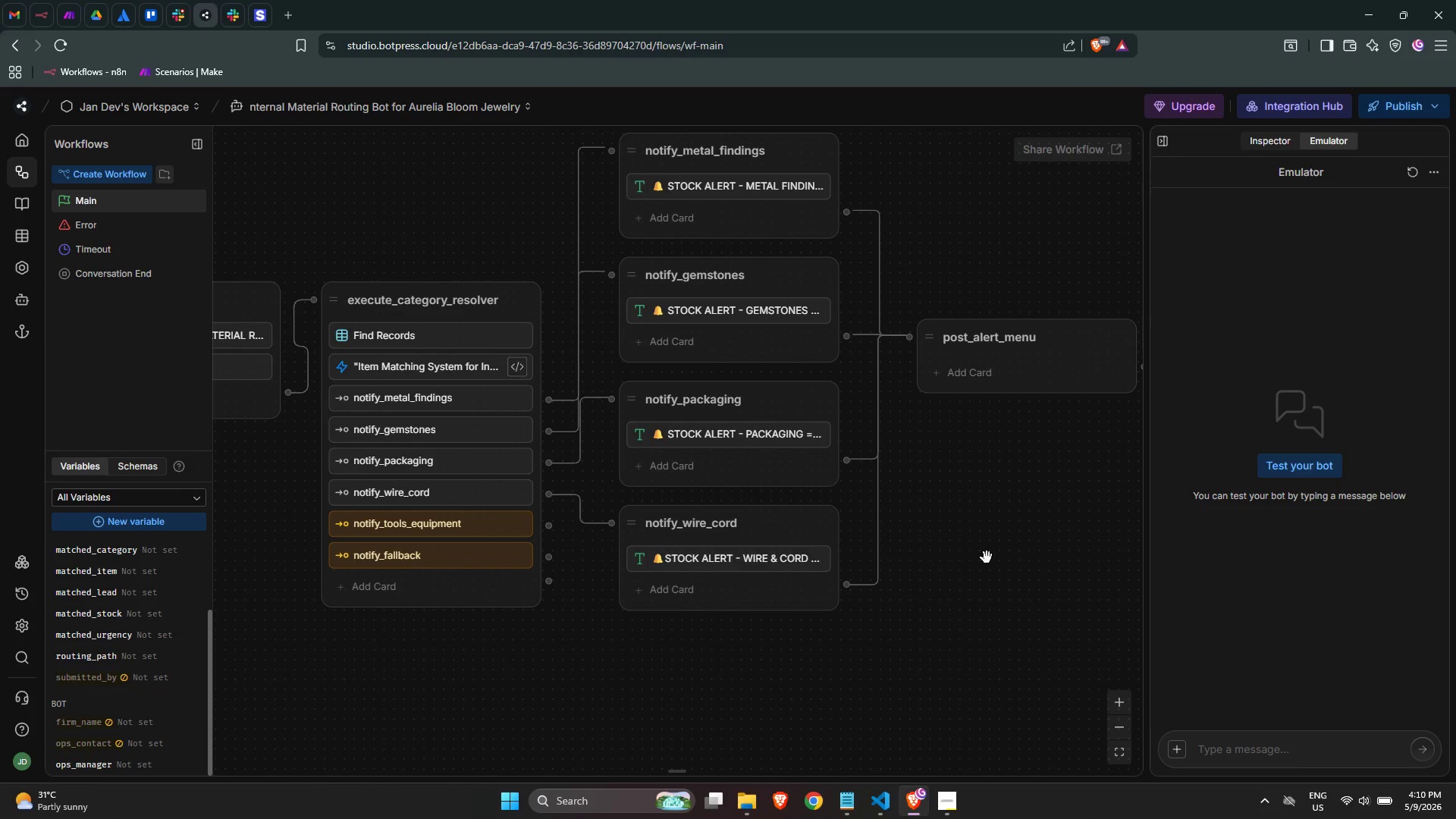 
wait(19.38)
 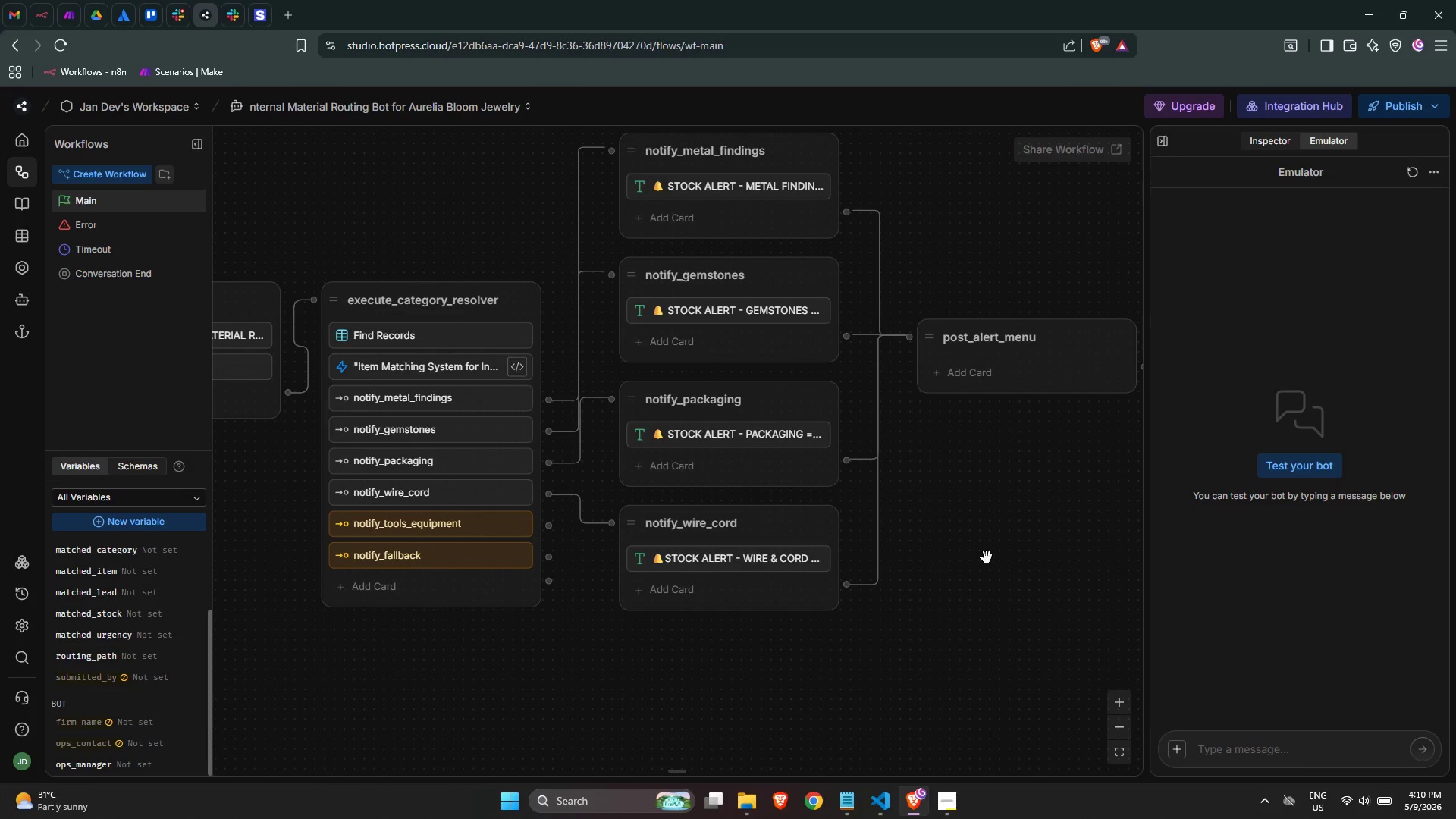 
right_click([633, 641])
 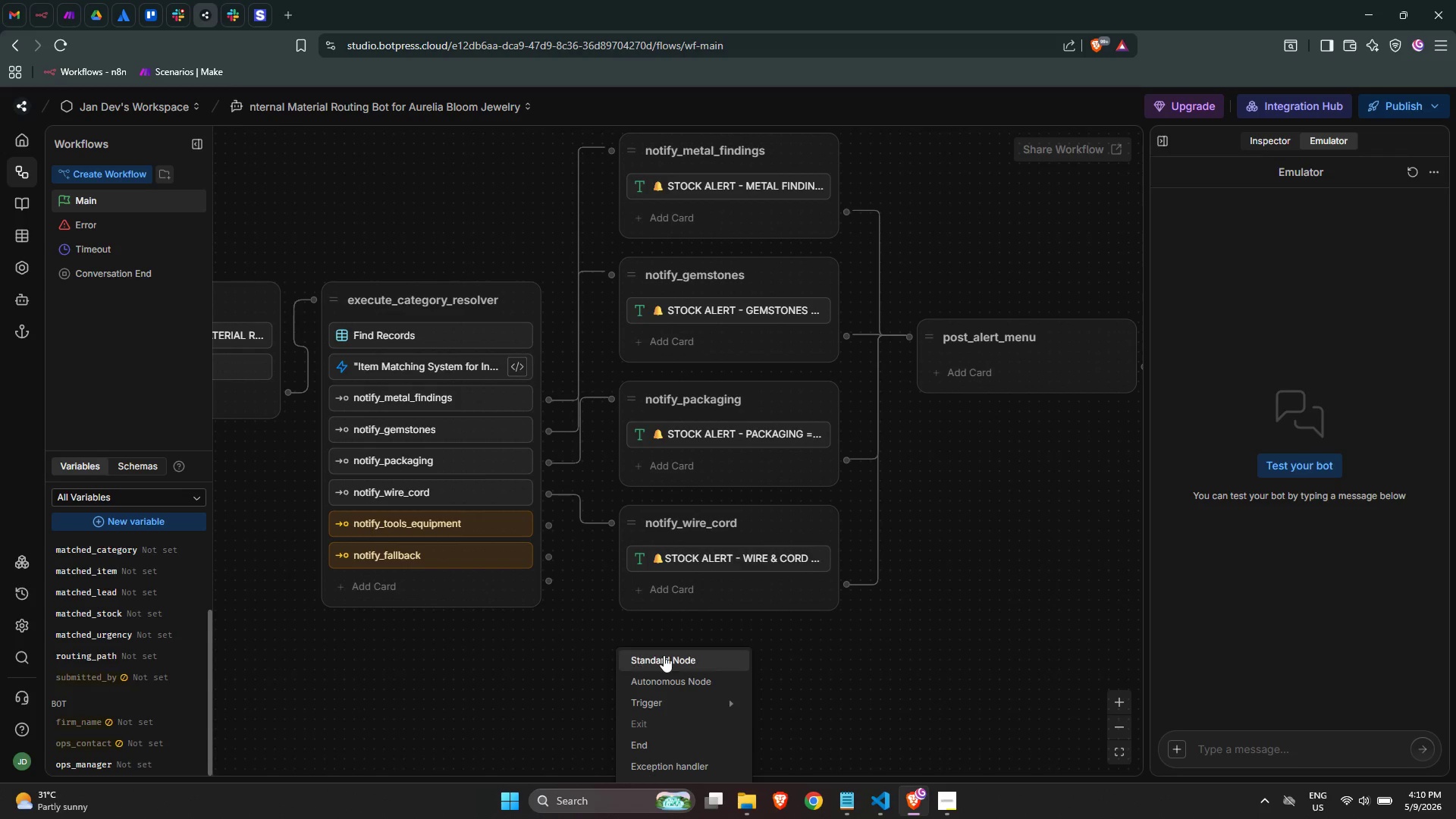 
left_click([666, 659])
 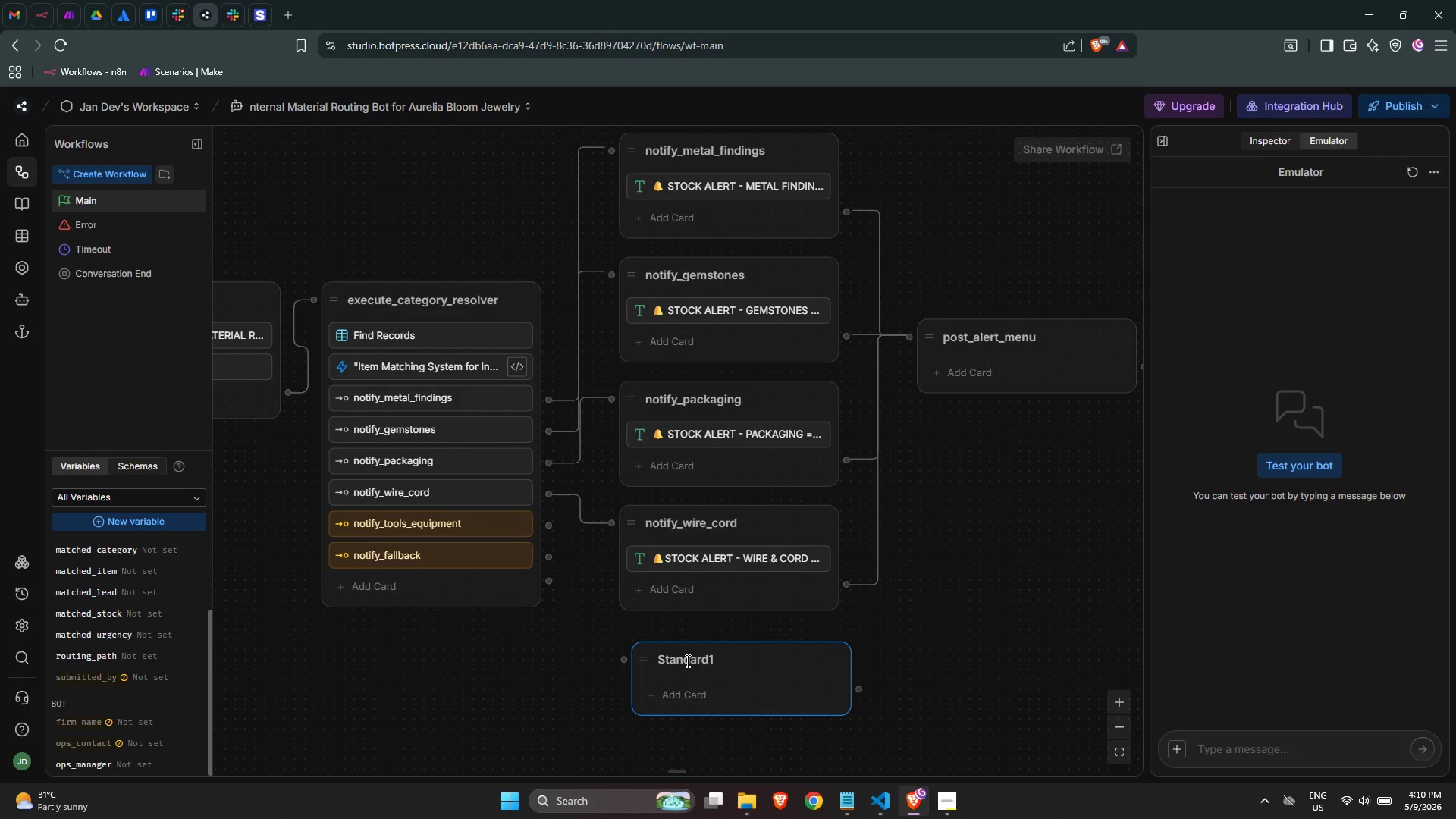 
double_click([687, 661])
 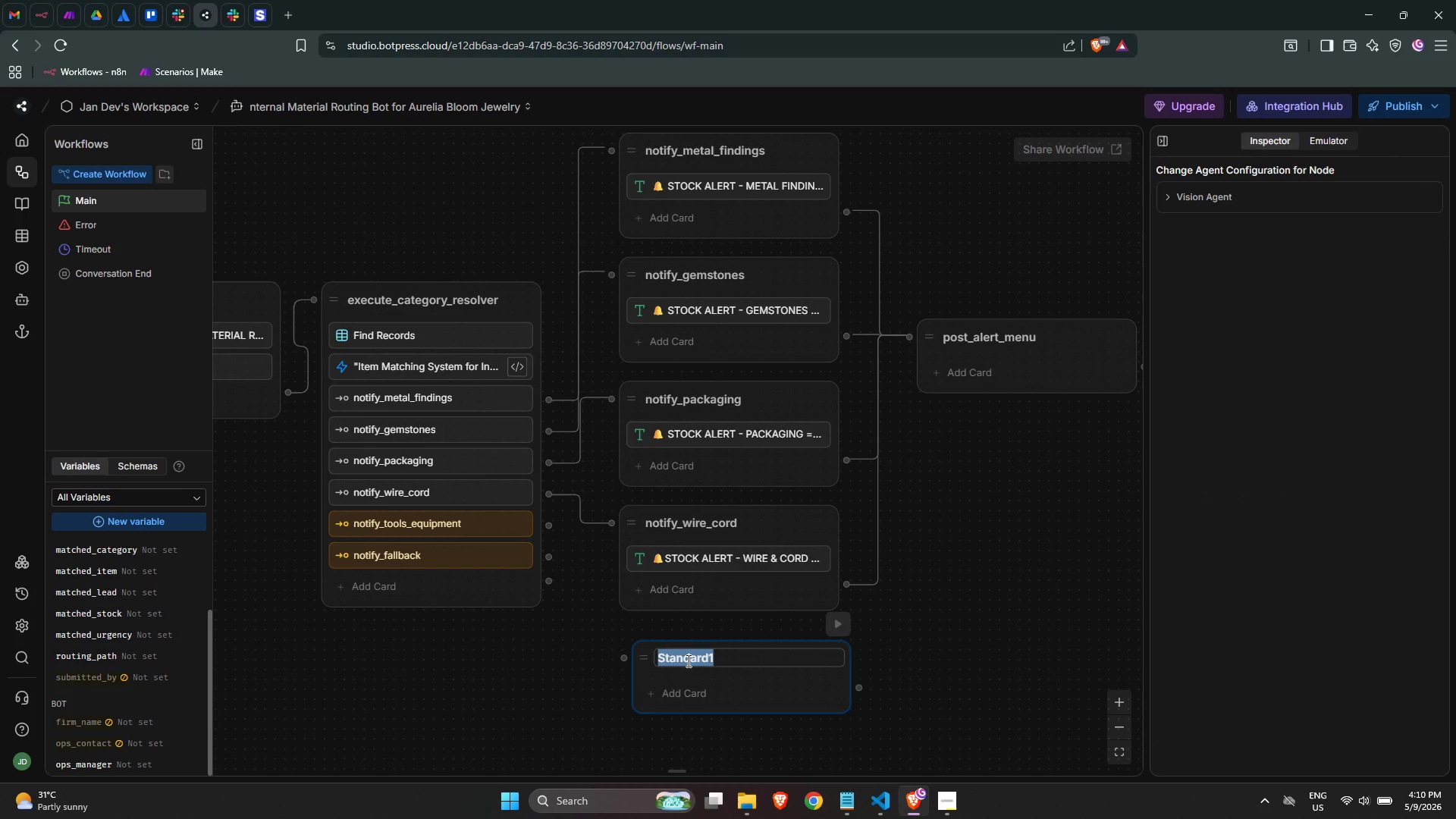 
type(notify_tools_equipment)
 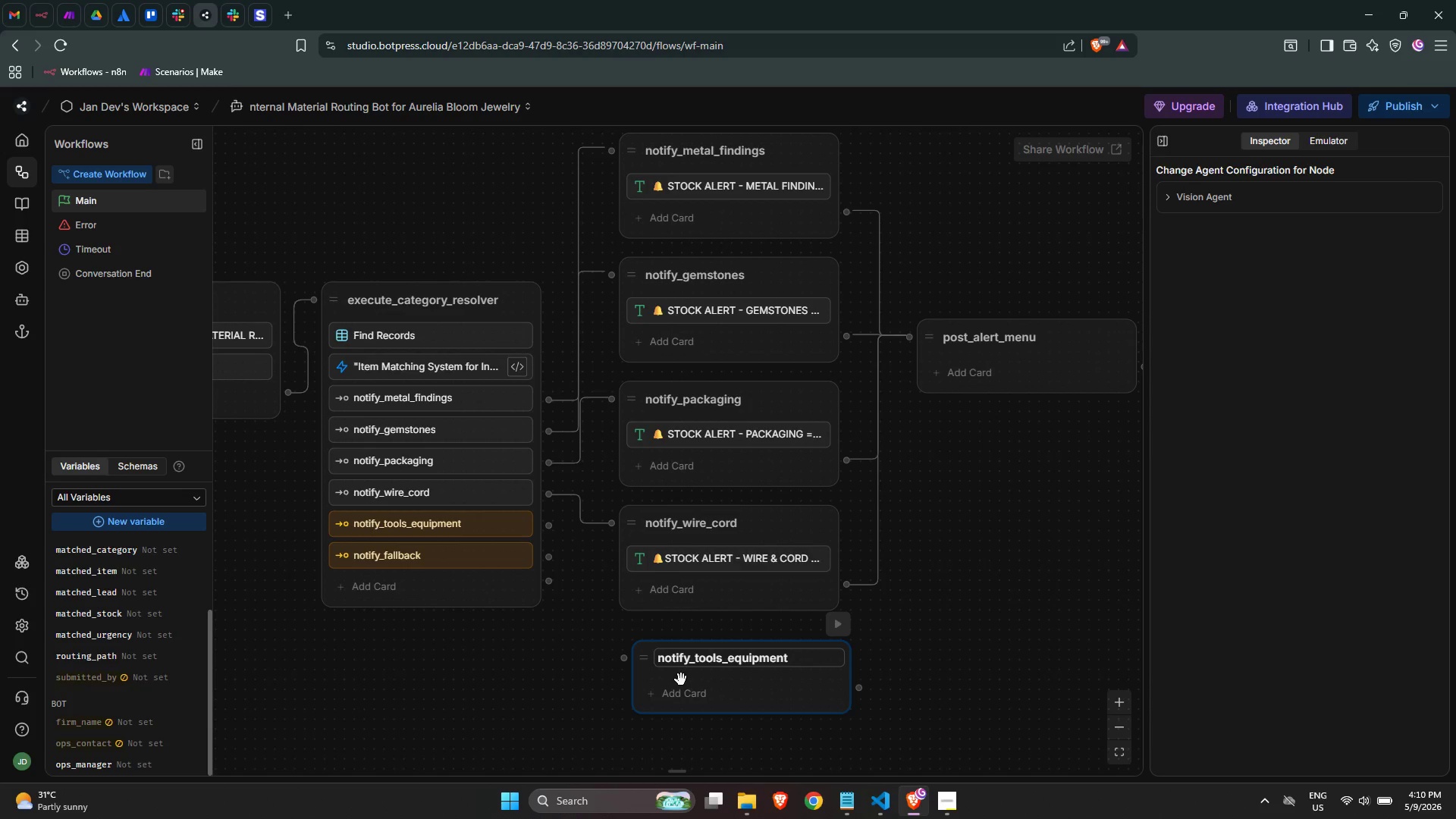 
left_click([679, 689])
 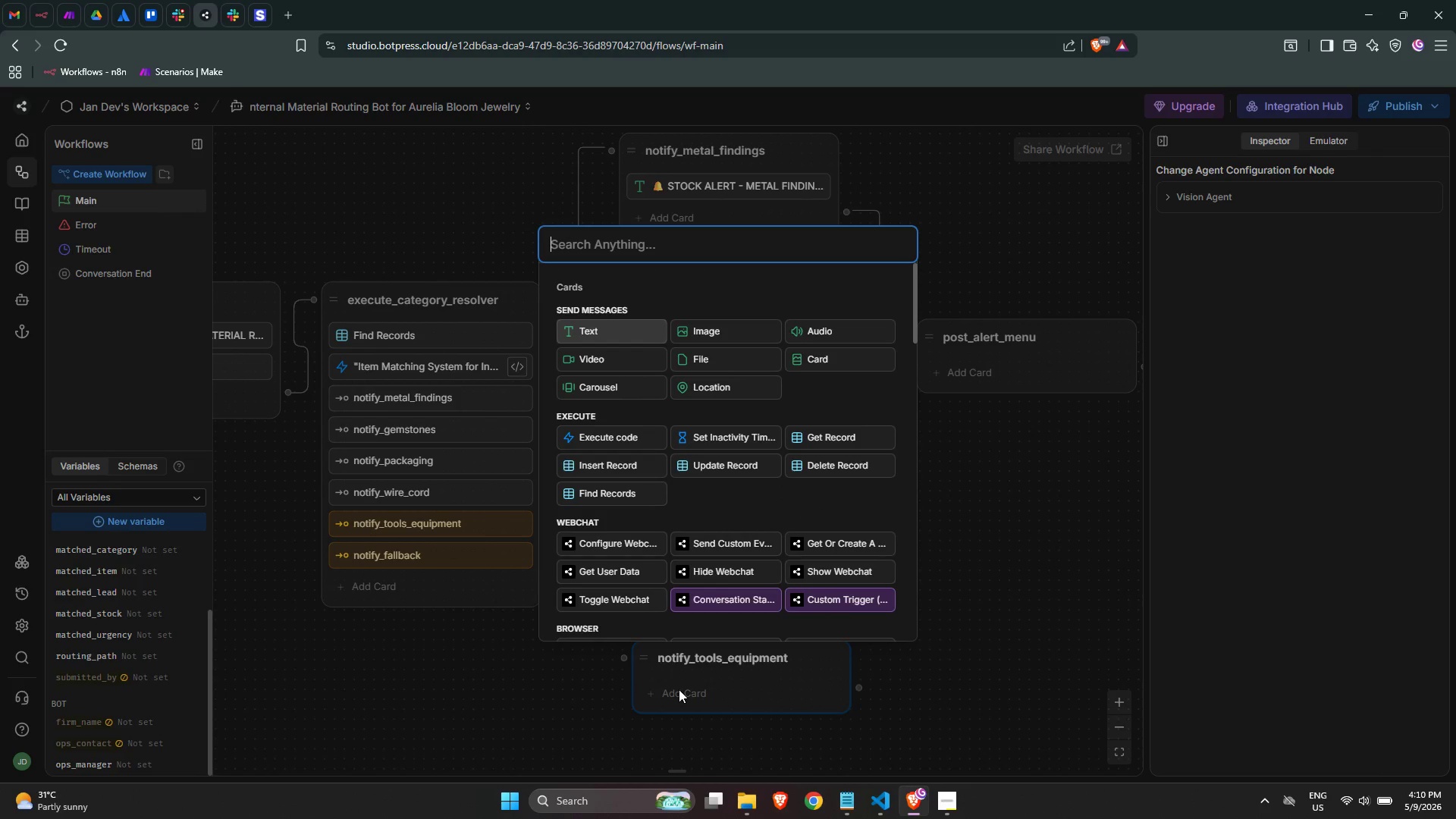 
wait(6.62)
 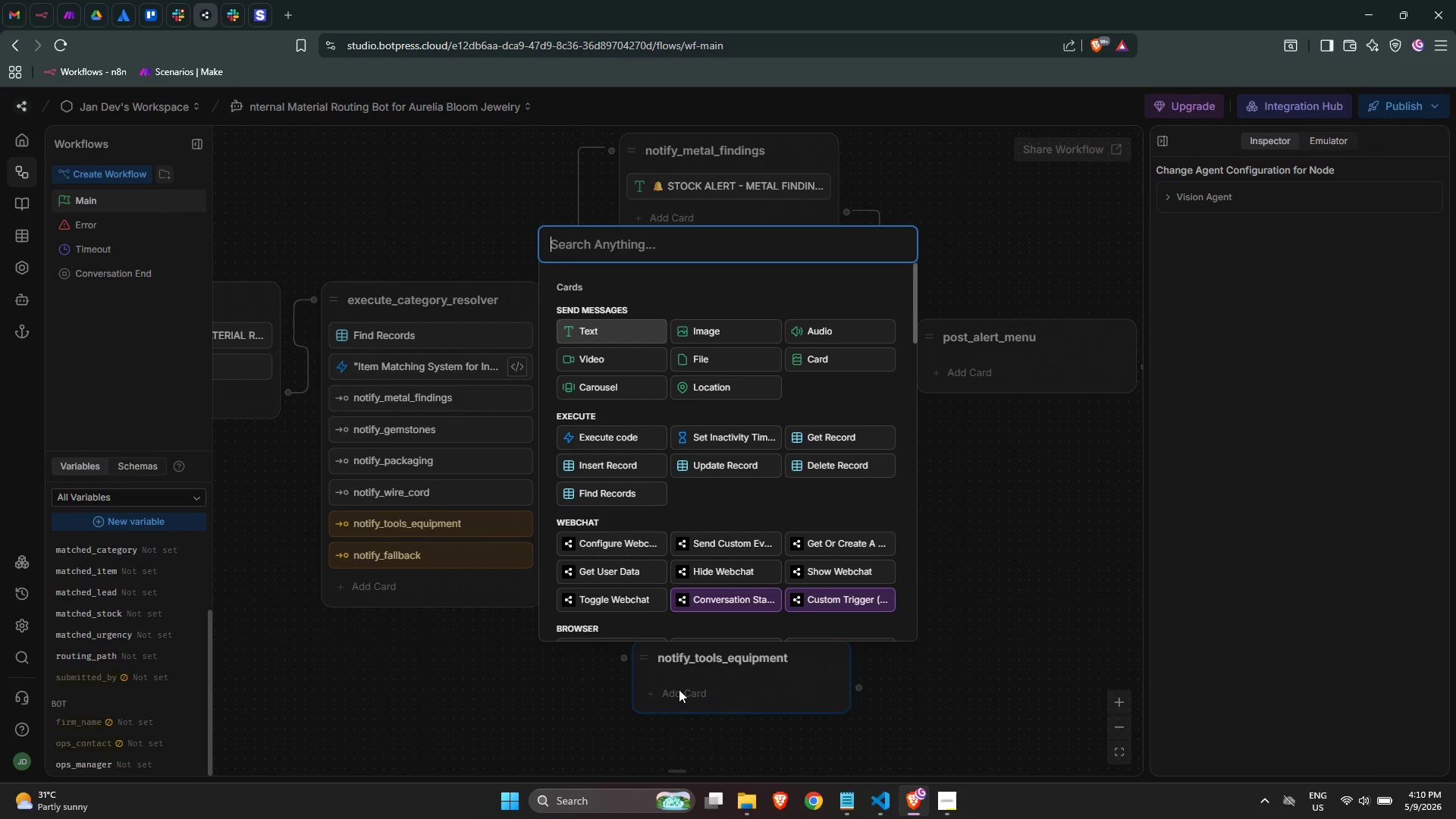 
left_click([1010, 645])
 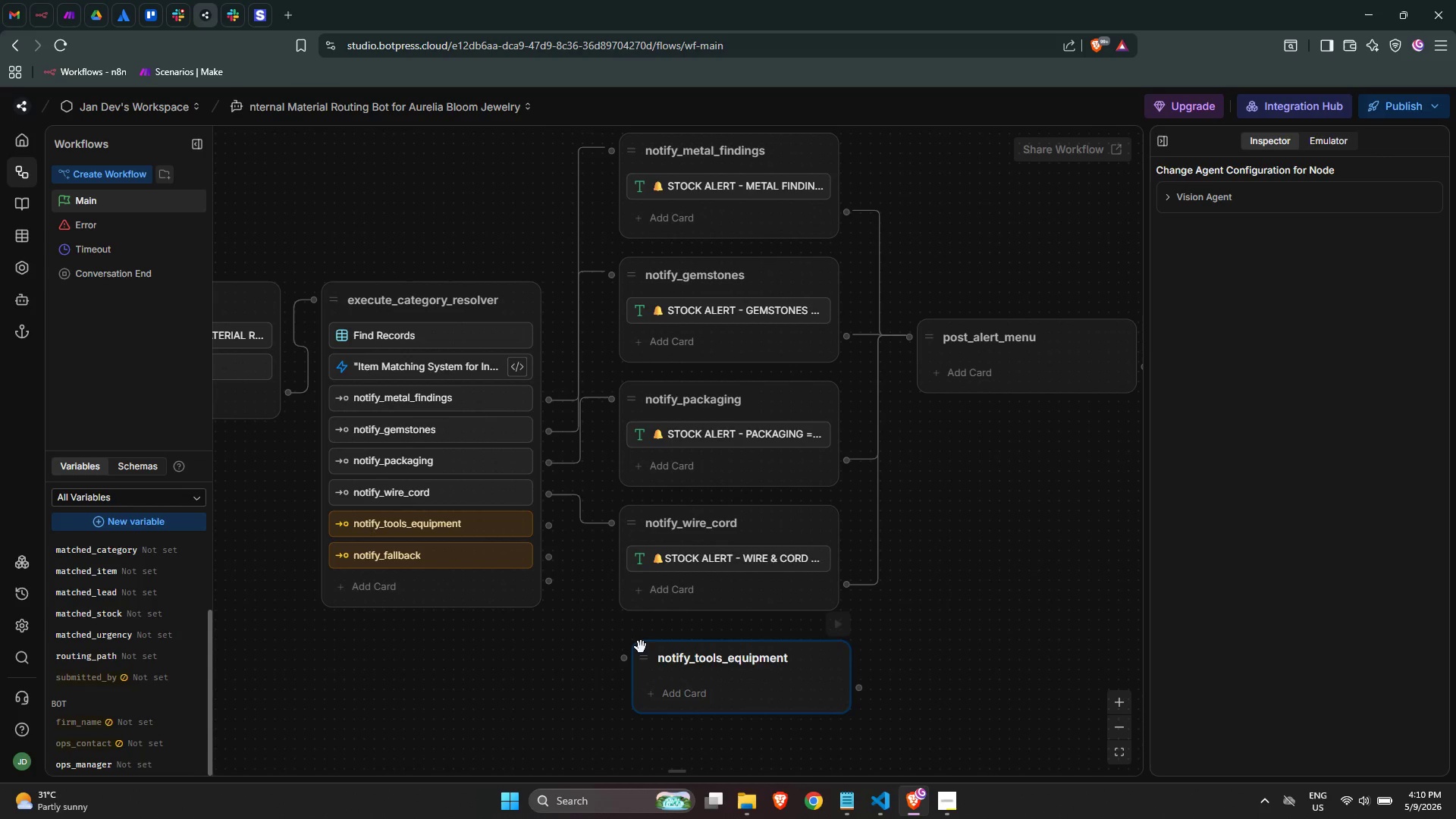 
left_click_drag(start_coordinate=[645, 651], to_coordinate=[635, 647])
 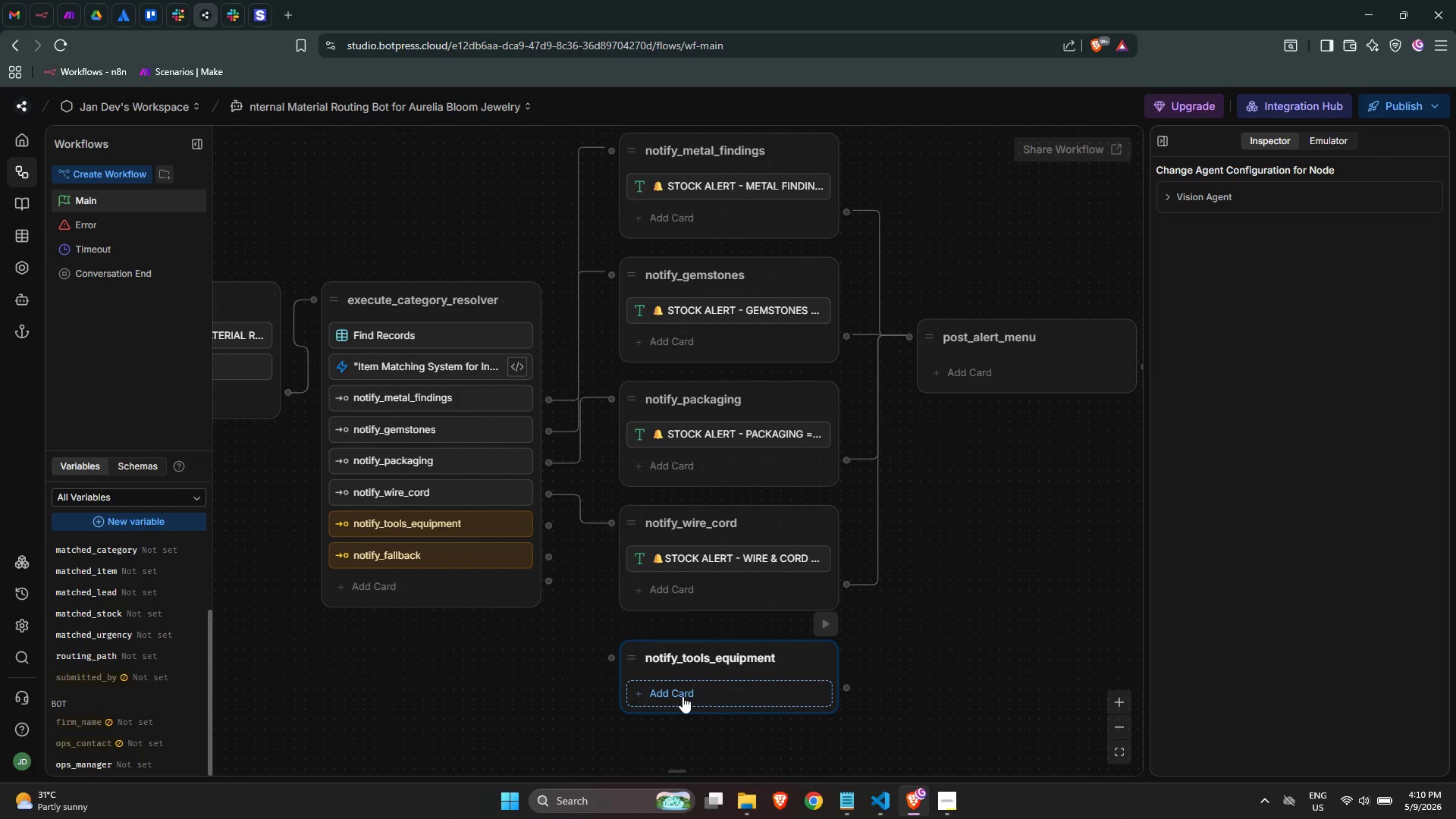 
left_click([682, 696])
 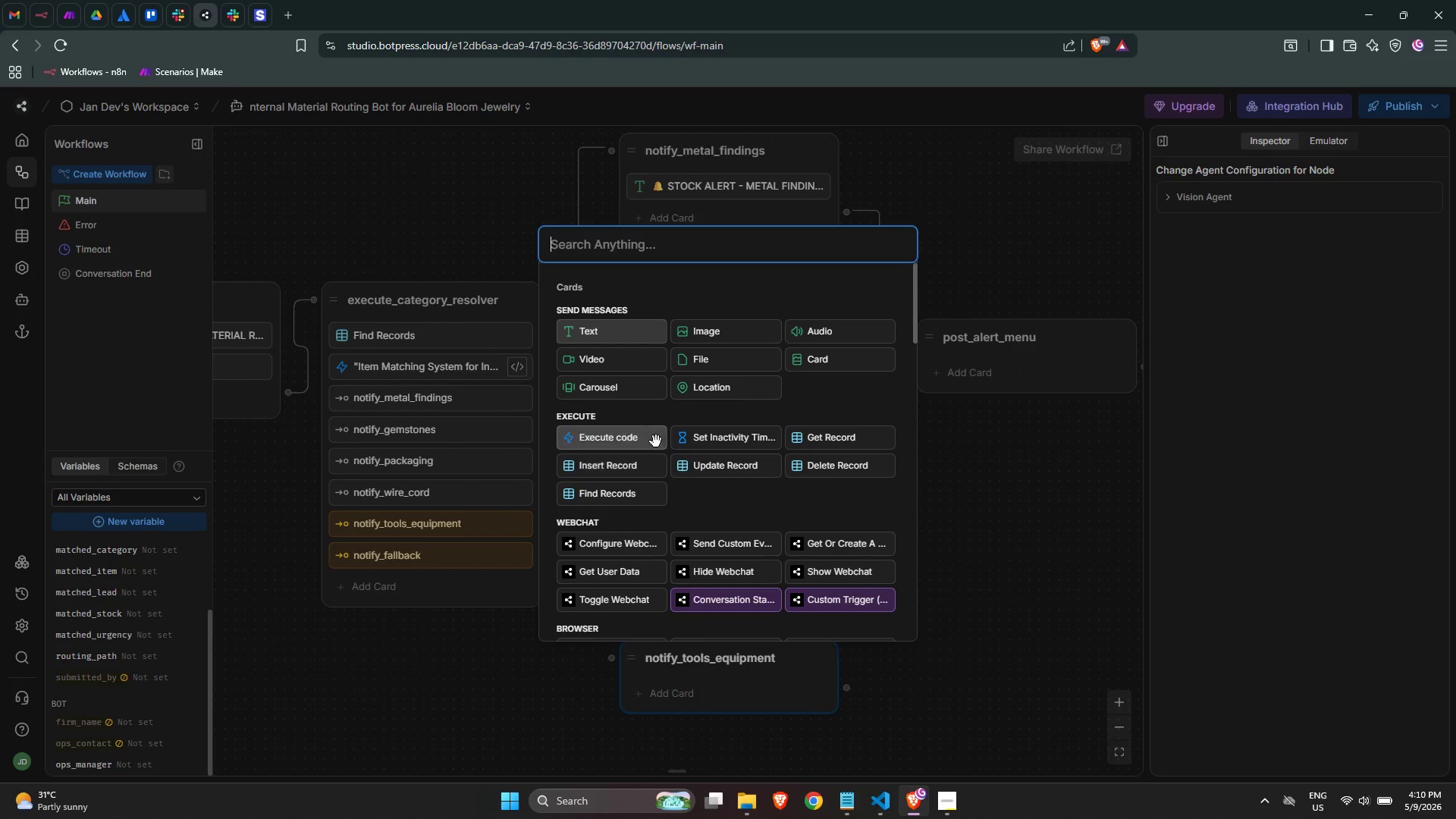 
mouse_move([657, 349])
 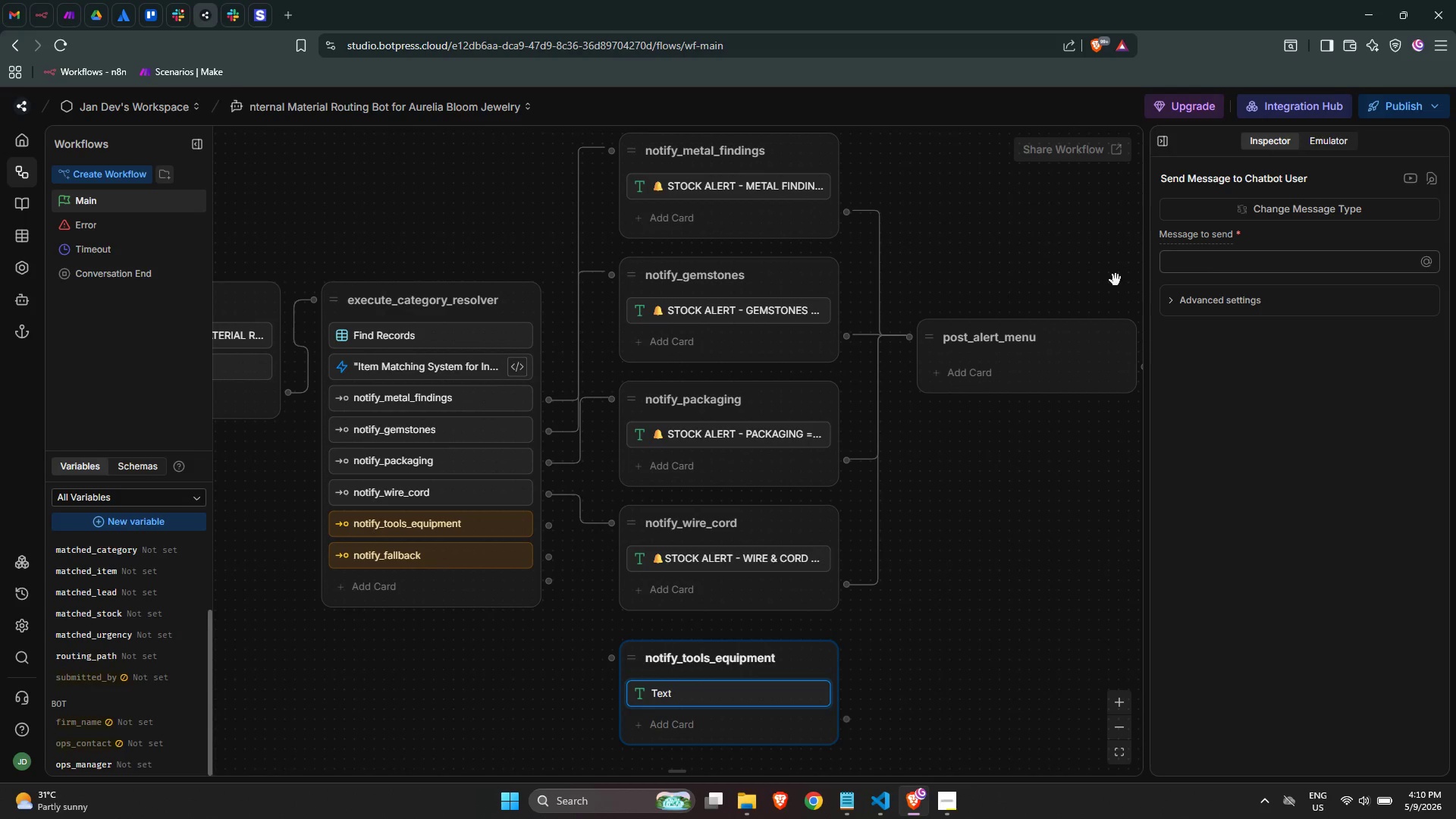 
left_click([1203, 264])
 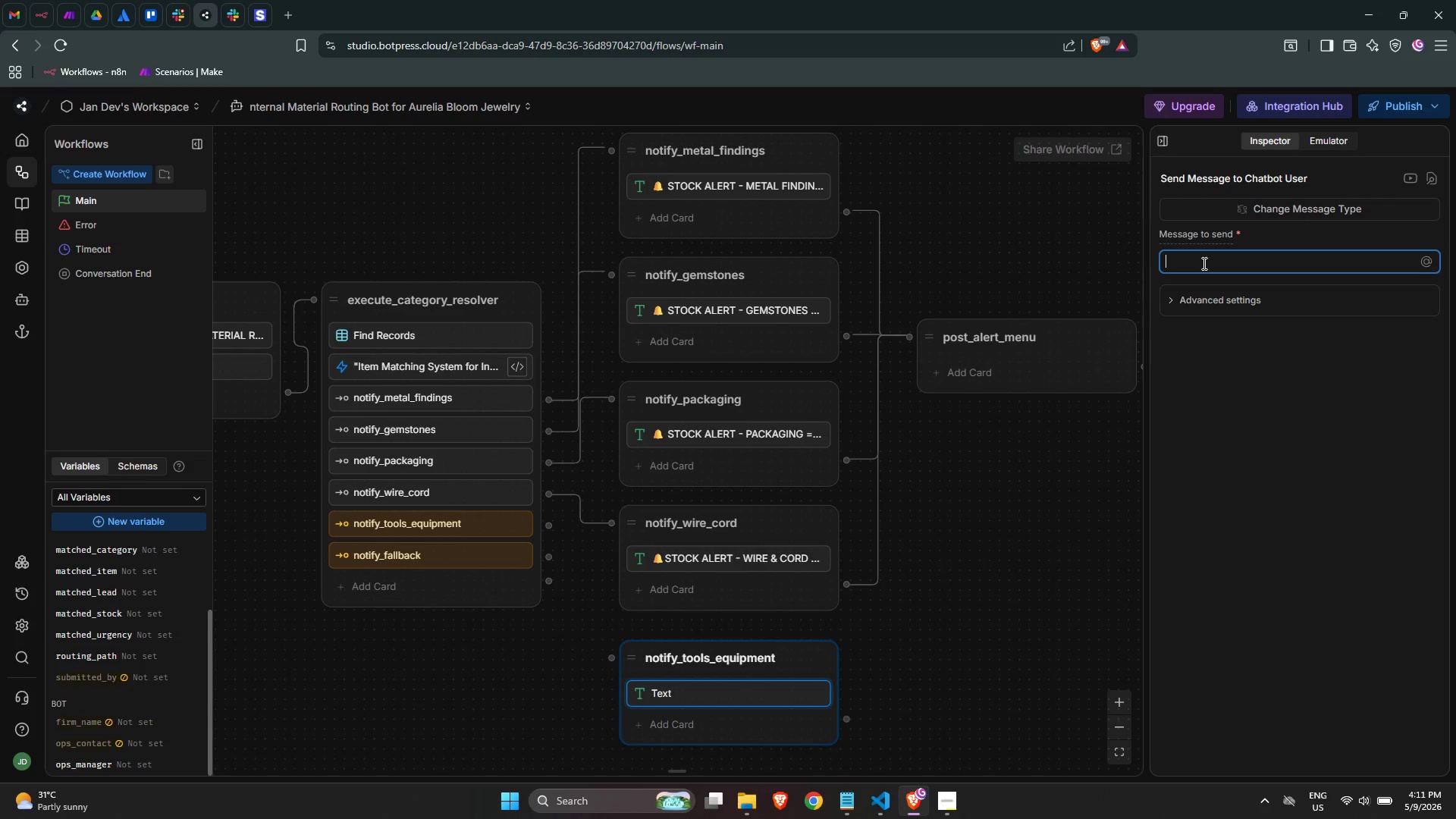 
wait(14.66)
 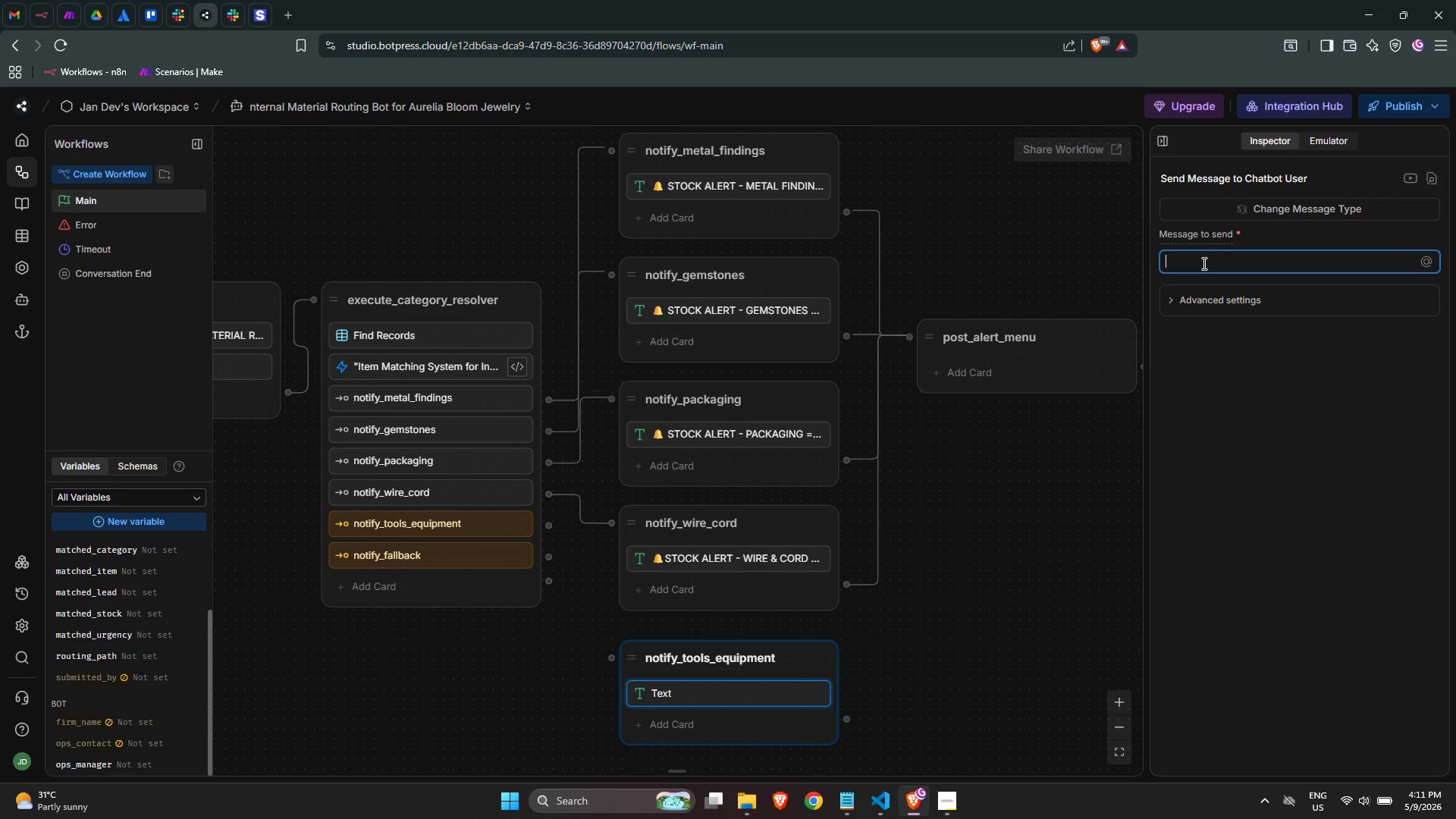 
key(Meta+MetaLeft)
 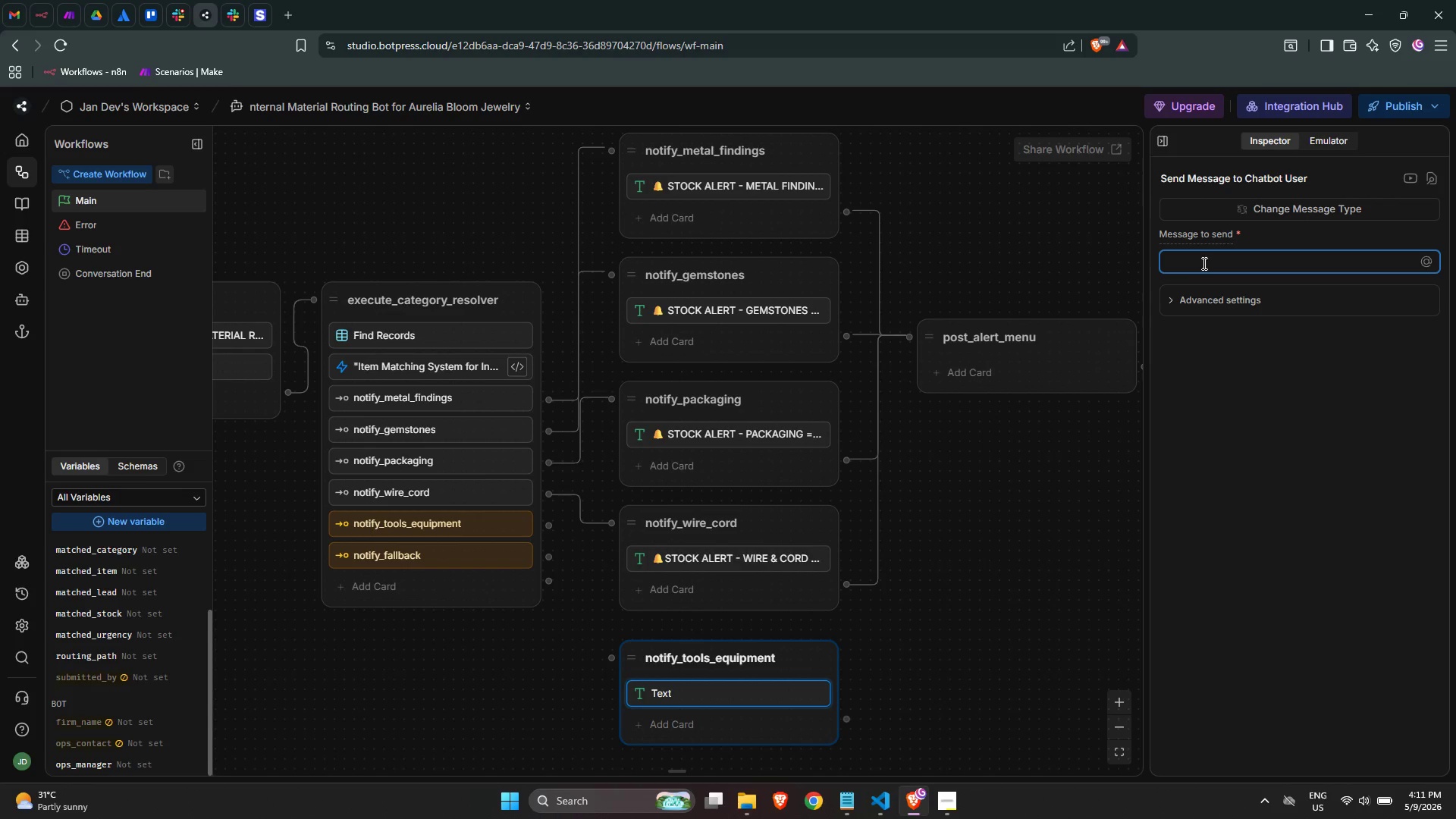 
key(Meta+Period)
 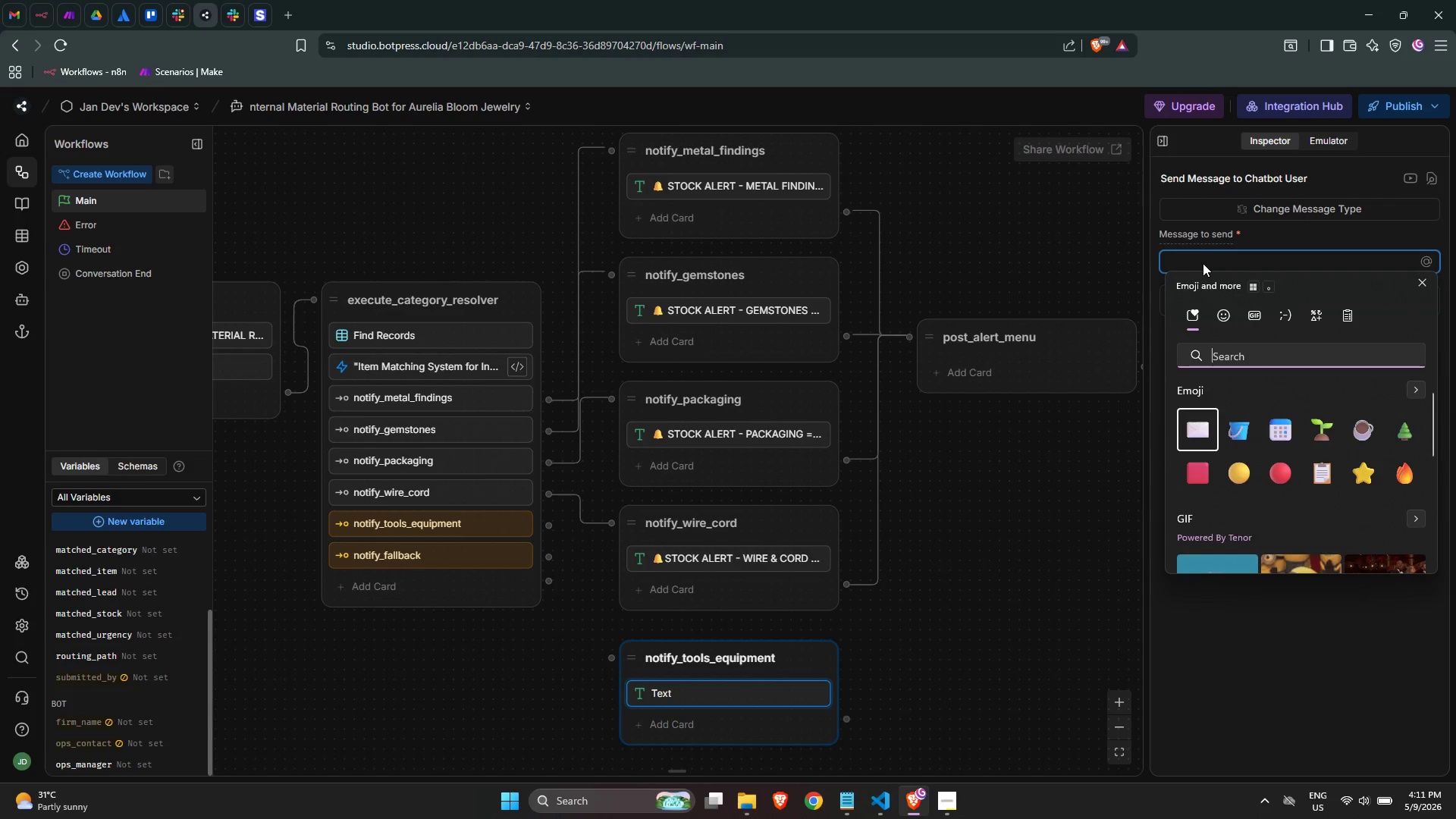 
type(bell)
 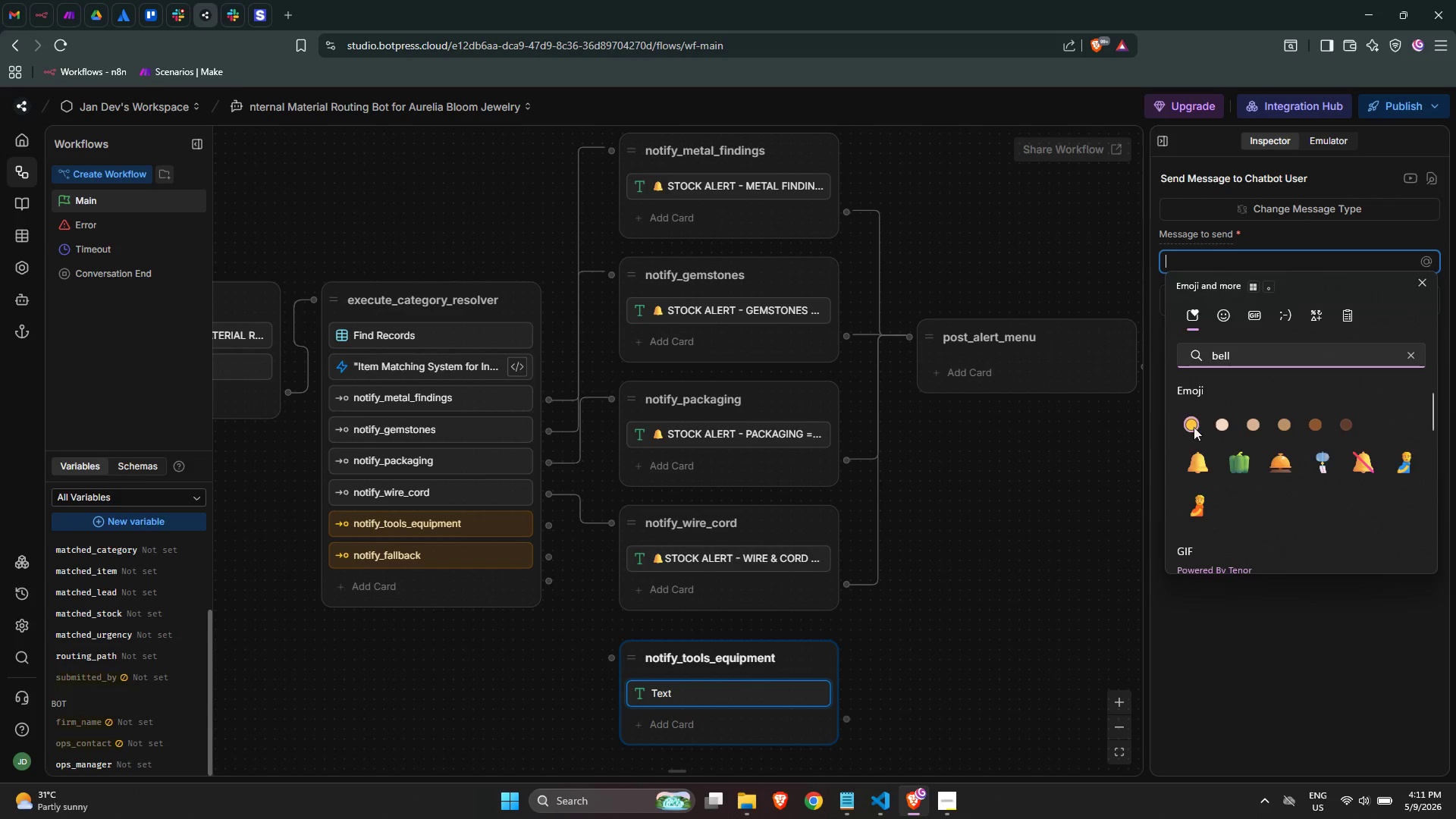 
left_click([1192, 450])
 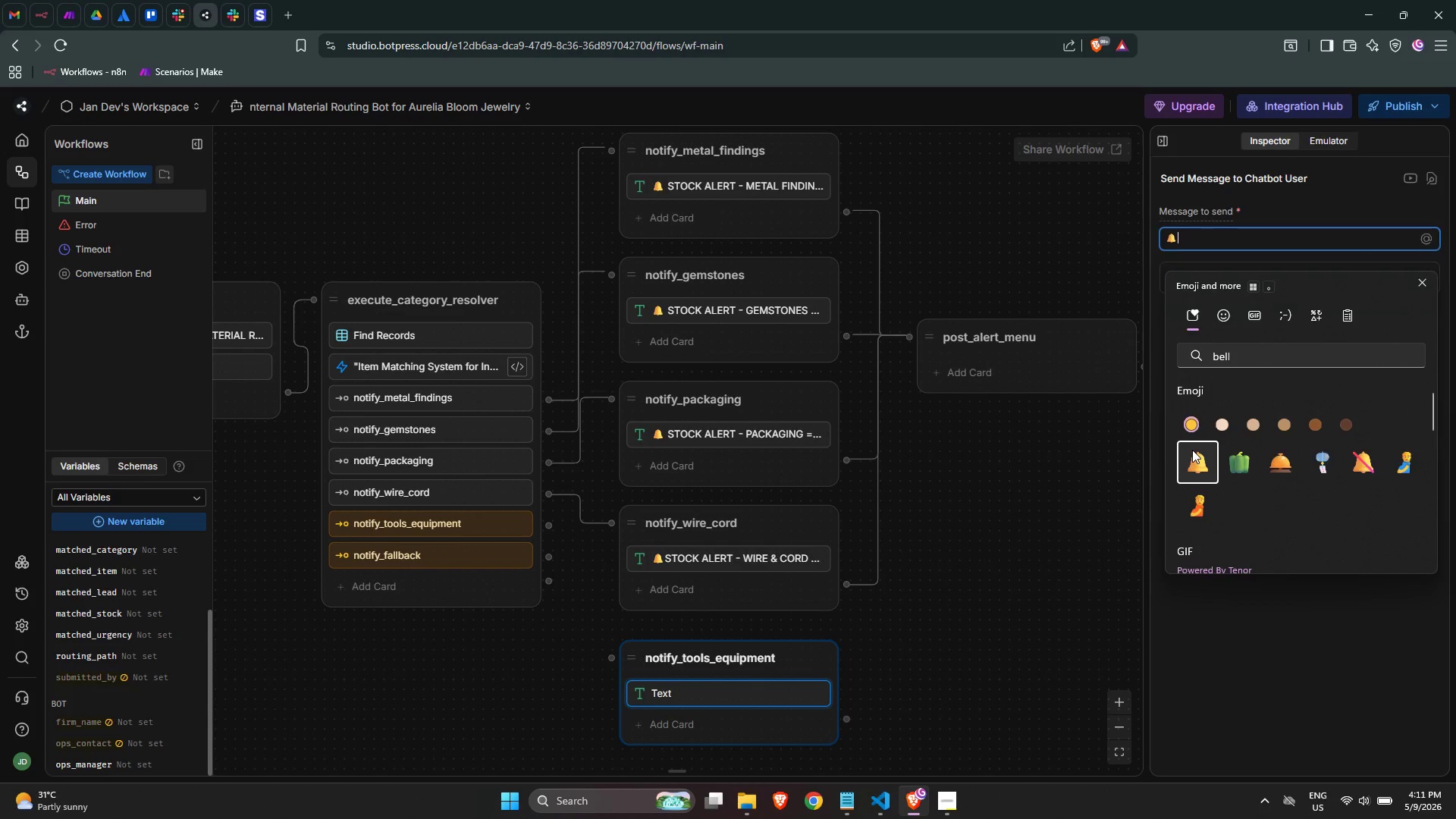 
key(Space)
 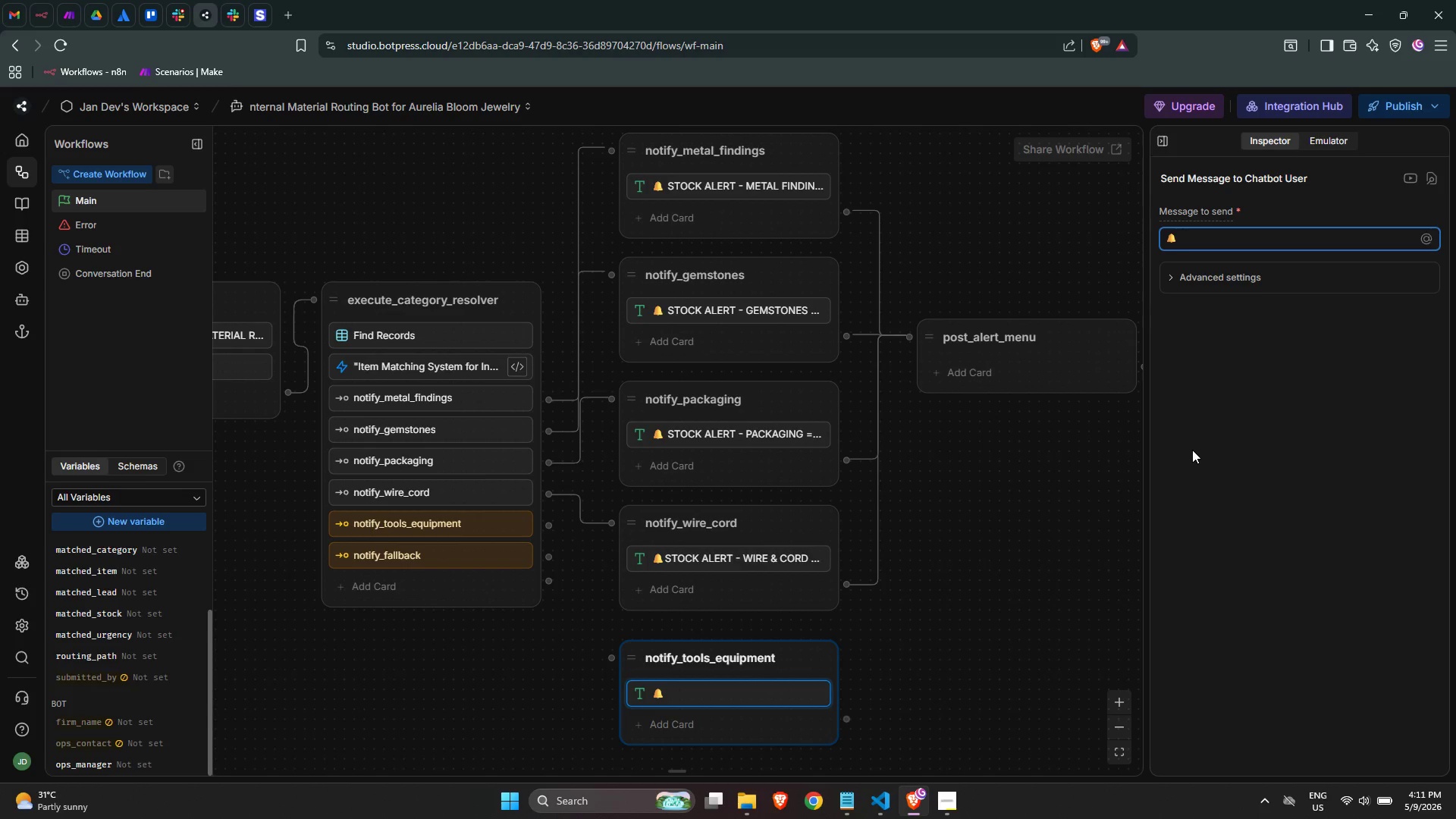 
wait(18.53)
 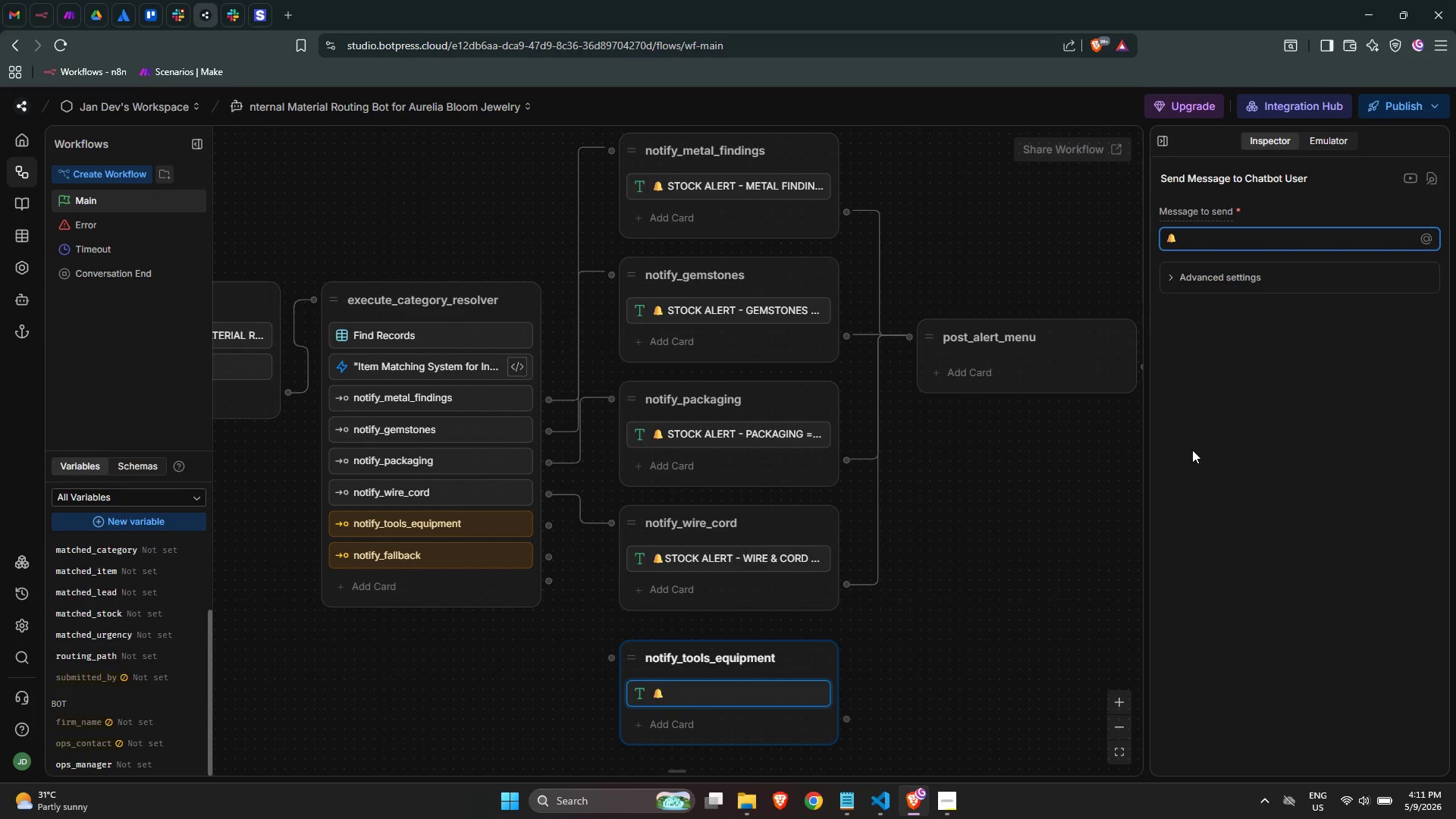 
type(STOCK ALERT - TOOLS & EQUIPMENT)
 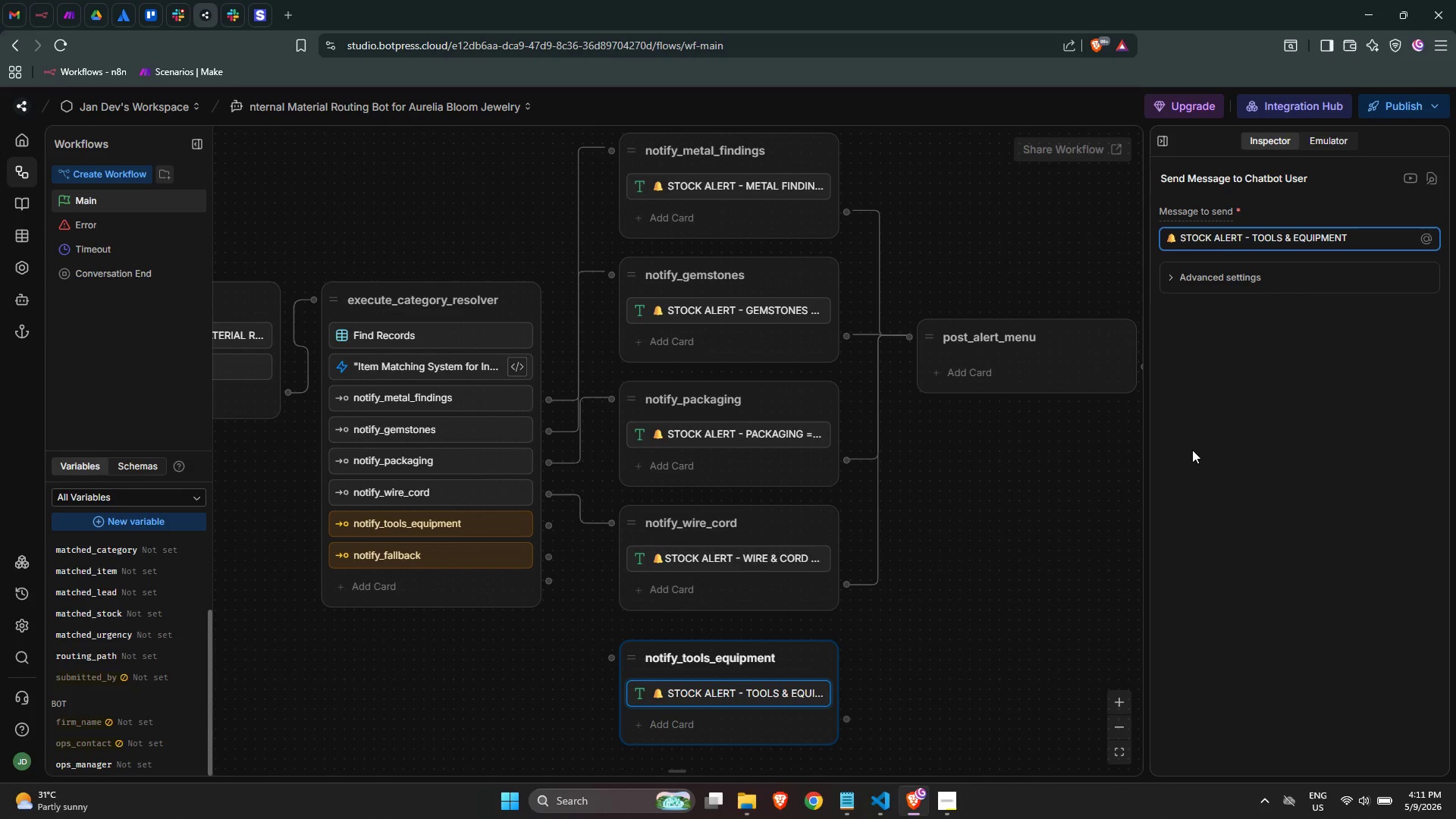 
wait(6.83)
 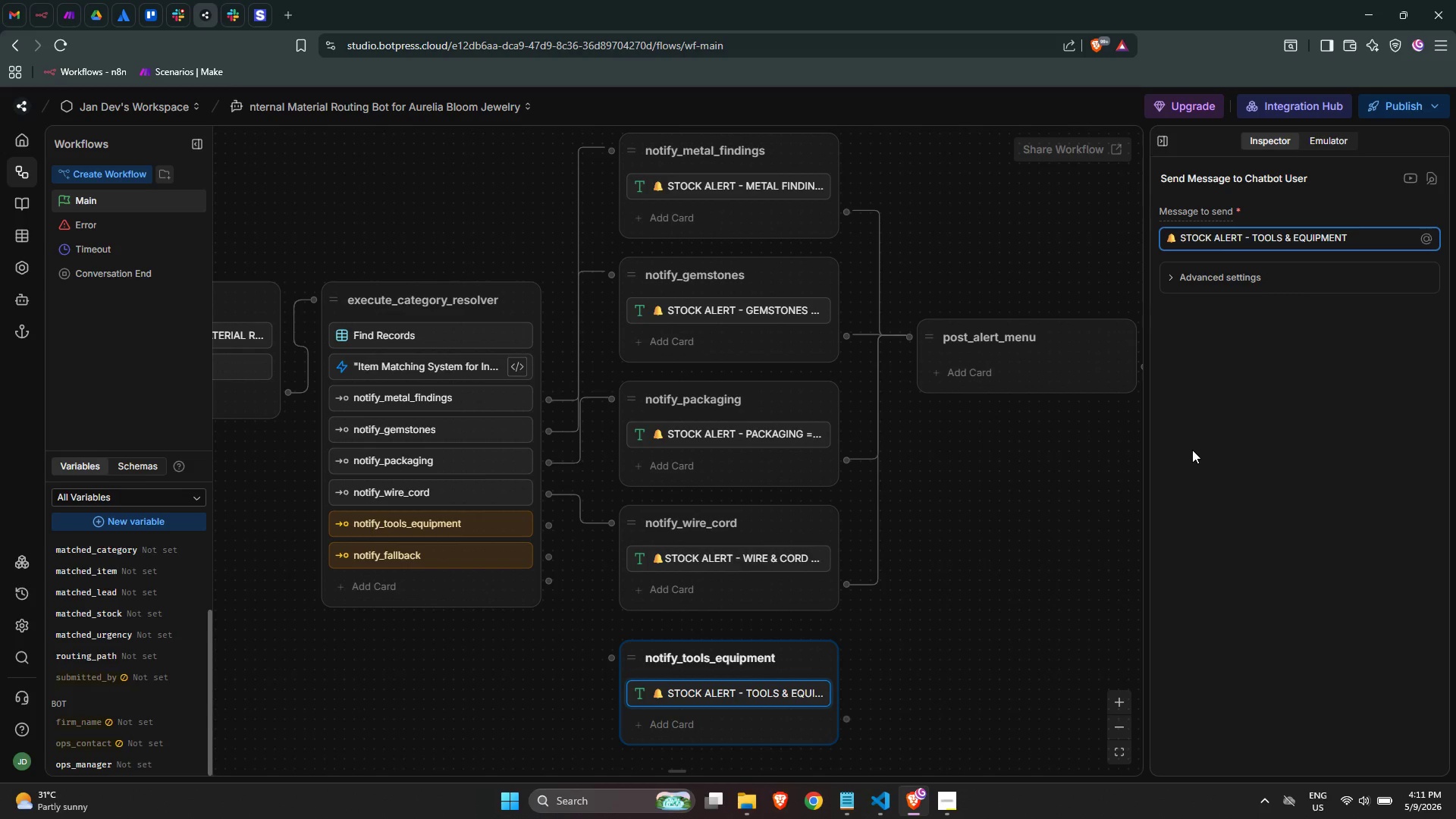 
key(Enter)
 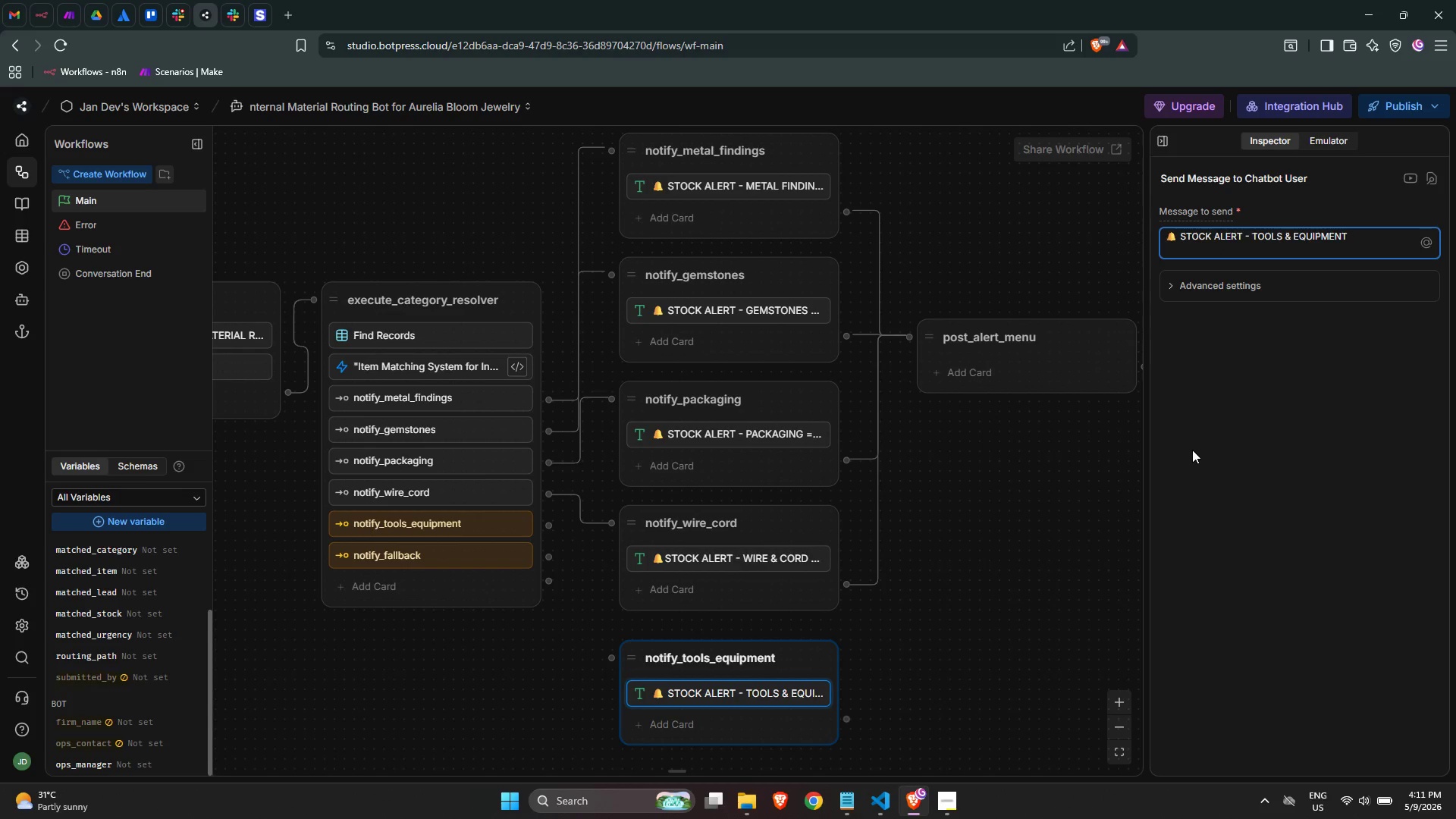 
hold_key(key=Equal, duration=0.75)
 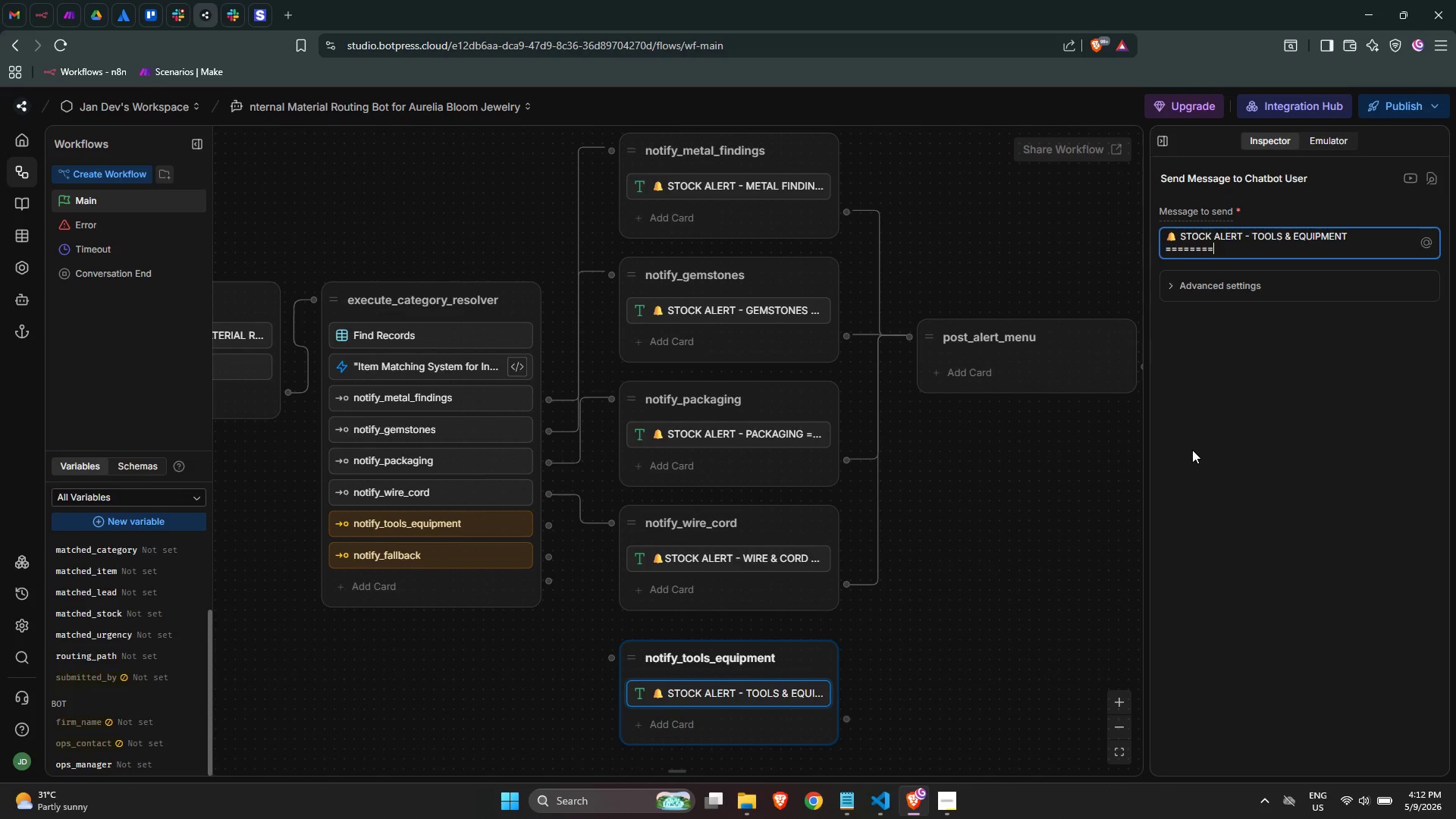 
key(Backspace)
 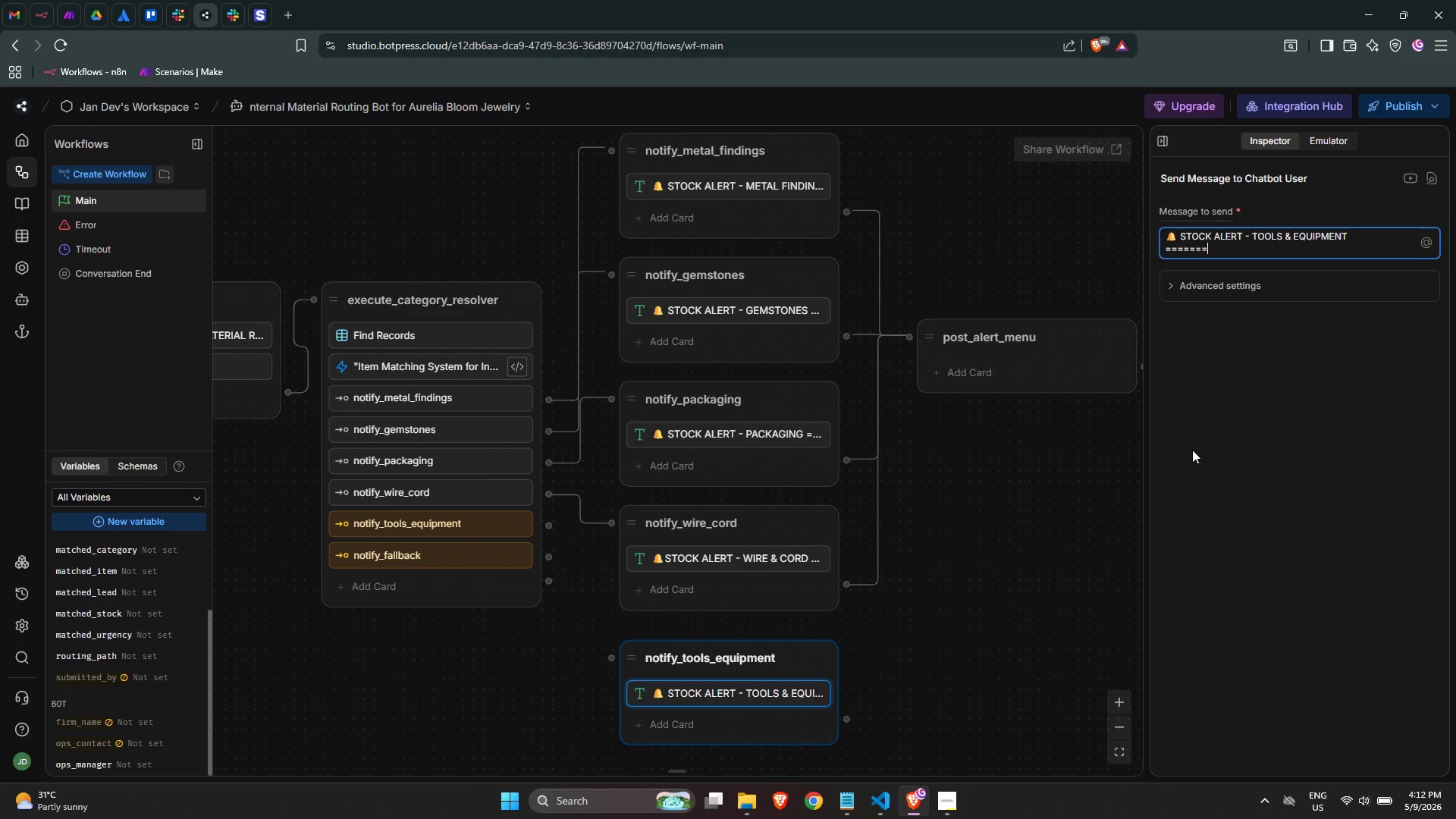 
key(Backspace)
 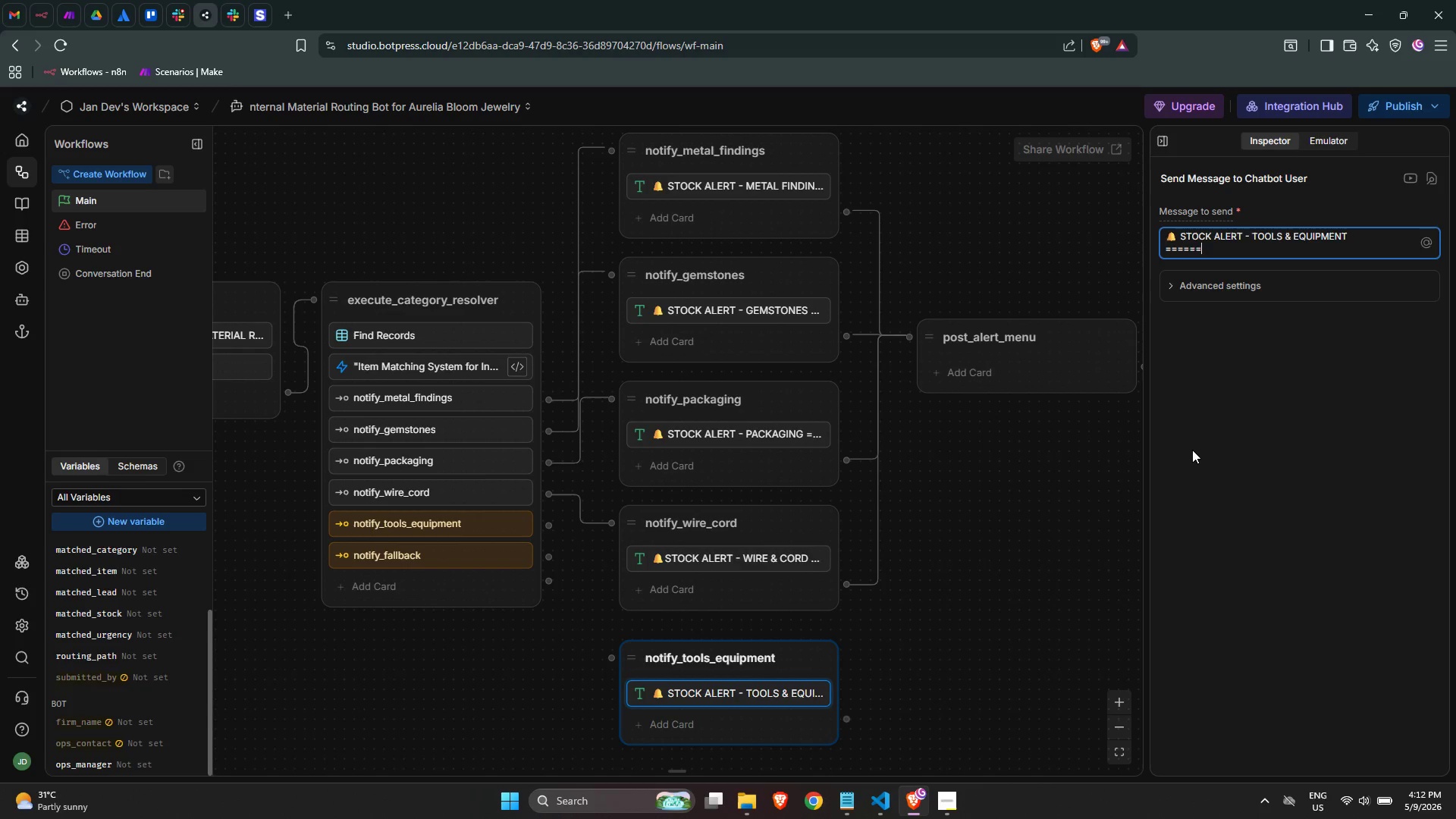 
key(Backspace)
 